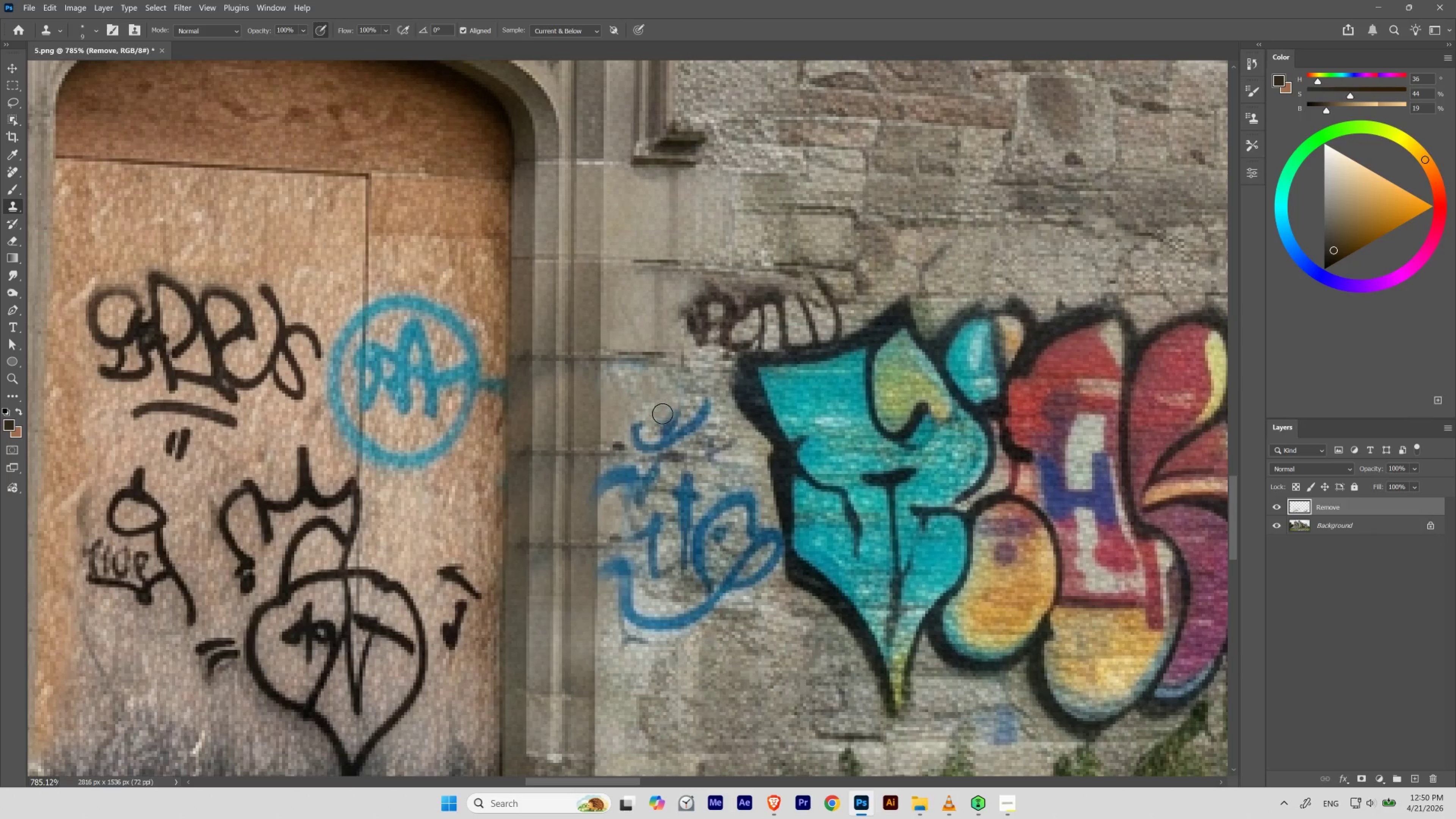 
hold_key(key=AltLeft, duration=0.6)
left_click([622, 396])
 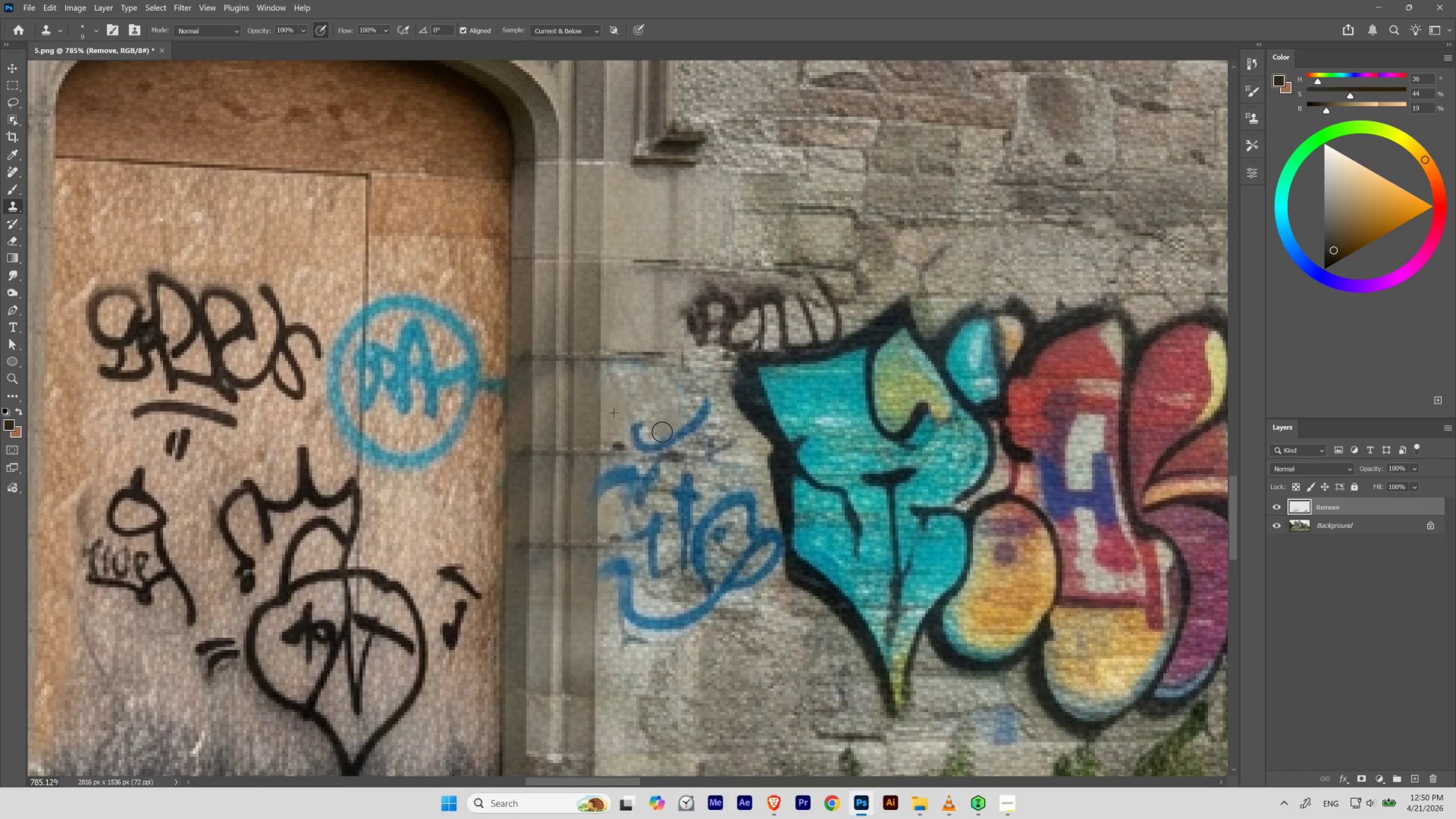 
hold_key(key=AltLeft, duration=0.34)
left_click([628, 401])
 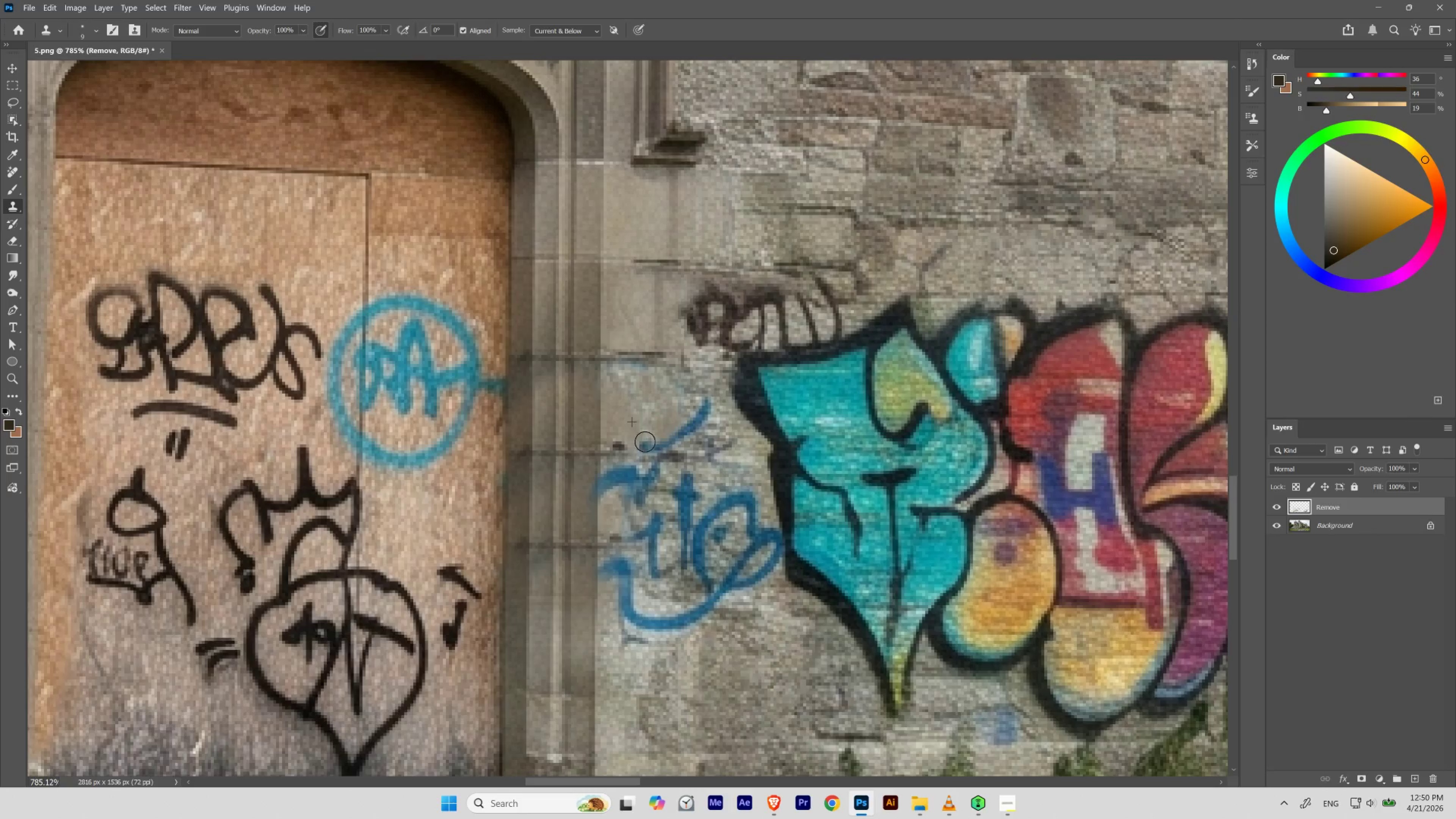 
hold_key(key=AltLeft, duration=0.32)
left_click([628, 400])
 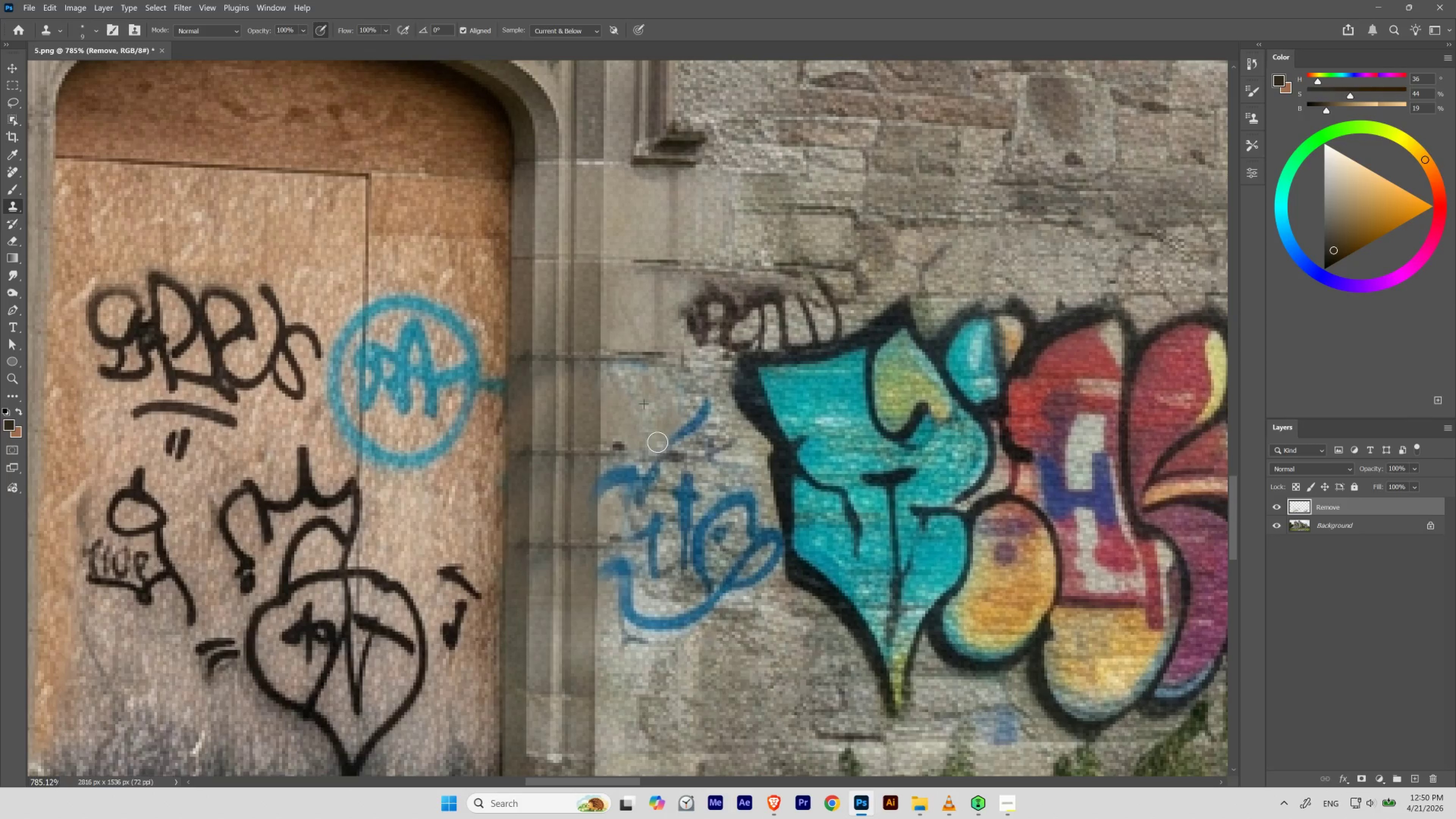 
hold_key(key=AltLeft, duration=1.01)
double_click([640, 308])
 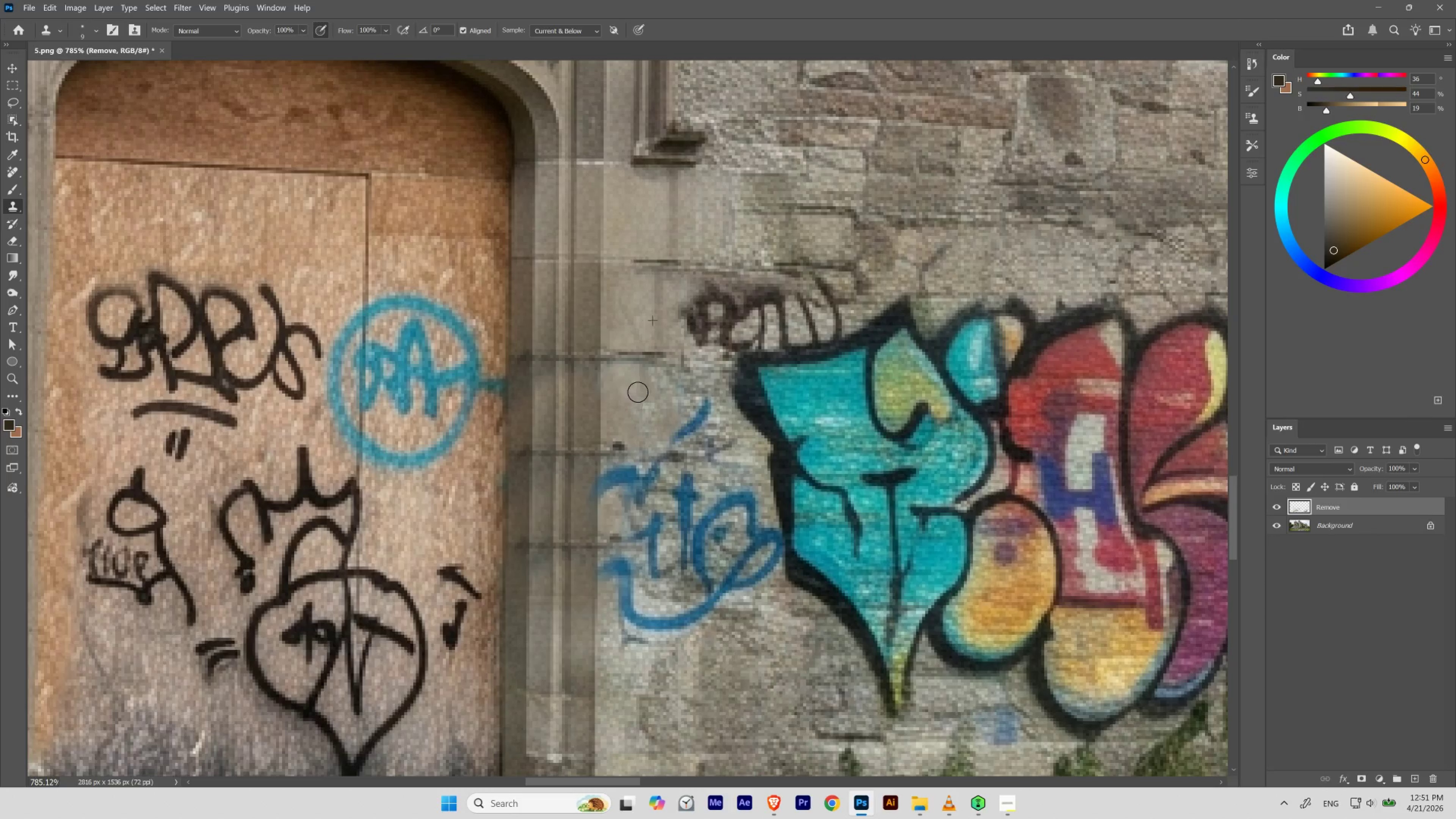 
hold_key(key=AltLeft, duration=0.64)
left_click([648, 405])
 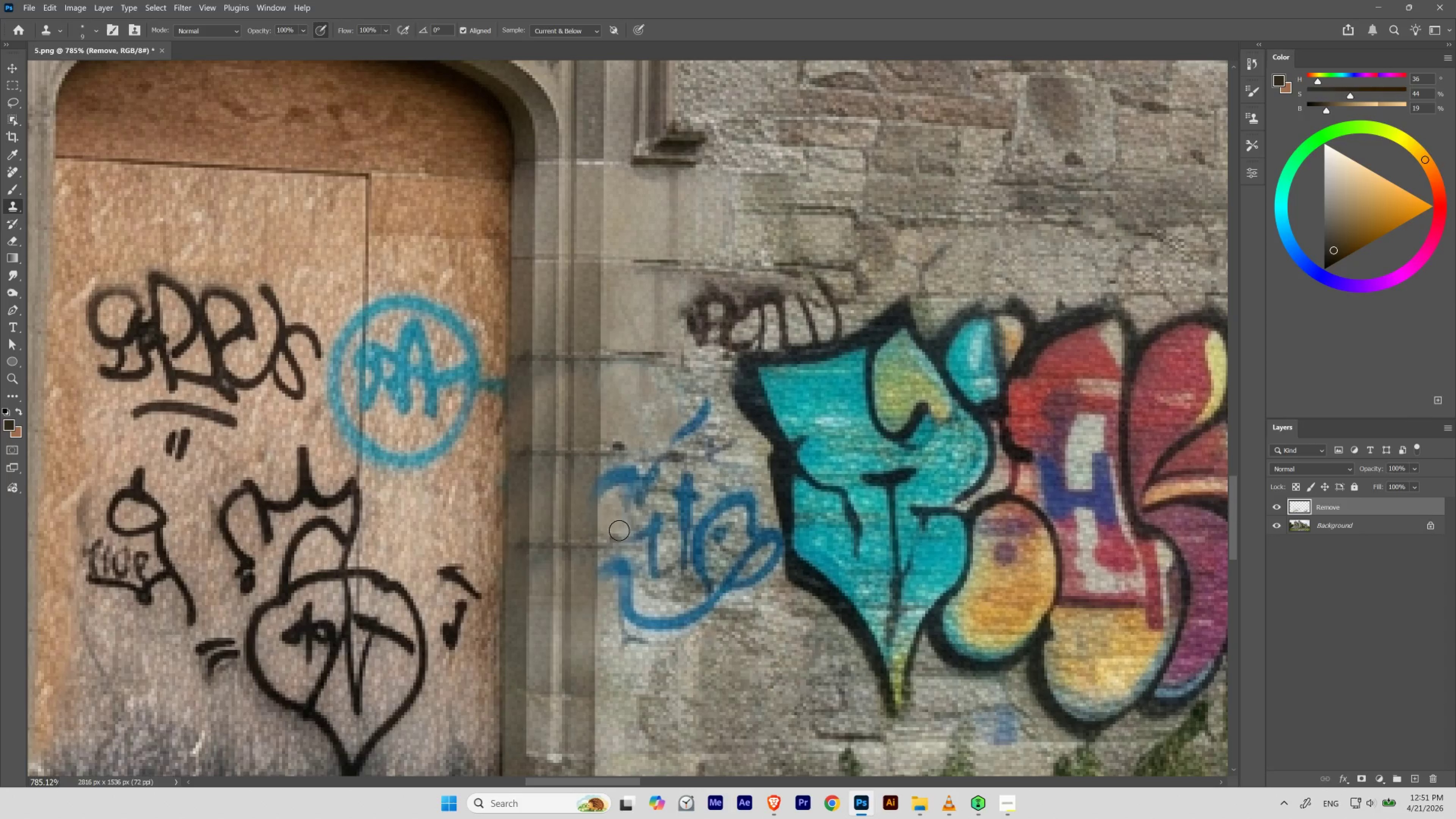 
hold_key(key=AltLeft, duration=0.58)
left_click([611, 519])
 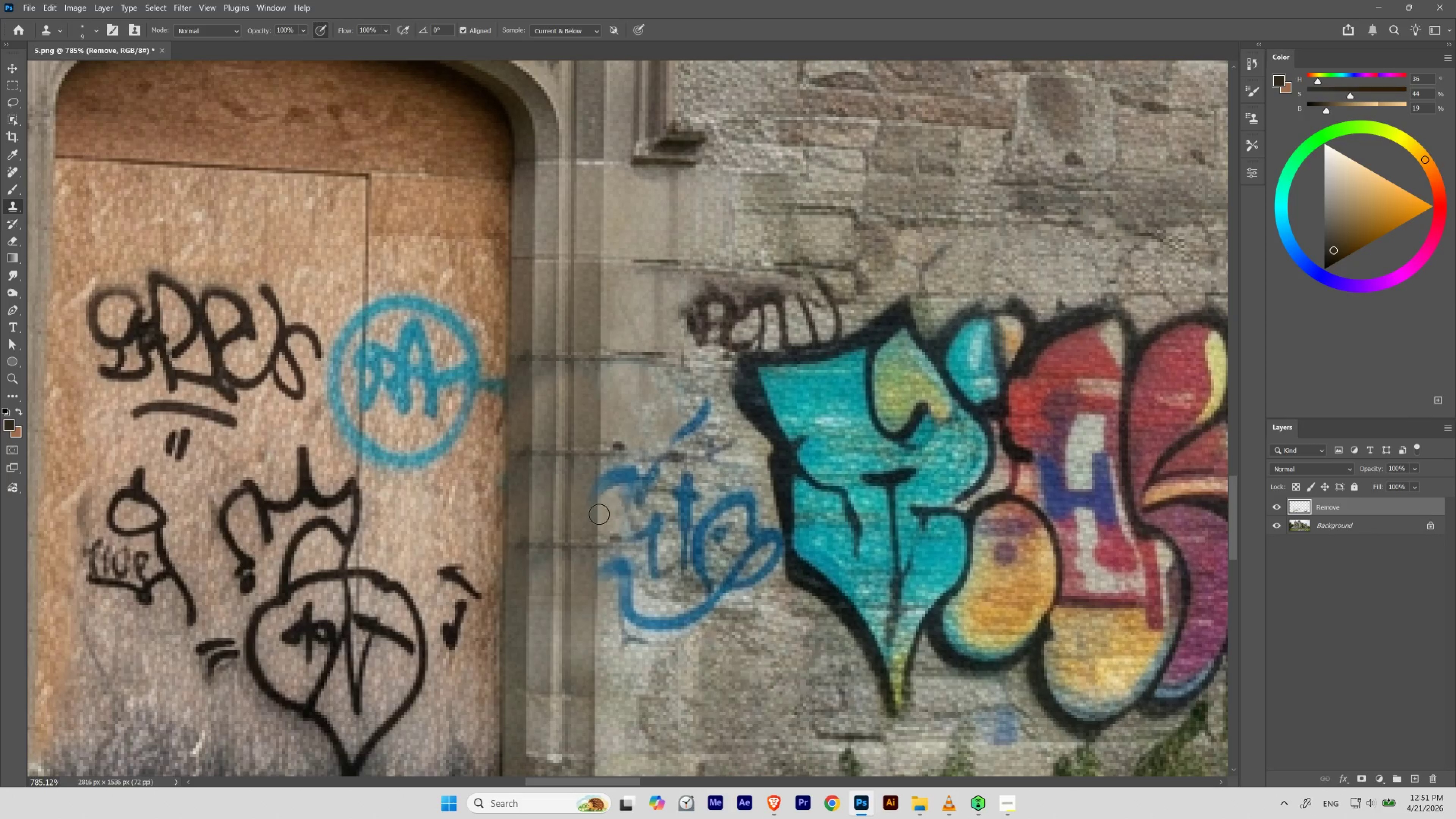 
hold_key(key=AltLeft, duration=0.45)
left_click([583, 516])
 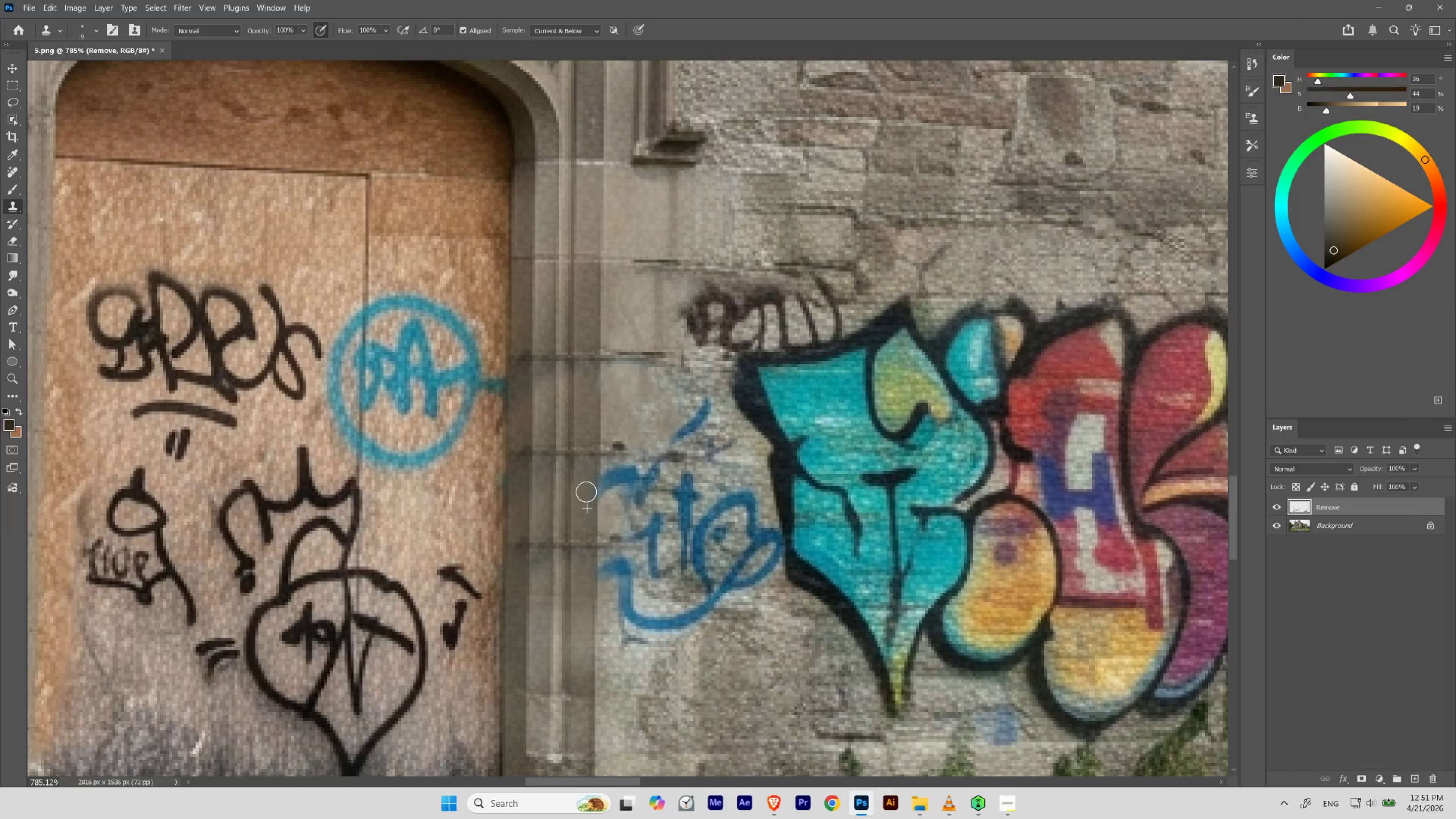 
hold_key(key=AltLeft, duration=0.68)
left_click([609, 511])
 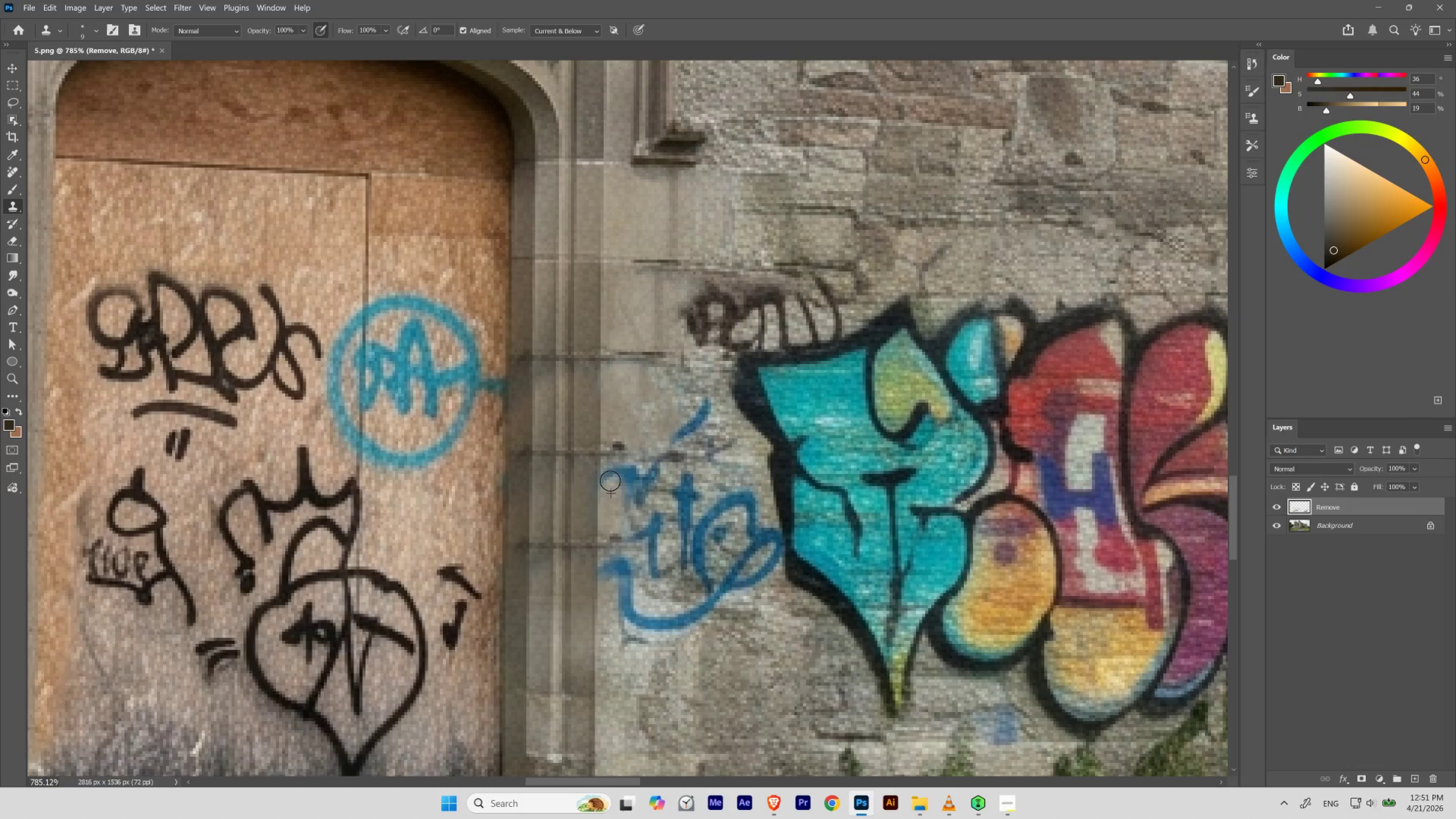 
hold_key(key=AltLeft, duration=0.62)
left_click([607, 520])
 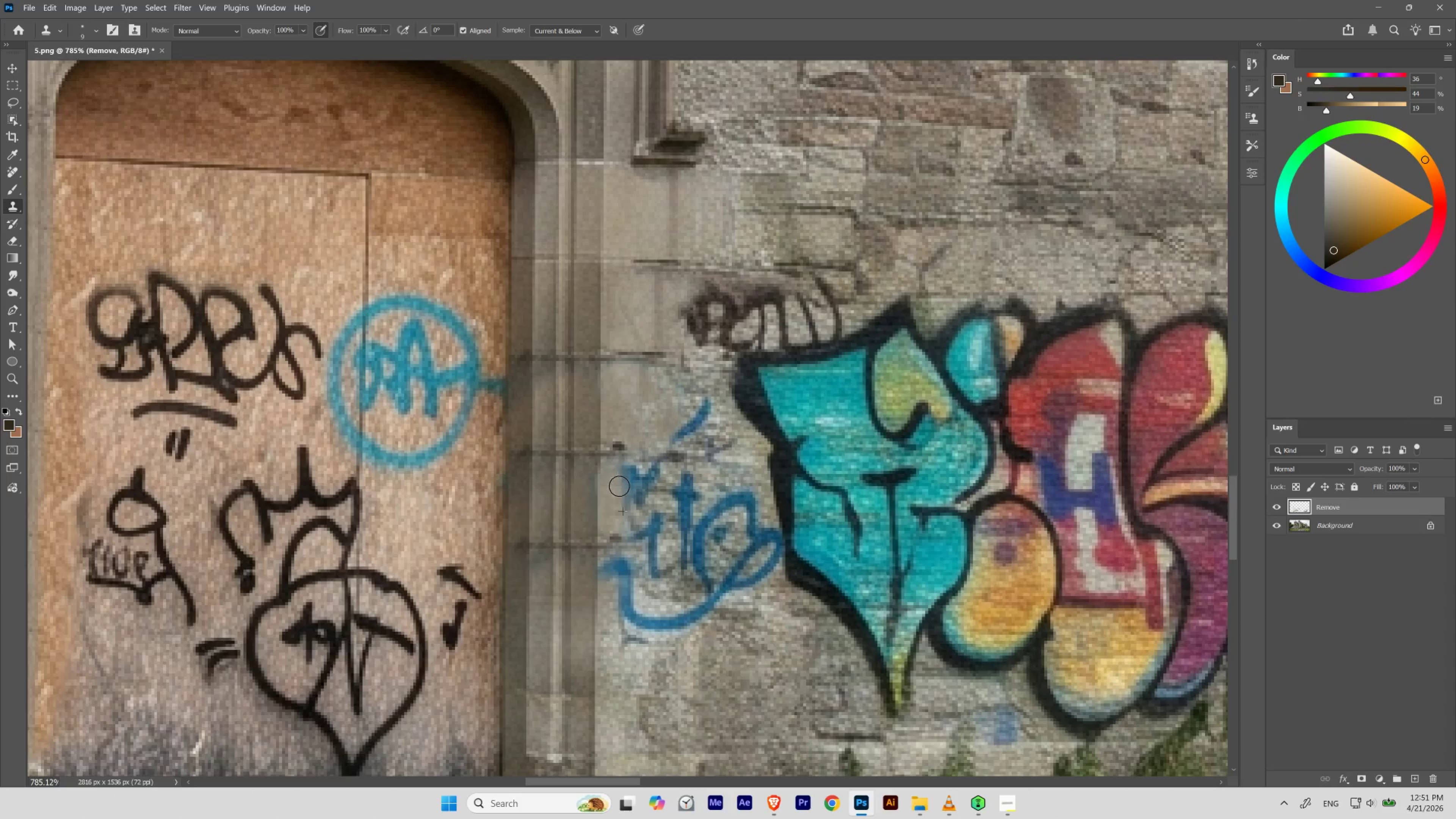 
hold_key(key=AltLeft, duration=0.54)
left_click([613, 499])
 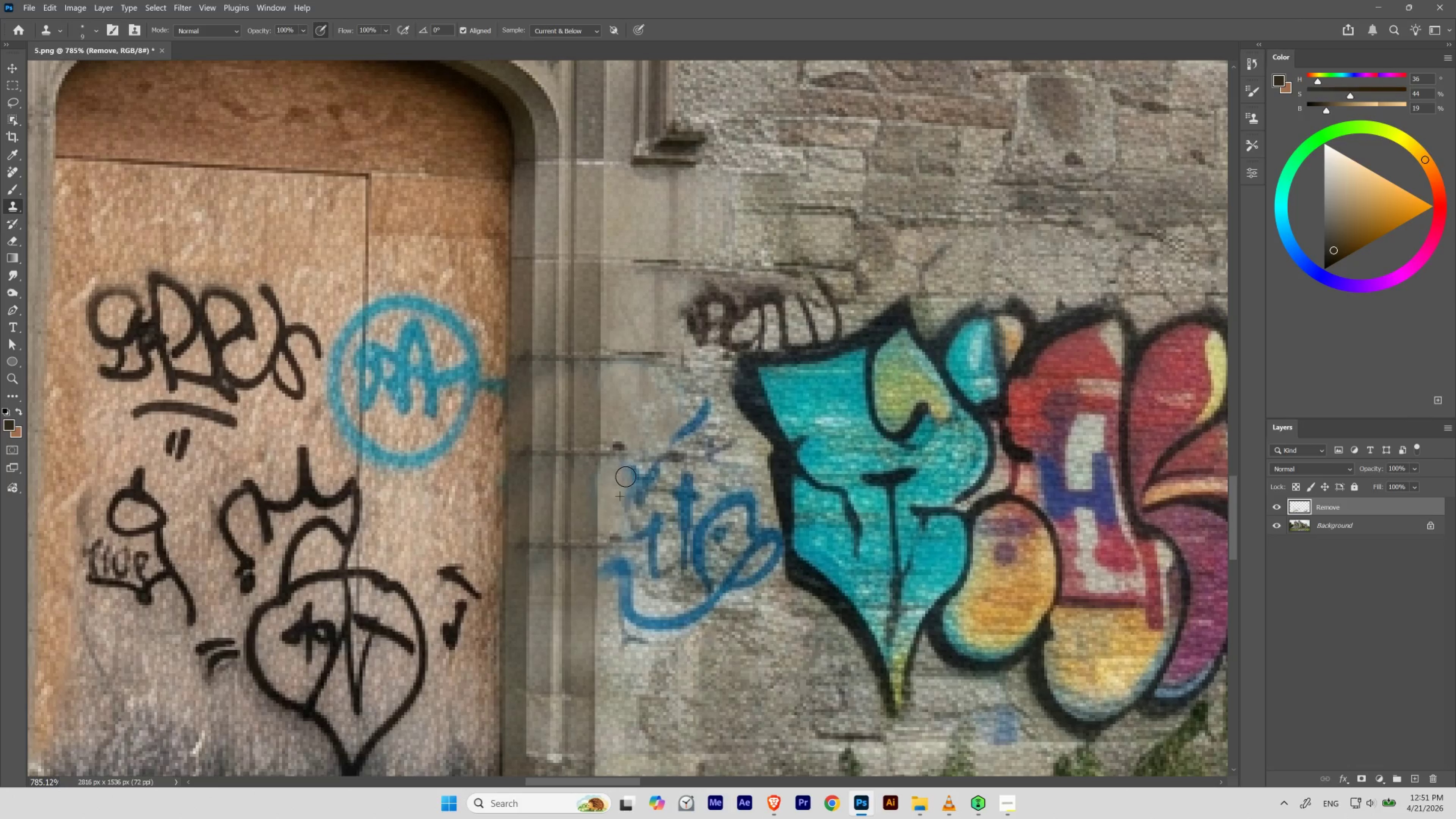 
hold_key(key=AltLeft, duration=0.42)
left_click([642, 394])
 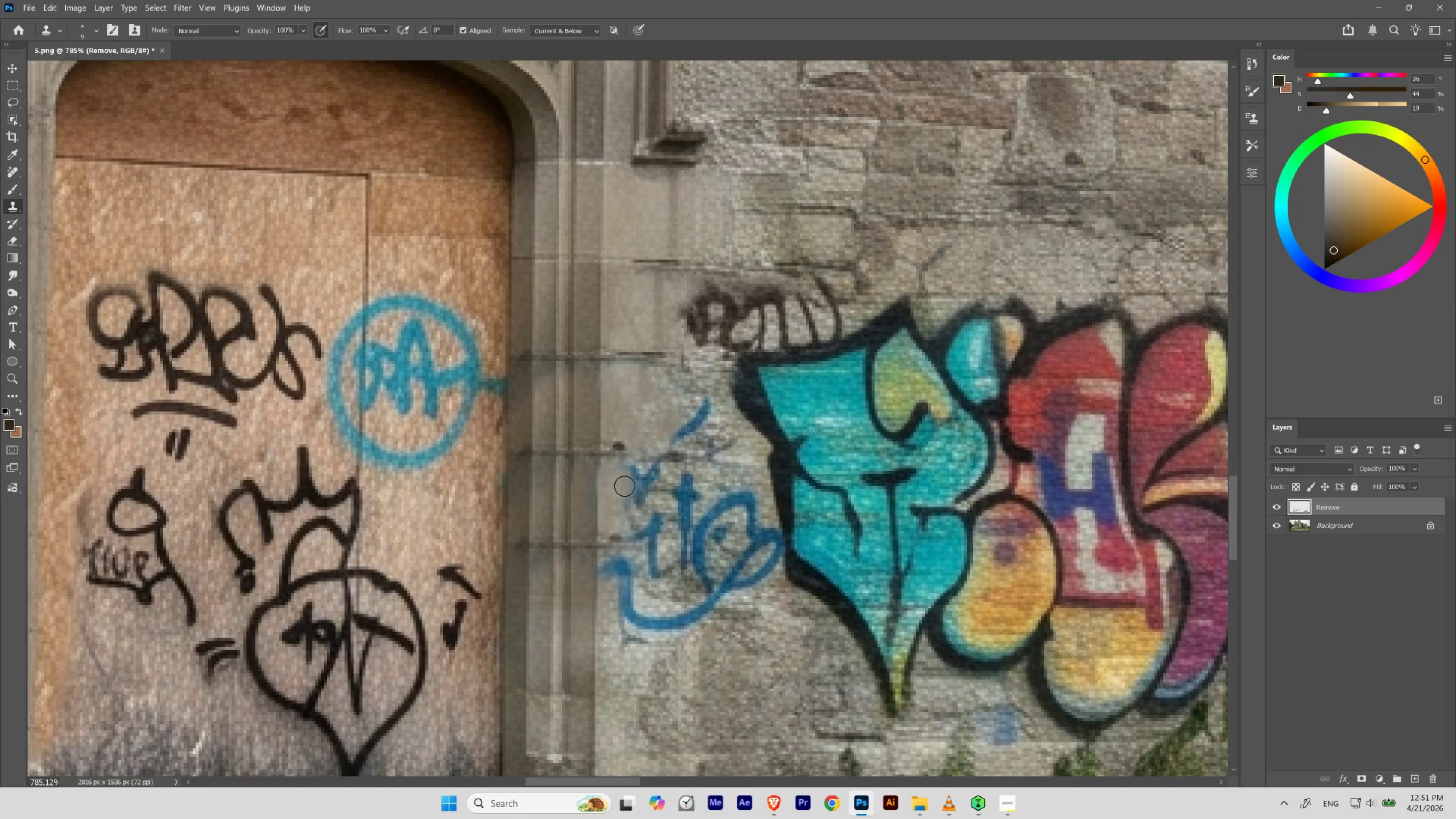 
key(Alt+AltLeft)
 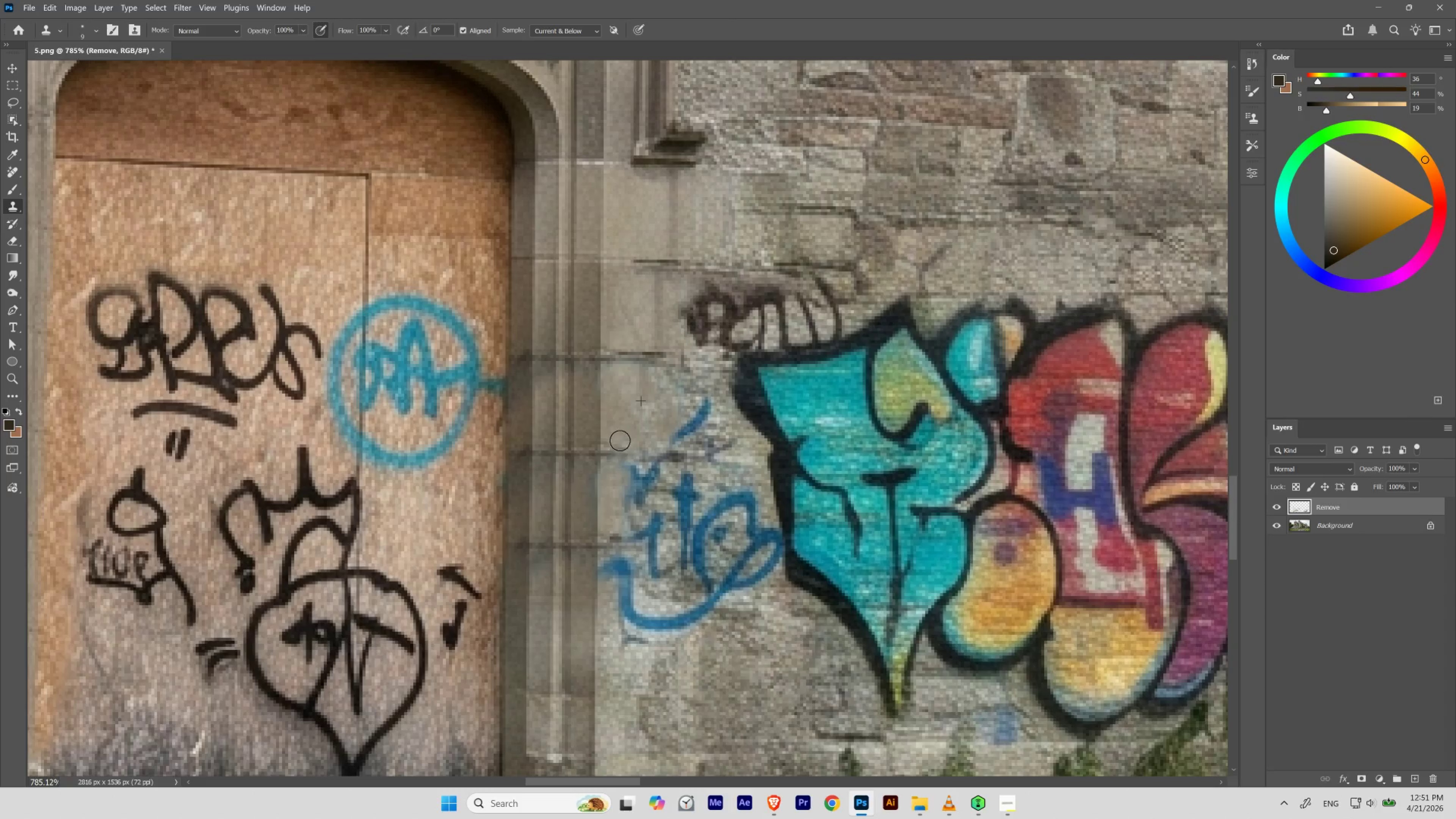 
hold_key(key=AltLeft, duration=0.33)
left_click([611, 509])
 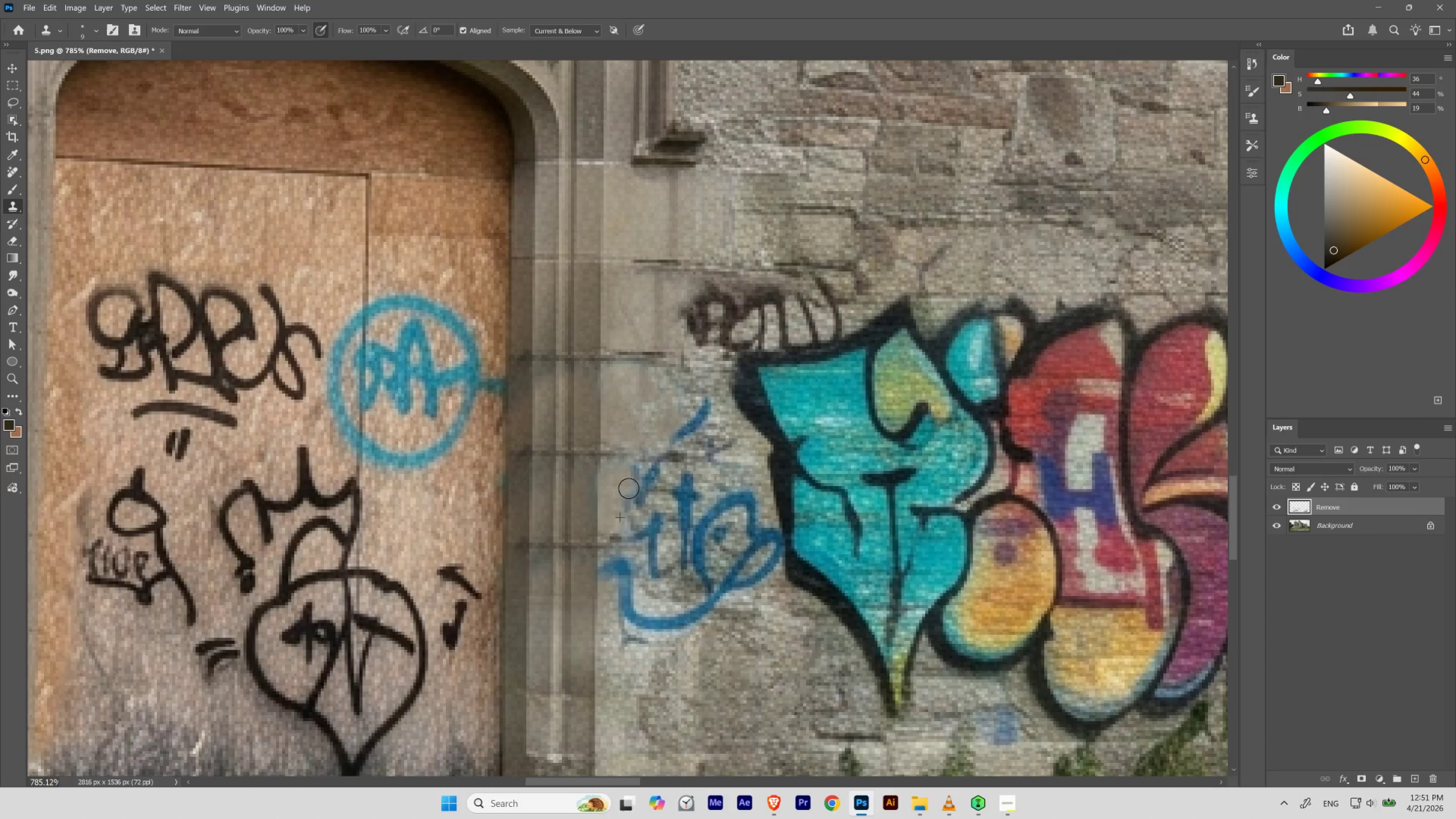 
hold_key(key=AltLeft, duration=1.1)
left_click([631, 395])
 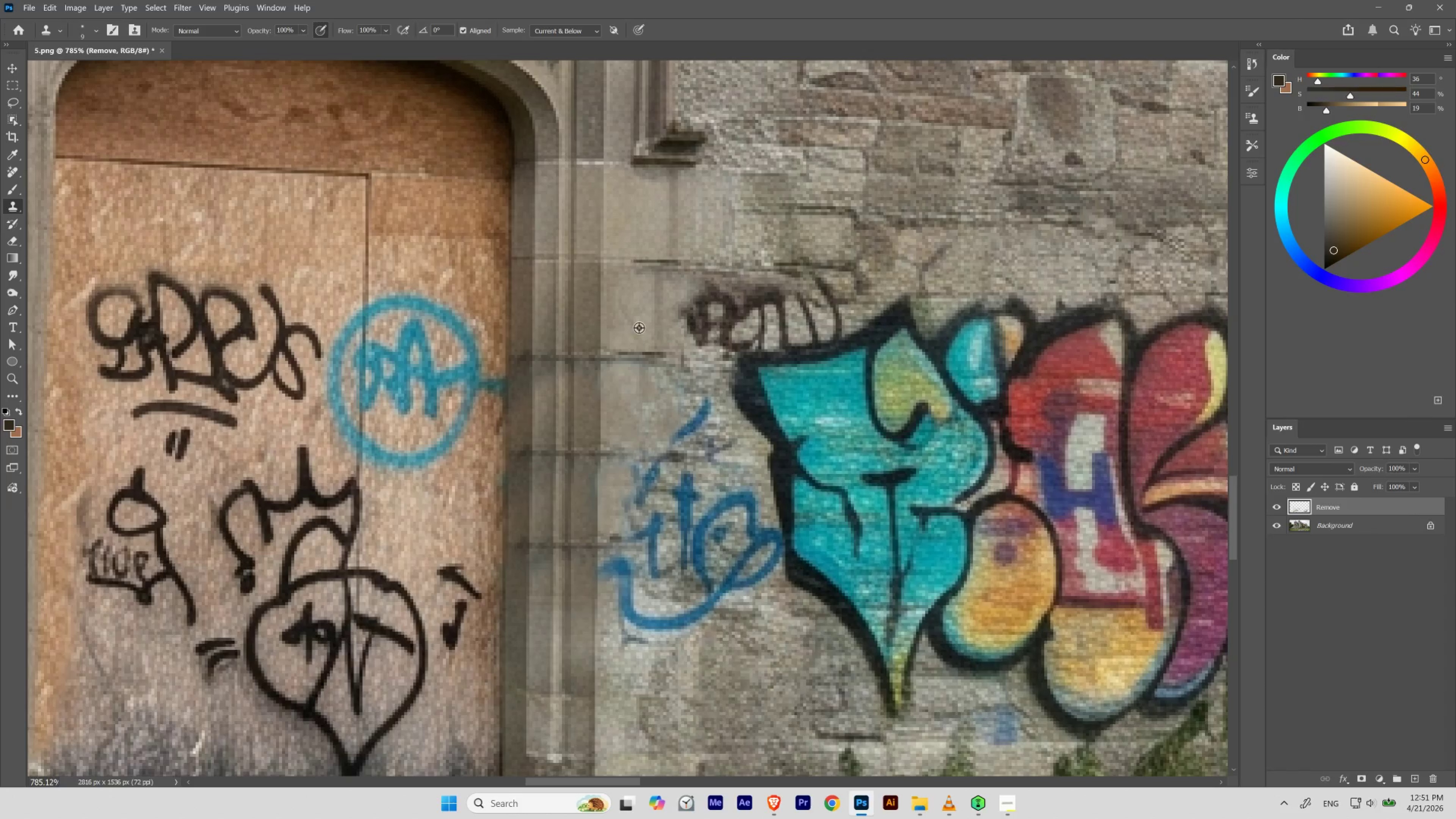 
left_click([636, 312])
 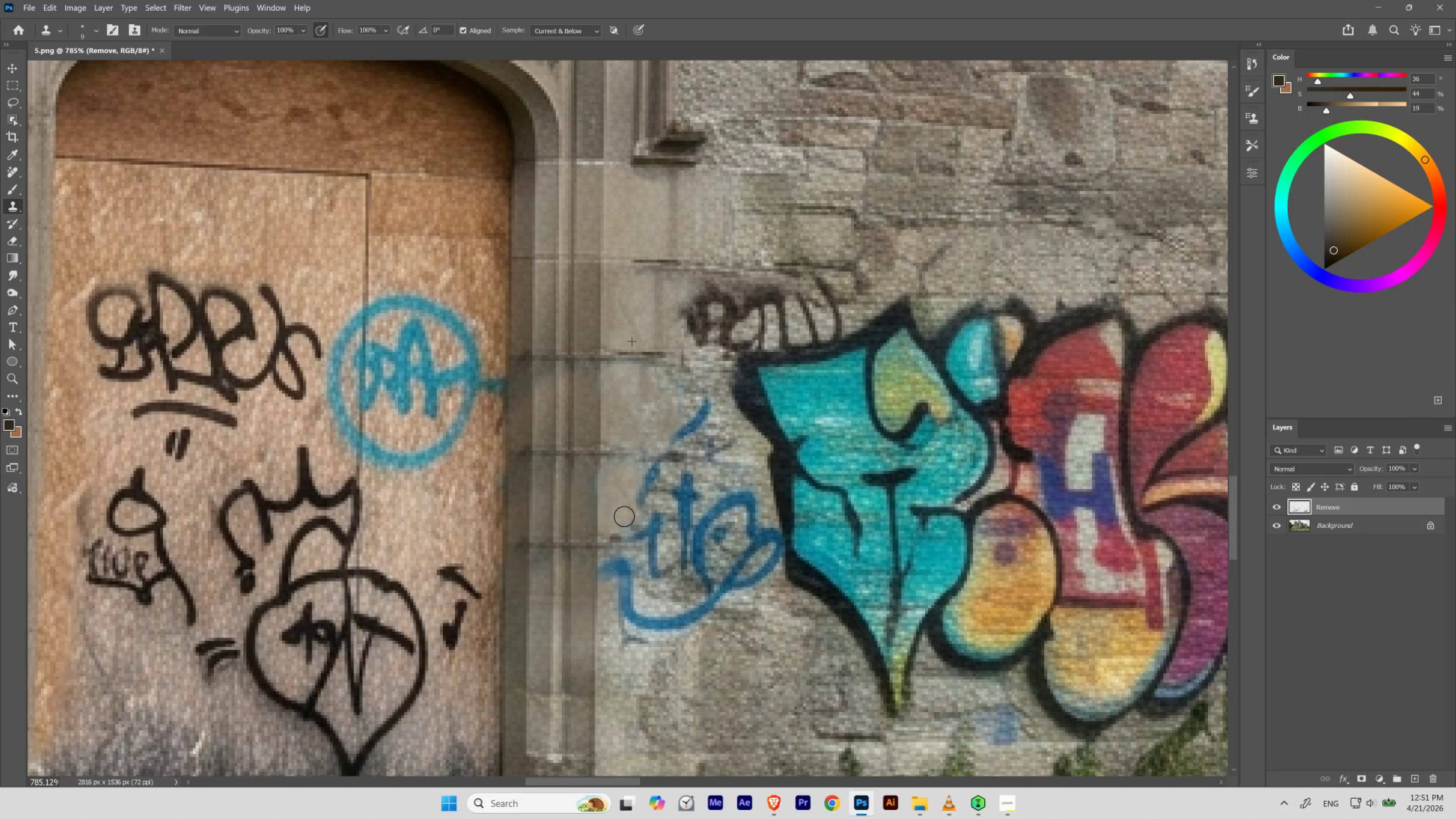 
key(BracketRight)
 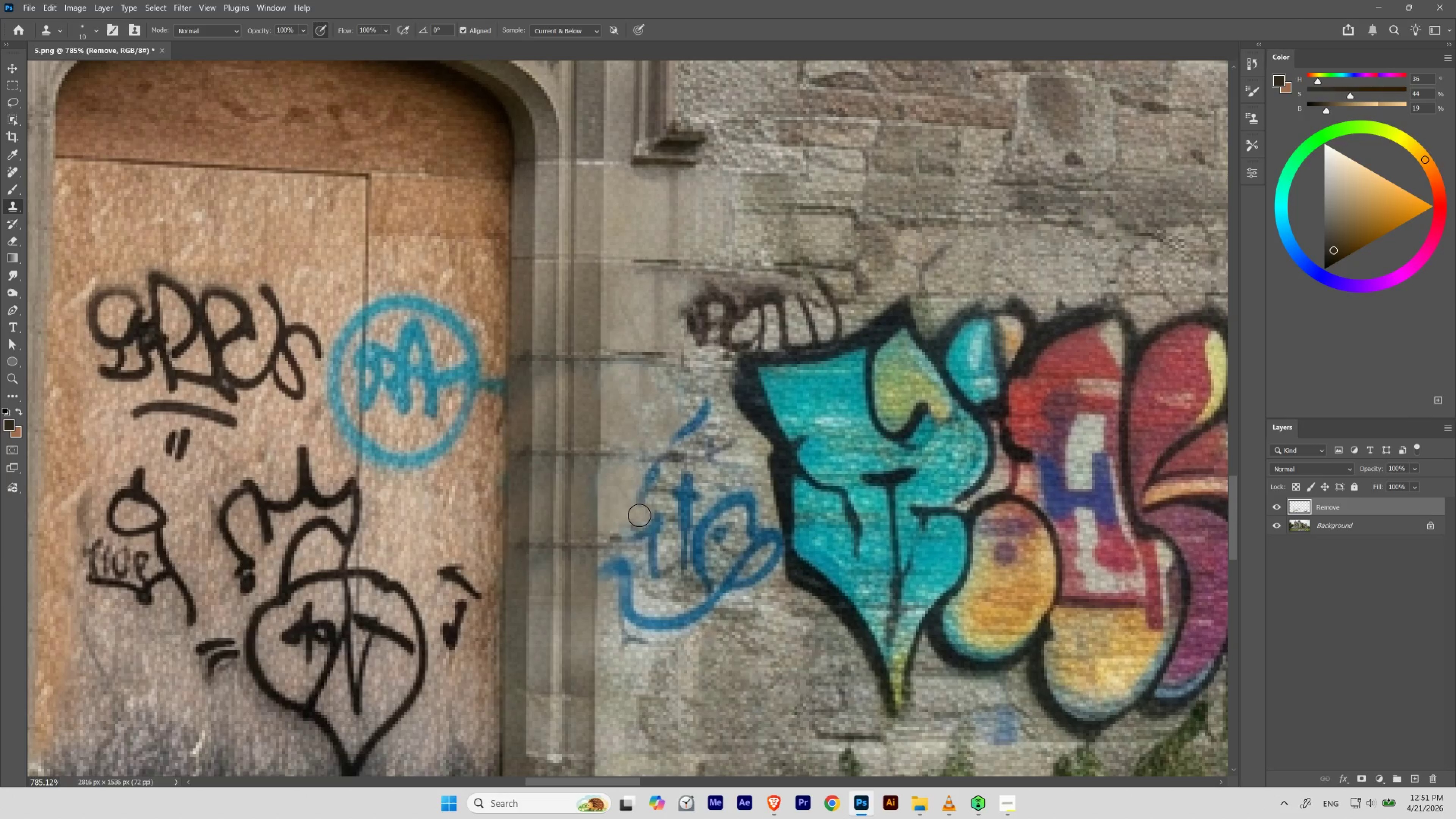 
hold_key(key=AltLeft, duration=0.92)
left_click([636, 304])
 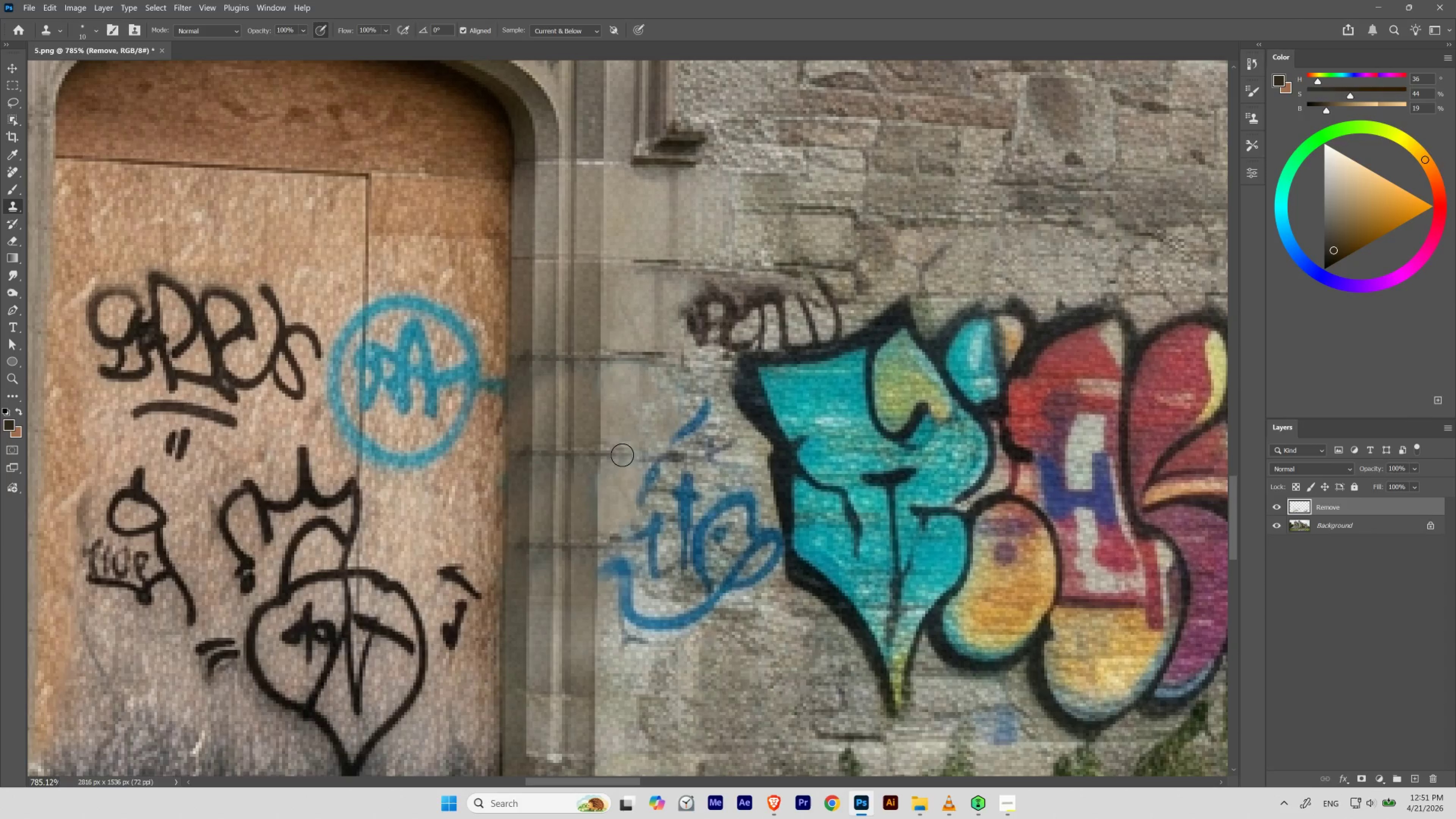 
hold_key(key=AltLeft, duration=0.49)
left_click([638, 212])
 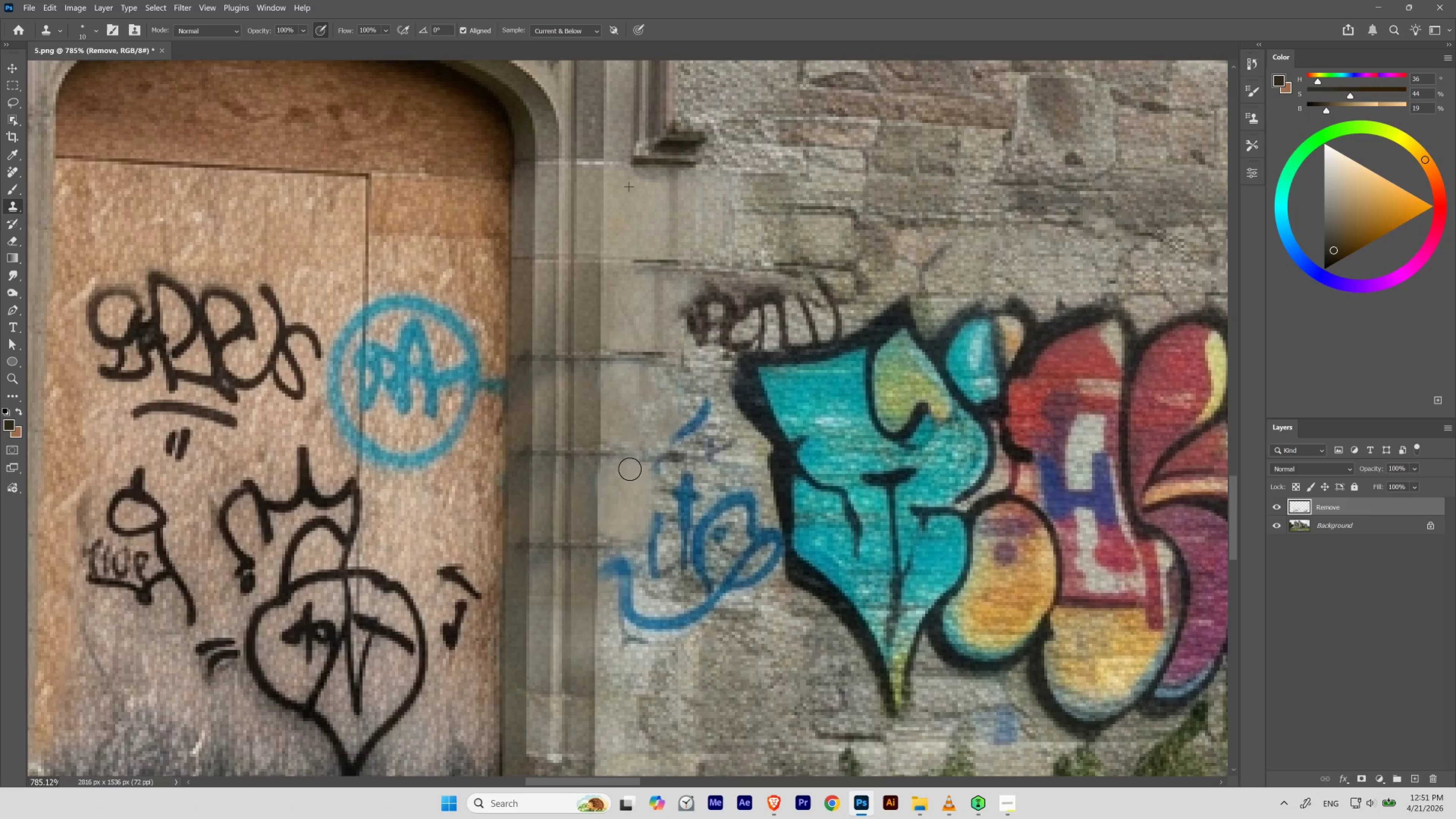 
hold_key(key=AltLeft, duration=0.5)
left_click([632, 303])
 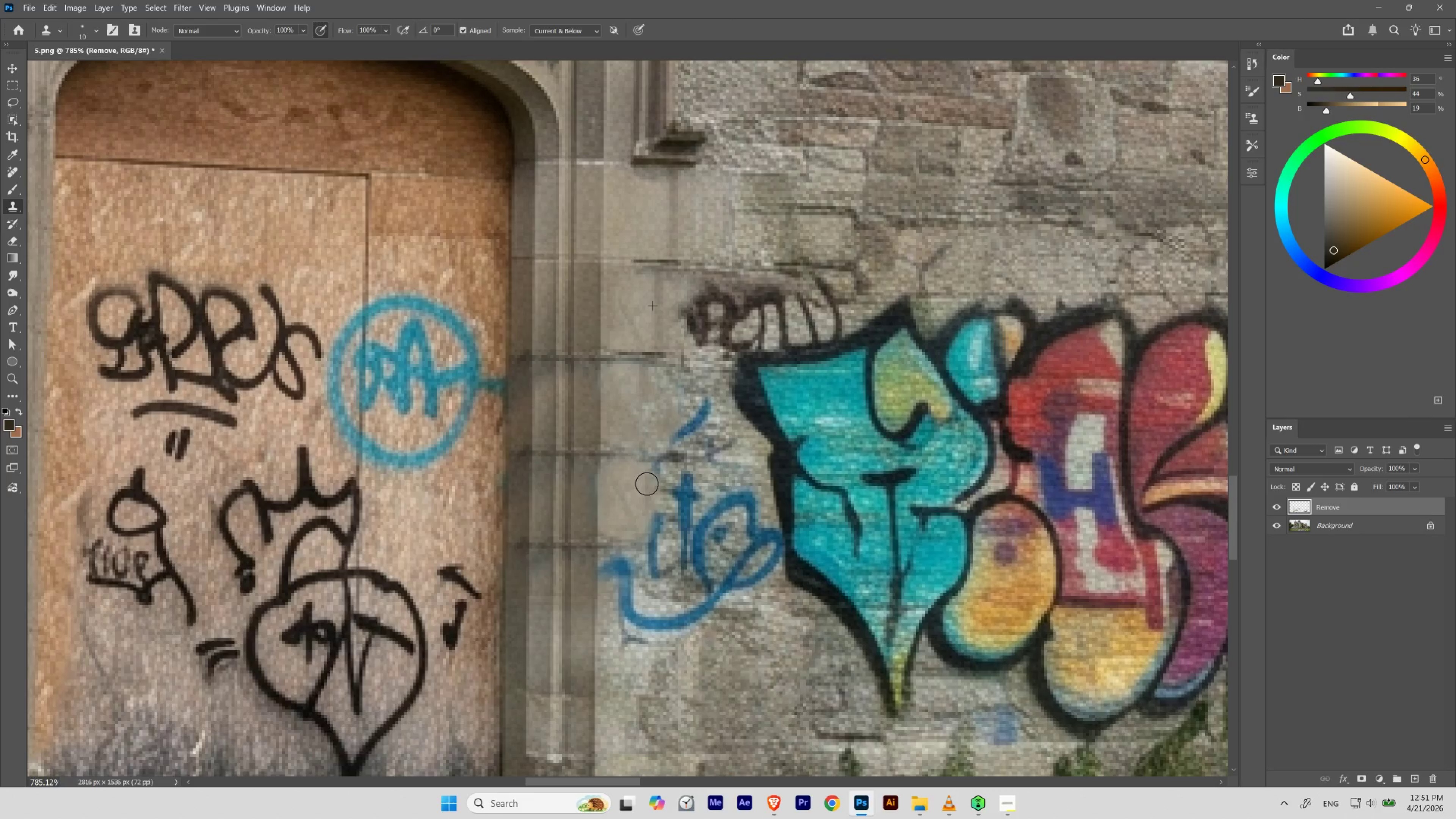 
hold_key(key=AltLeft, duration=0.89)
left_click([620, 672])
 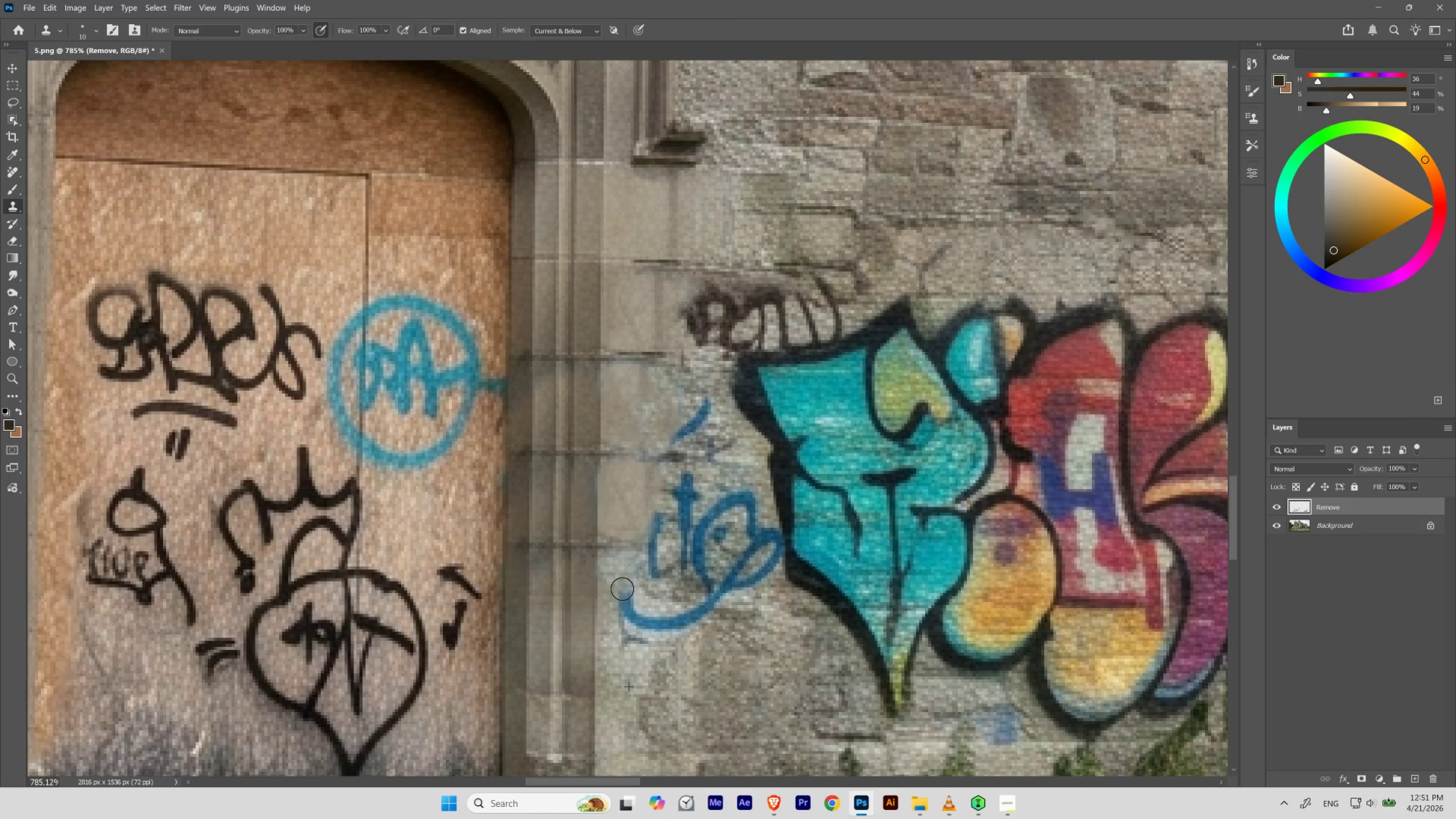 
hold_key(key=AltLeft, duration=0.33)
left_click([631, 478])
 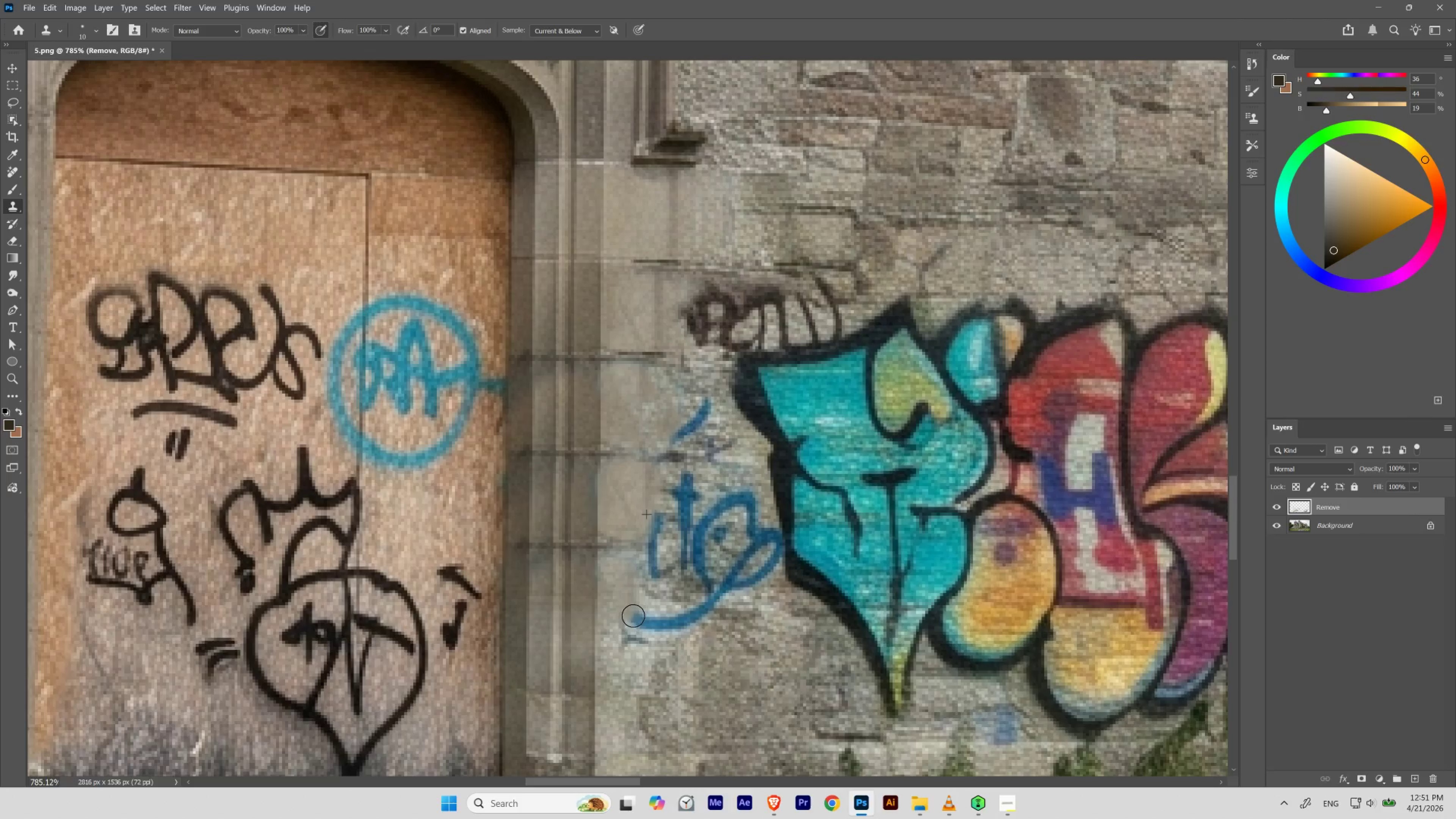 
hold_key(key=Space, duration=0.57)
 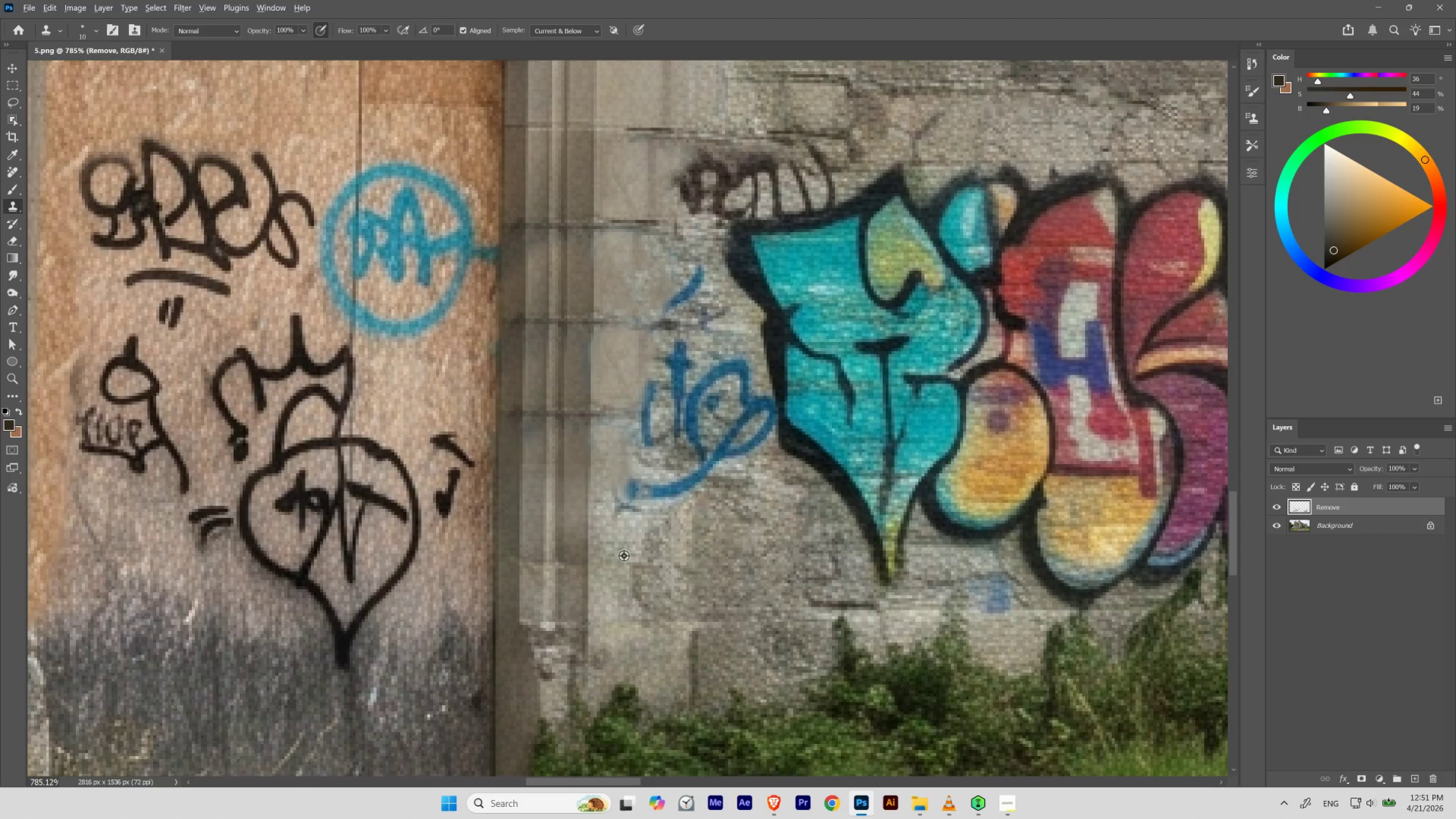 
left_click_drag(start_coordinate=[671, 550], to_coordinate=[664, 418])
 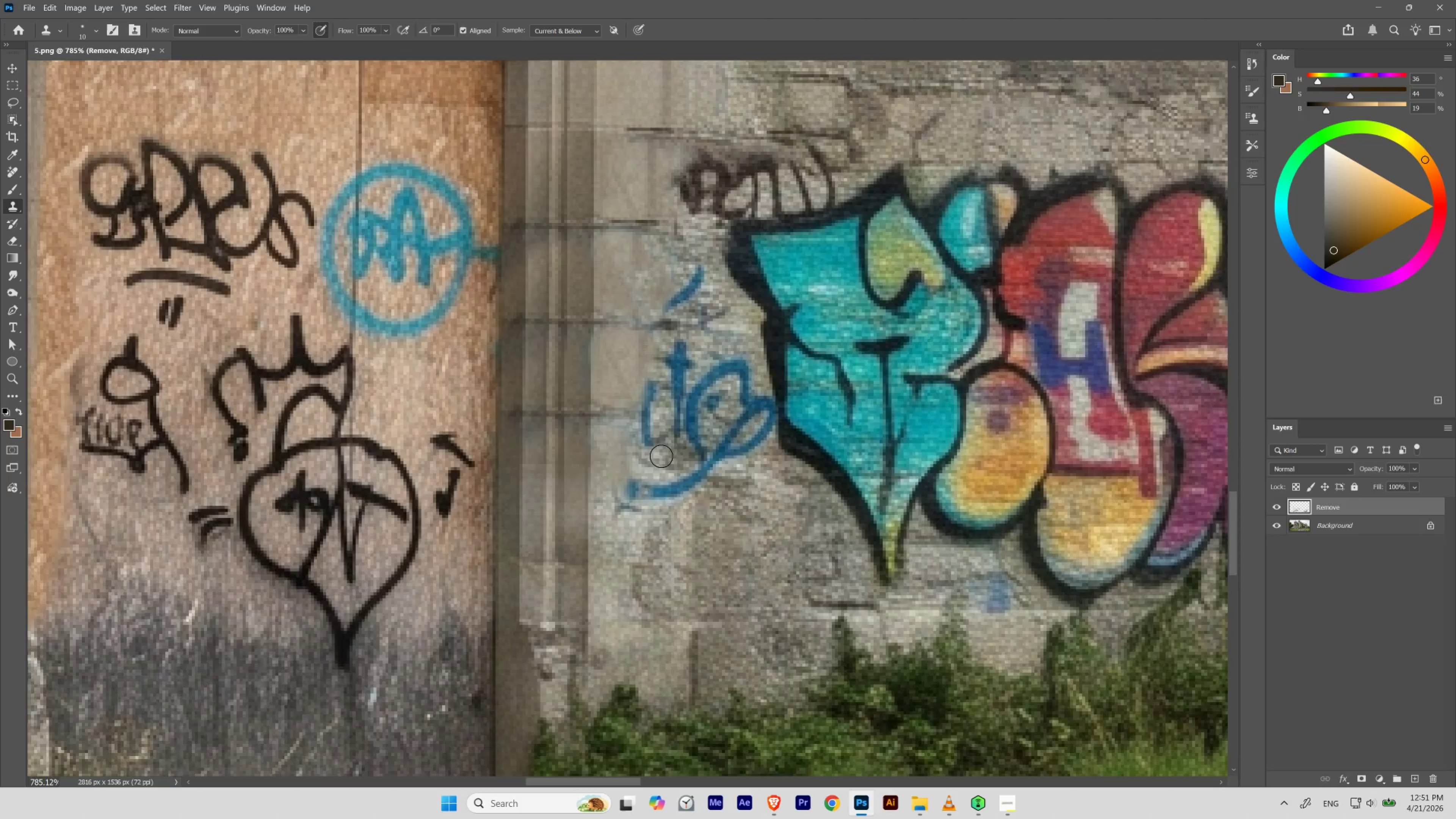 
hold_key(key=AltLeft, duration=0.66)
left_click([621, 557])
 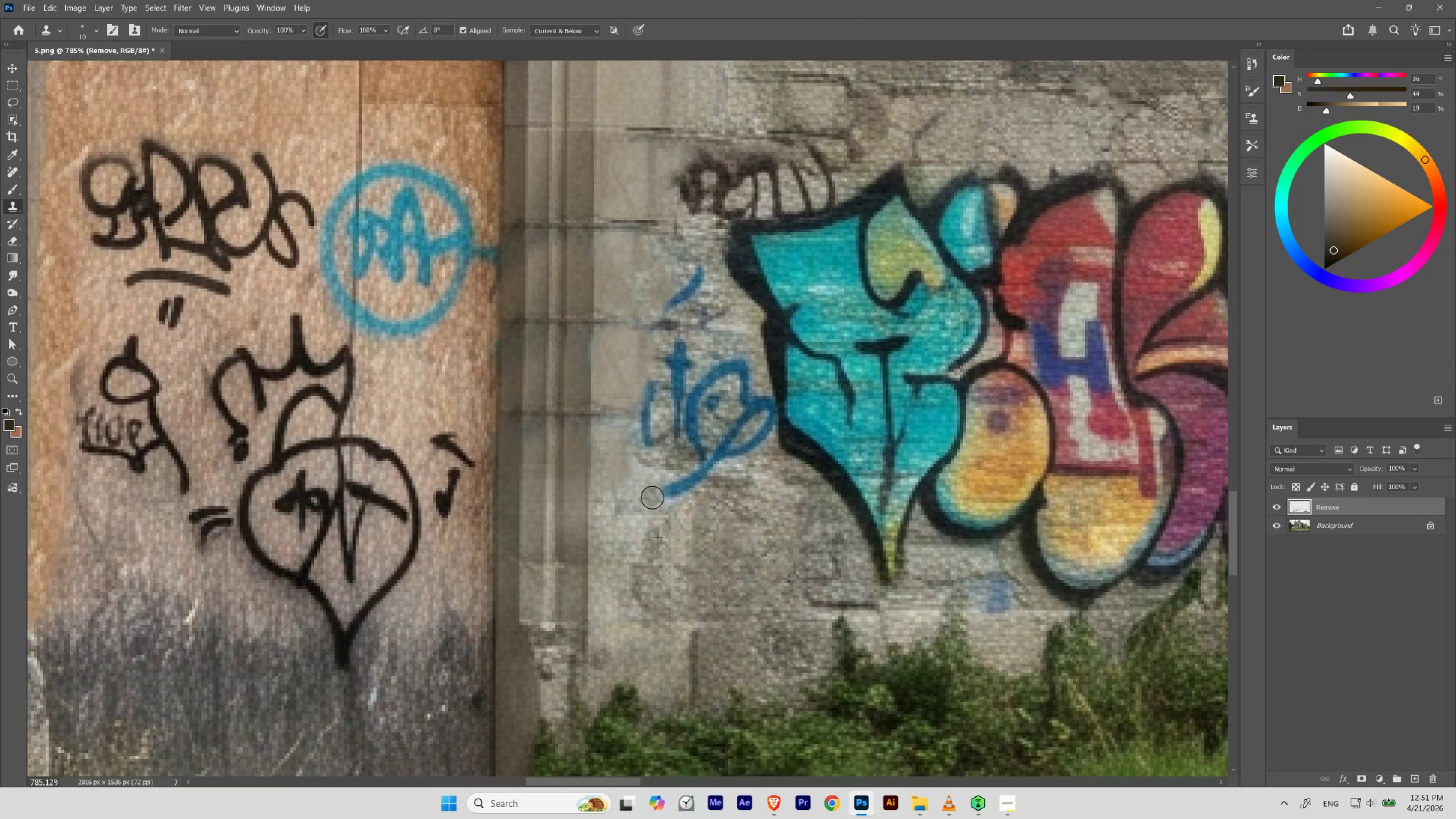 
hold_key(key=ControlLeft, duration=0.98)
 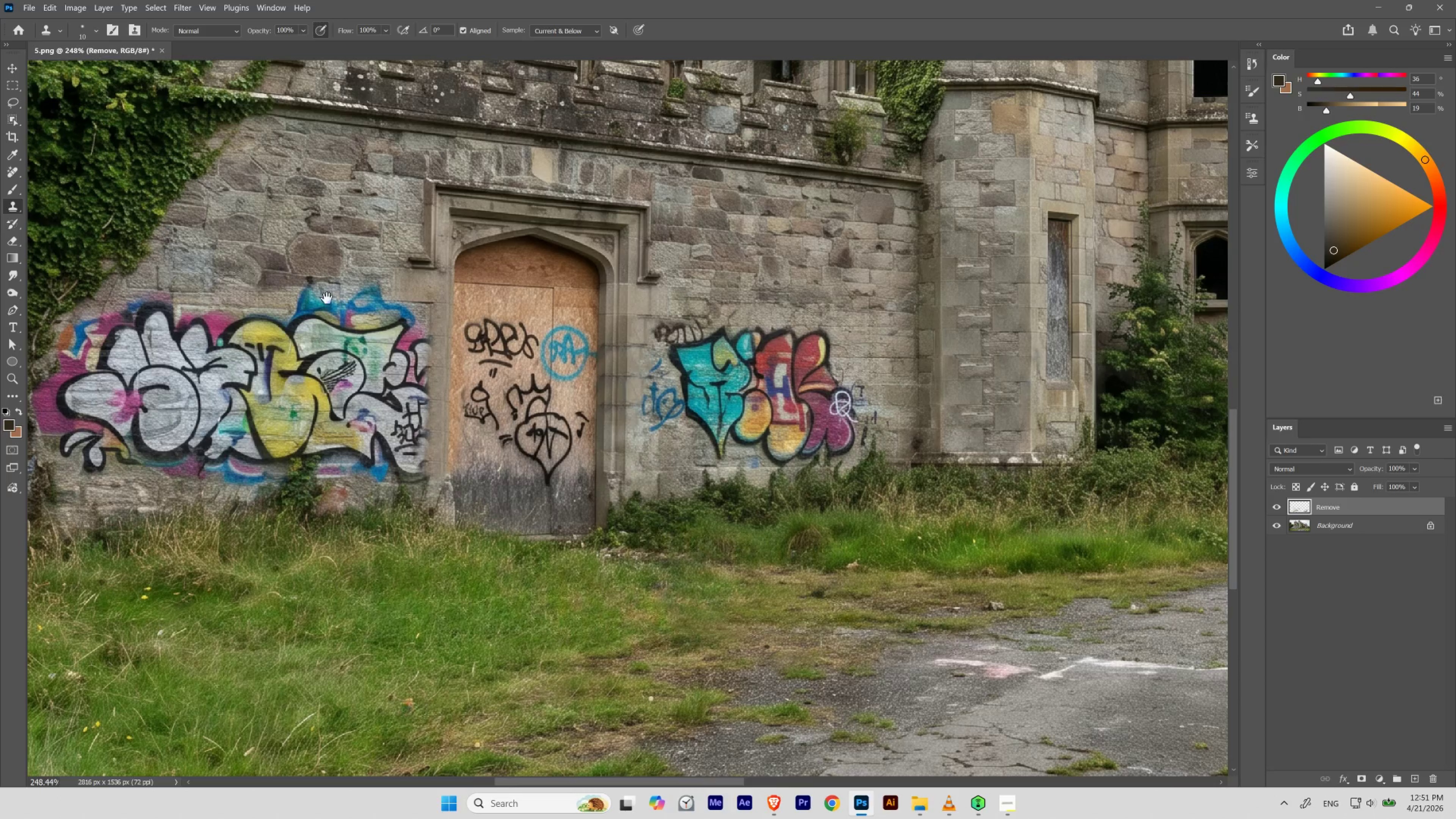 
hold_key(key=Space, duration=1.53)
 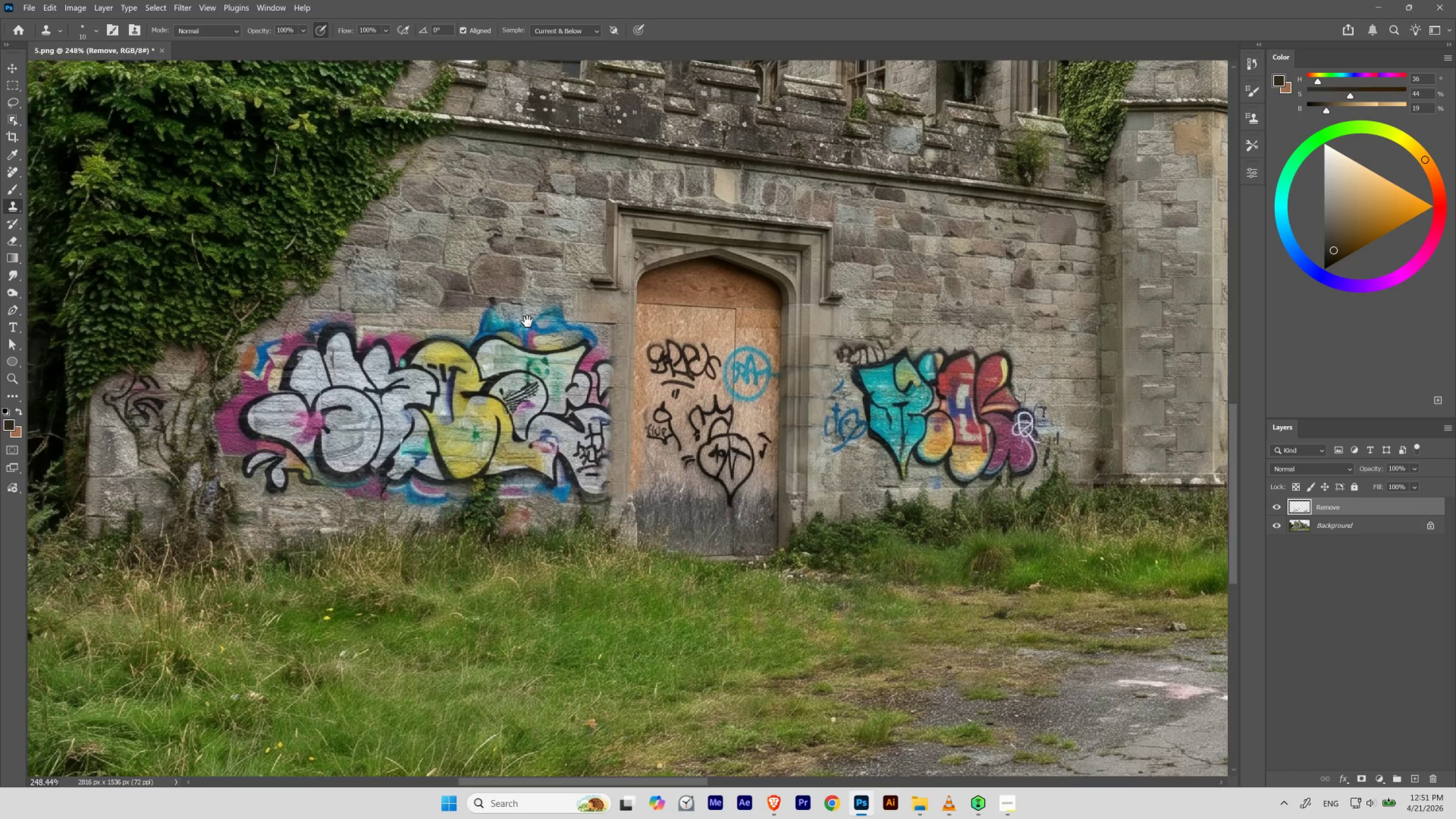 
left_click_drag(start_coordinate=[643, 401], to_coordinate=[600, 458])
 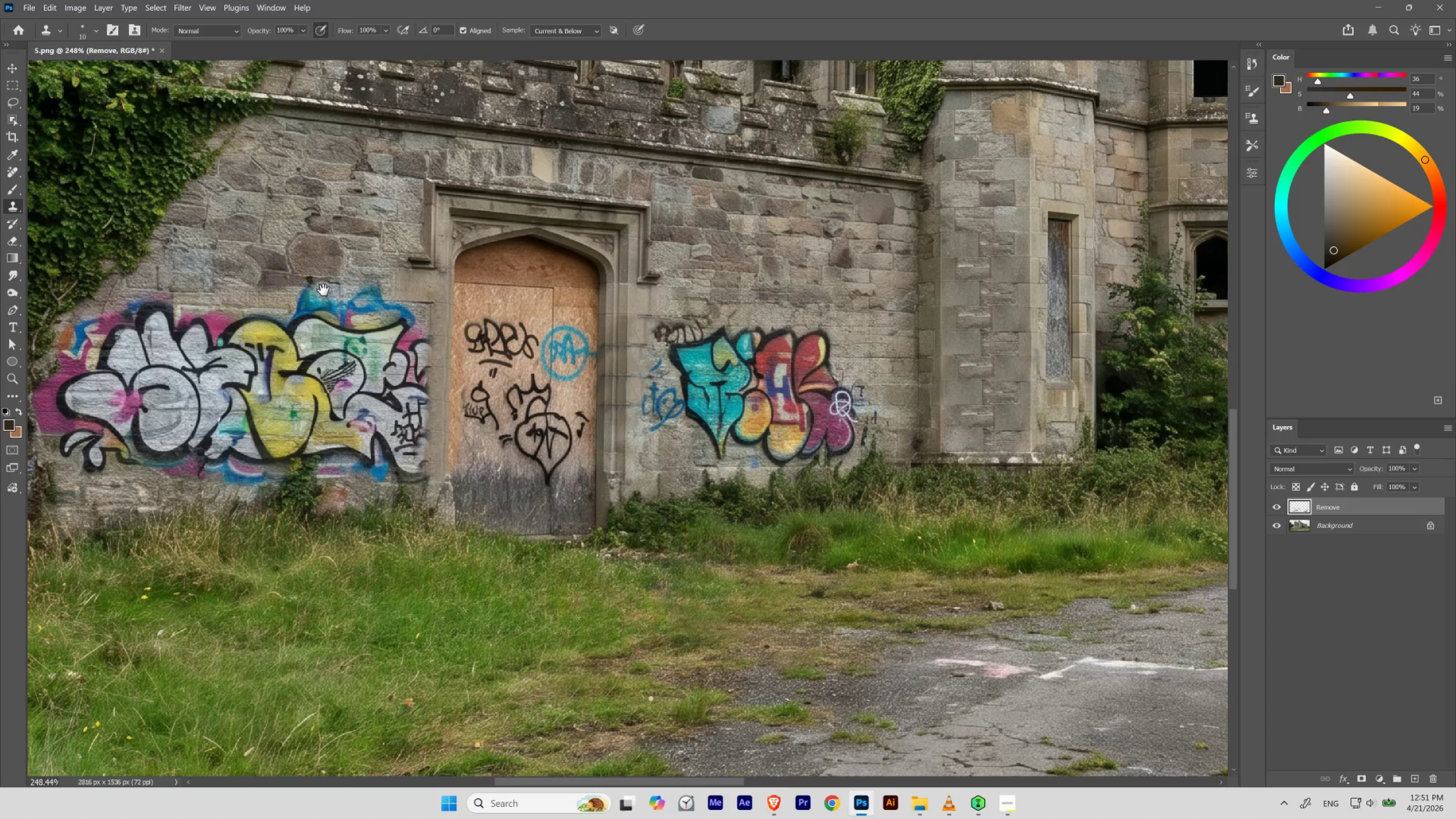 
hold_key(key=Space, duration=2.0)
 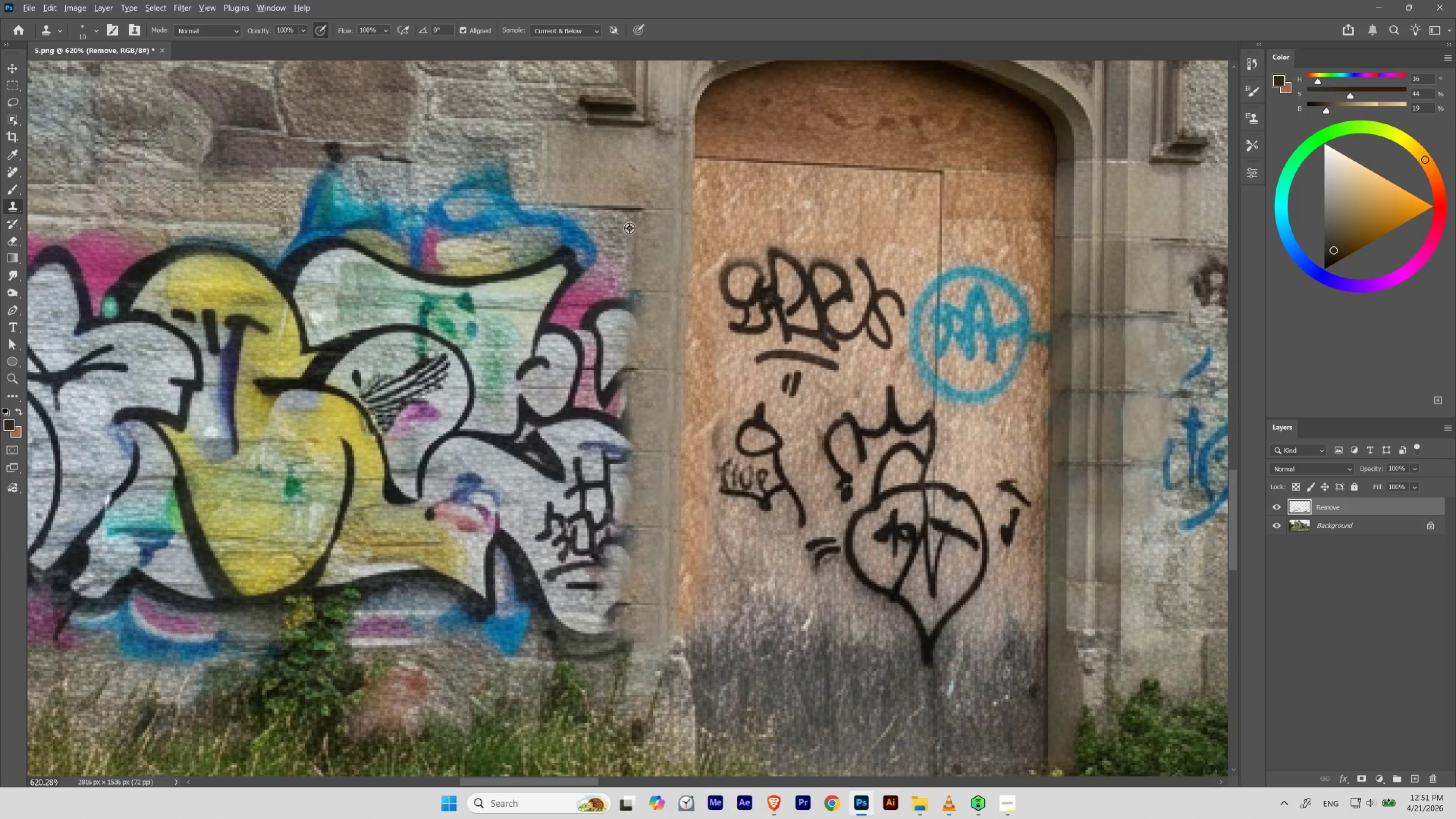 
left_click_drag(start_coordinate=[342, 300], to_coordinate=[525, 322])
 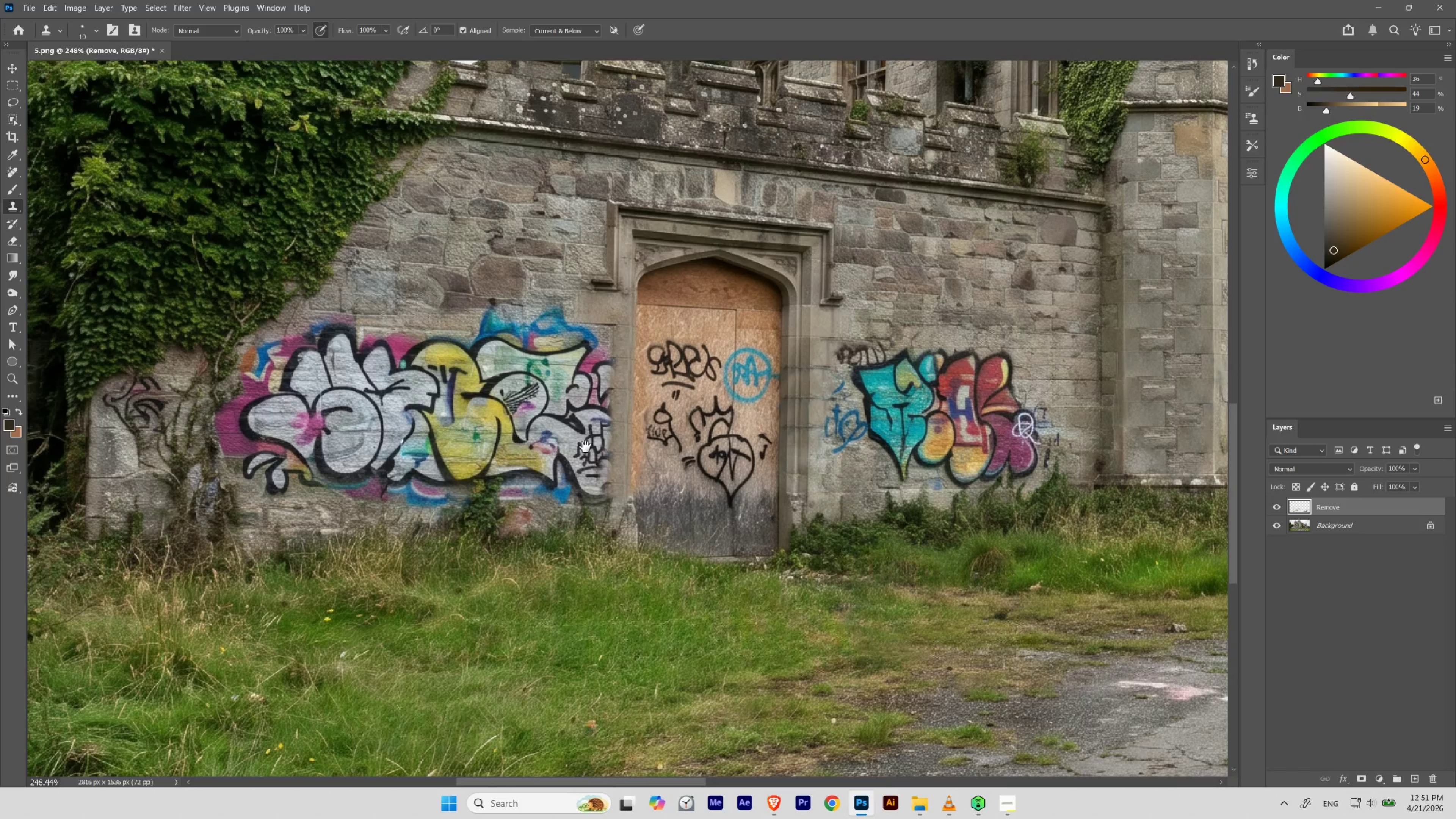 
hold_key(key=ControlLeft, duration=0.9)
left_click_drag(start_coordinate=[599, 402], to_coordinate=[635, 441])
 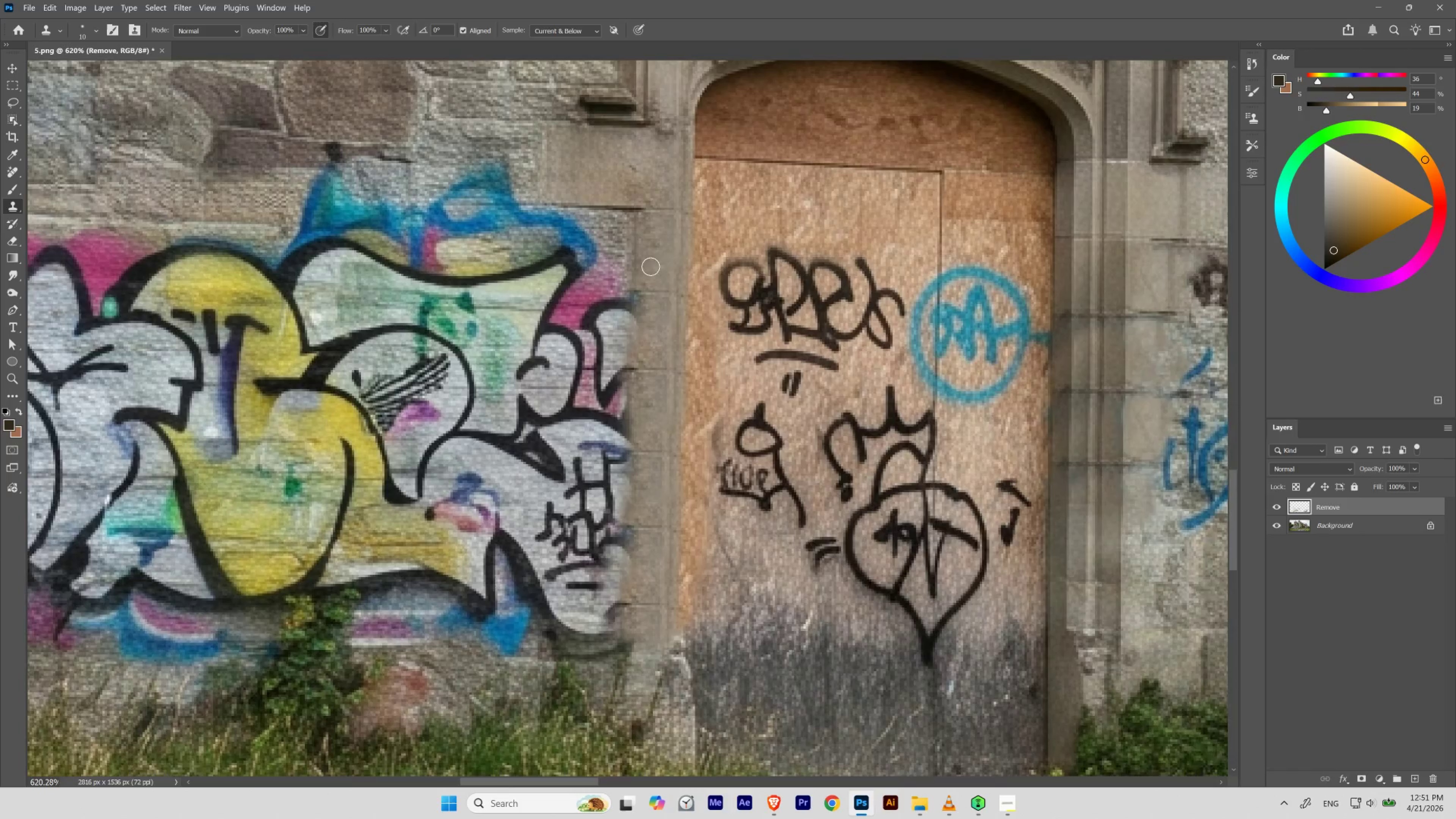 
hold_key(key=AltLeft, duration=0.73)
left_click([635, 231])
 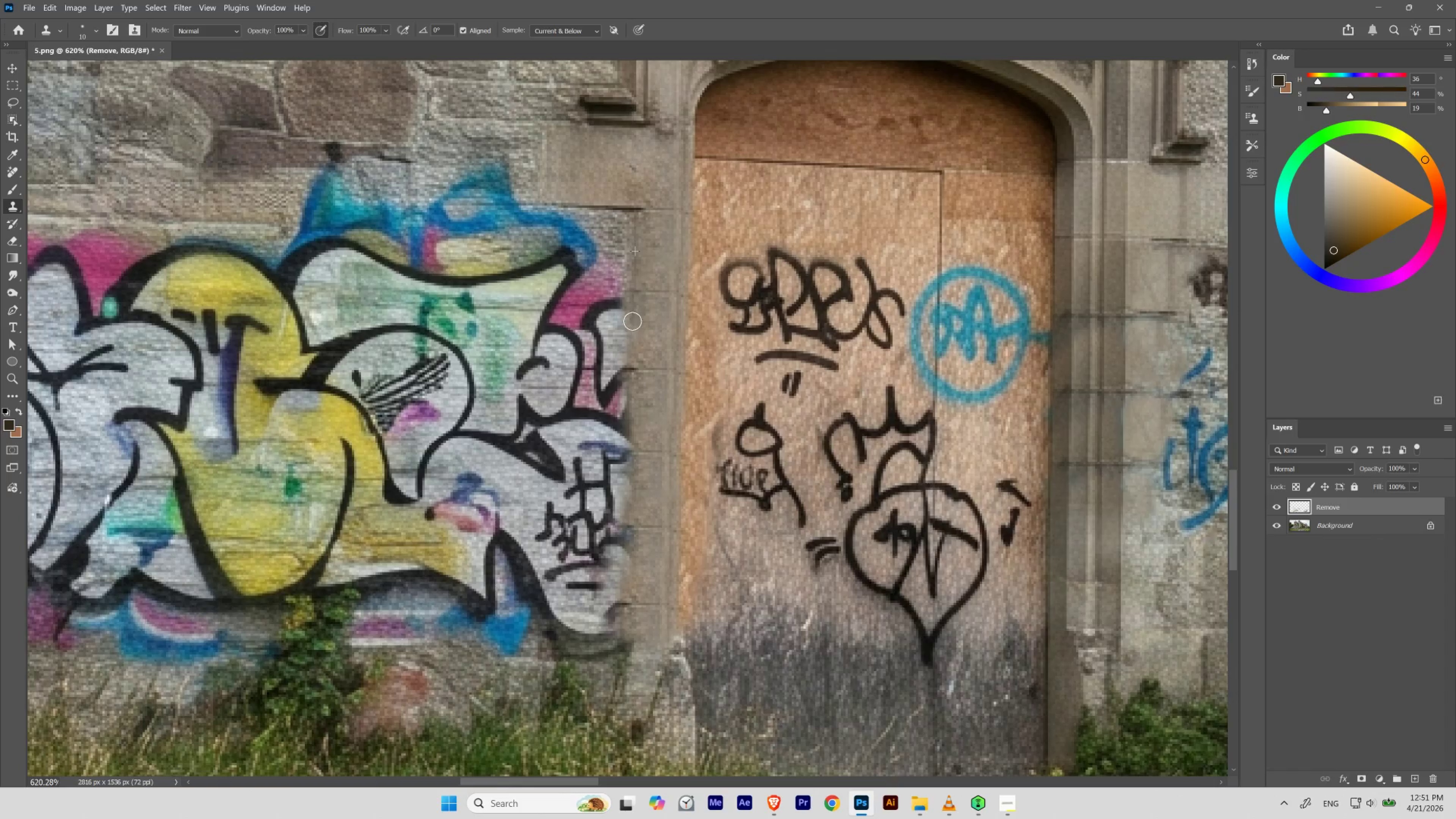 
hold_key(key=AltLeft, duration=2.21)
left_click([652, 337])
 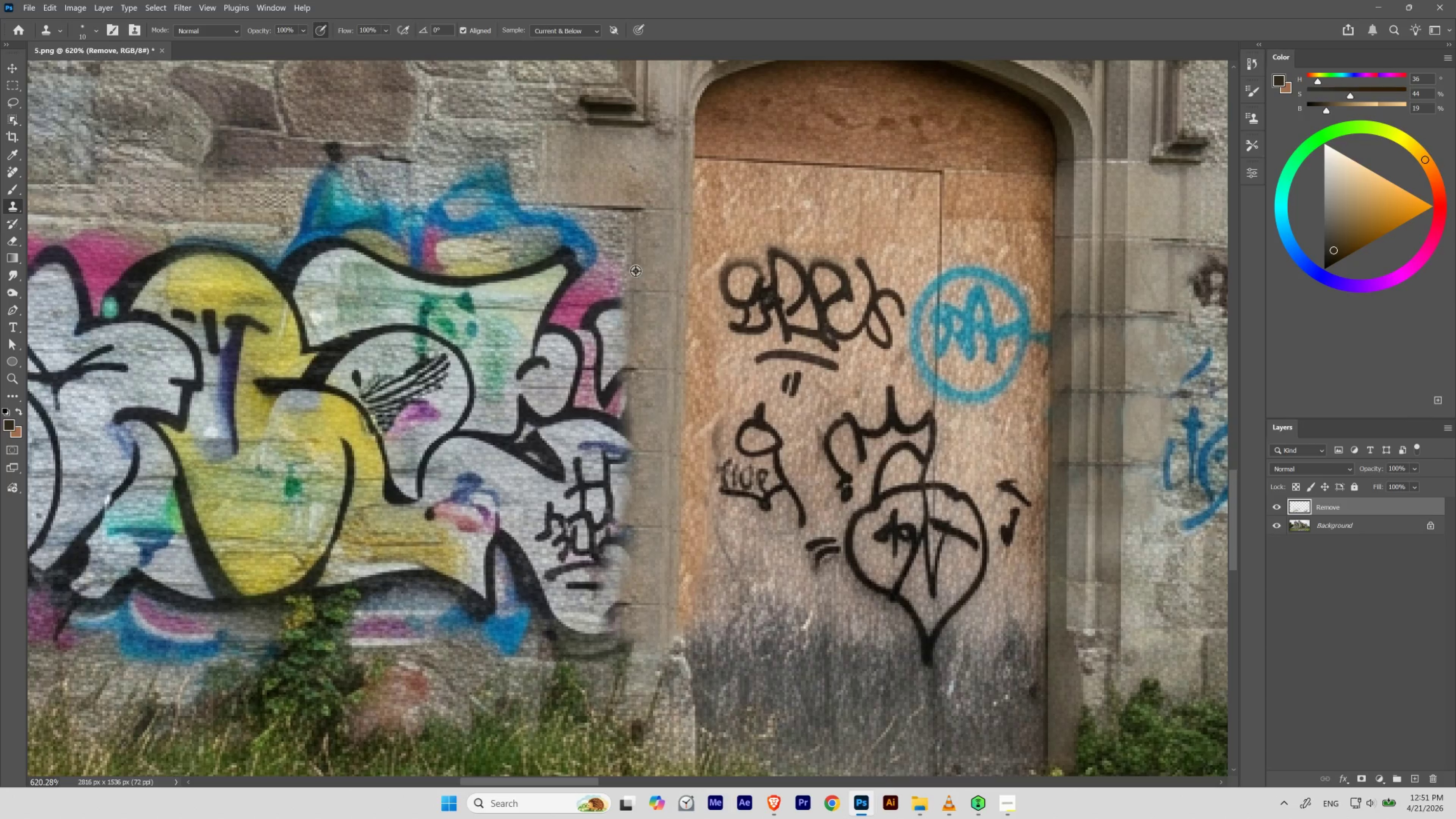 
left_click([633, 255])
 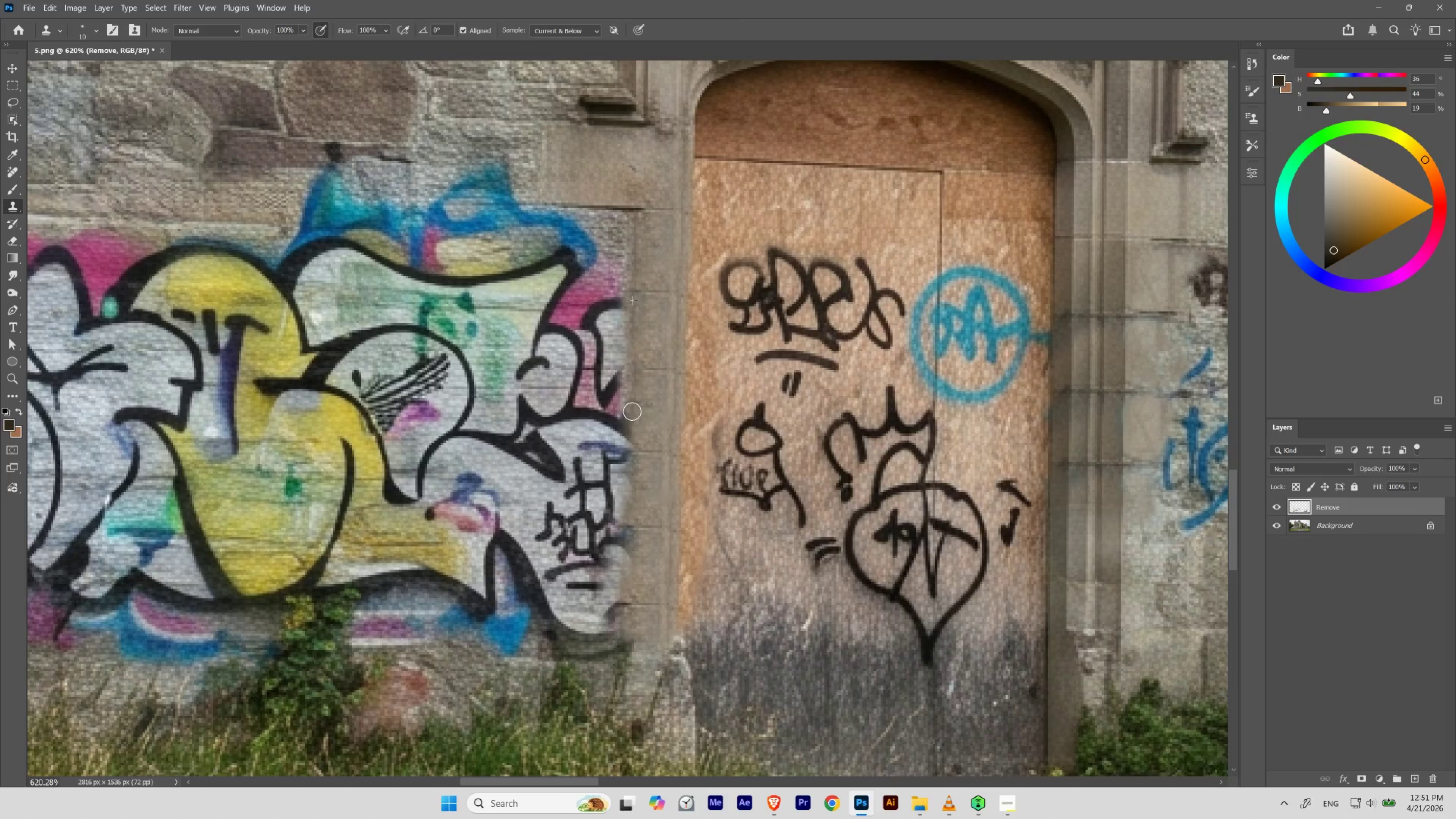 
hold_key(key=AltLeft, duration=0.39)
 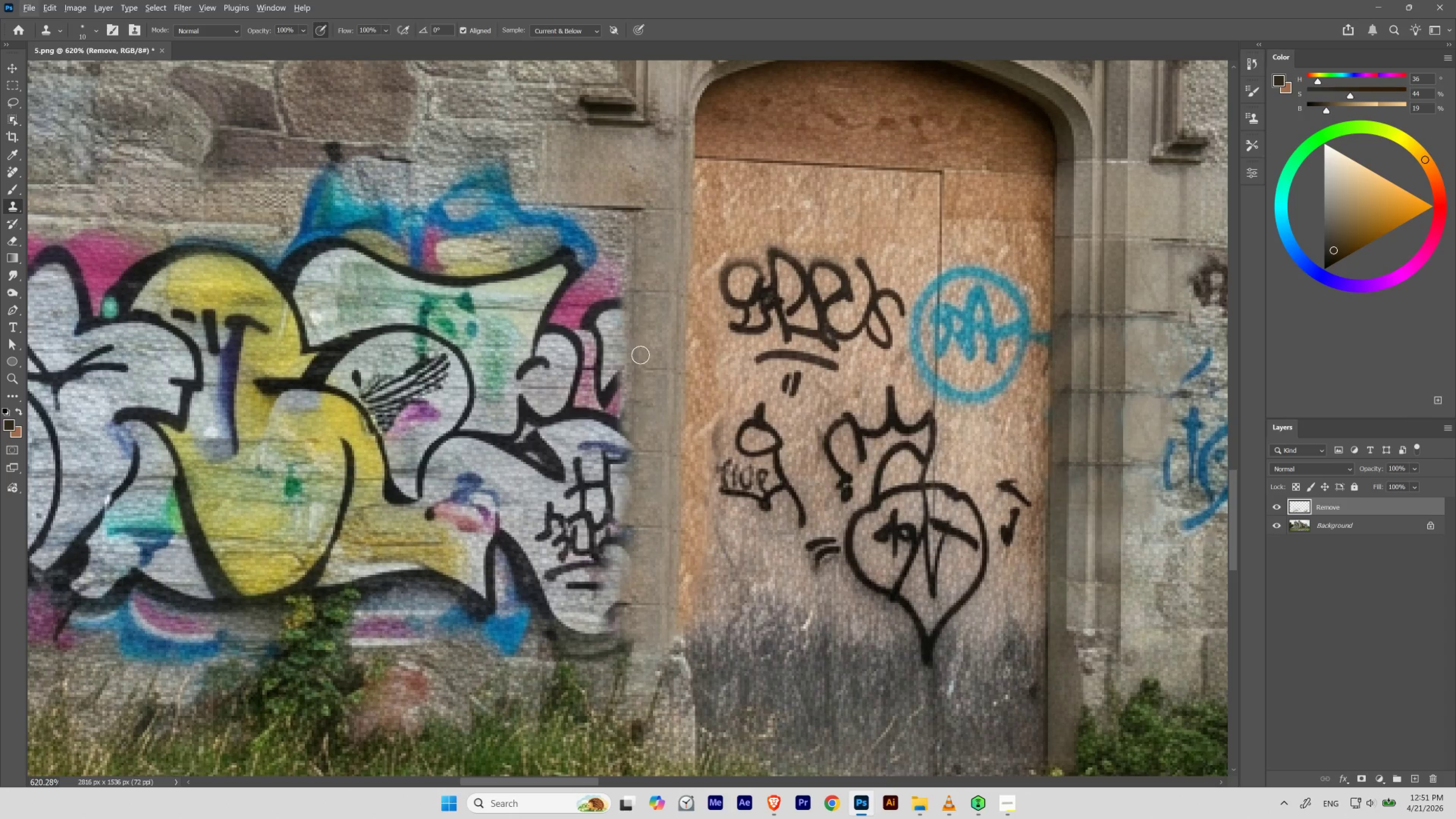 
key(BracketRight)
 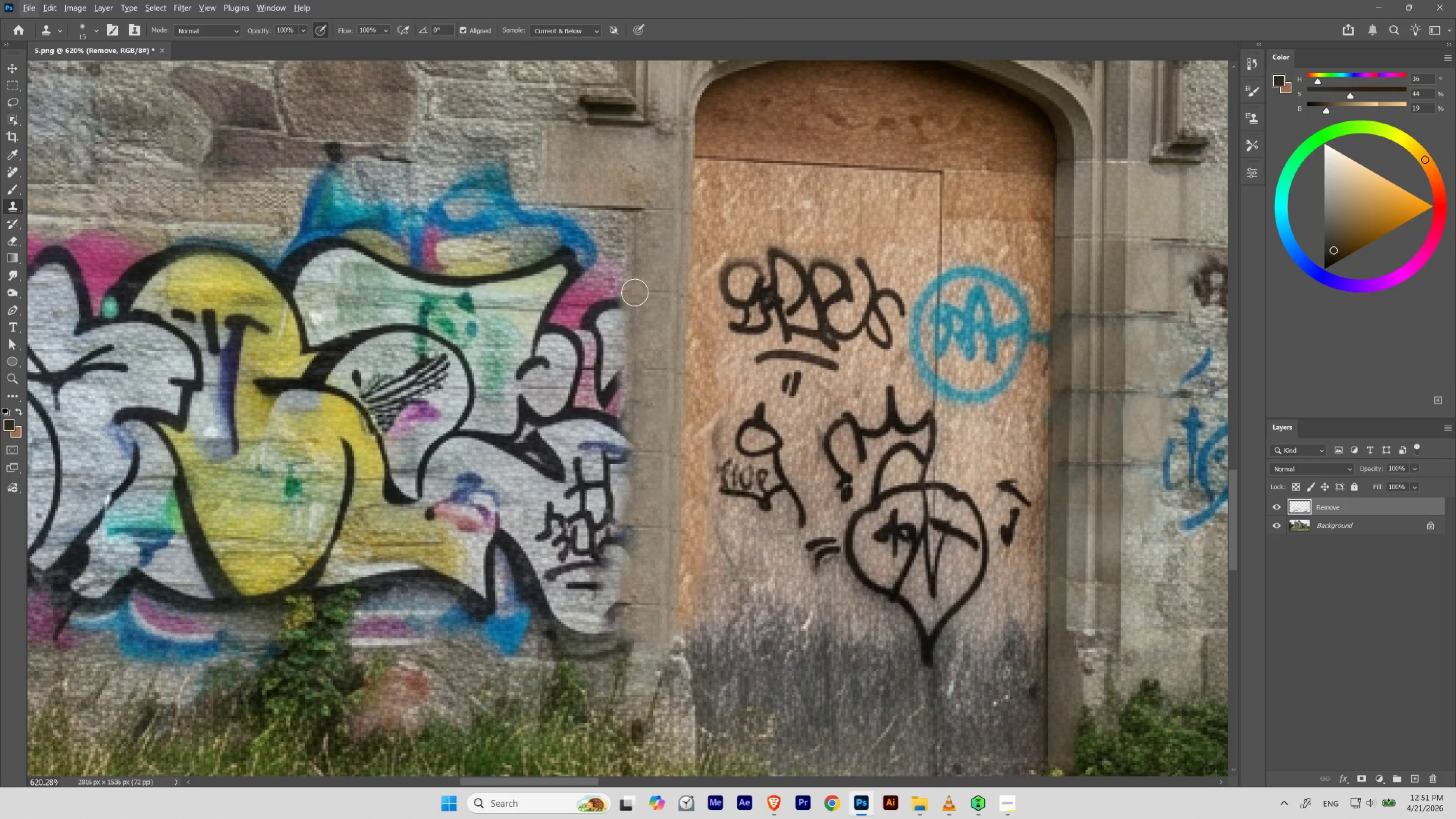 
hold_key(key=AltLeft, duration=1.34)
left_click_drag(start_coordinate=[635, 281], to_coordinate=[635, 249])
 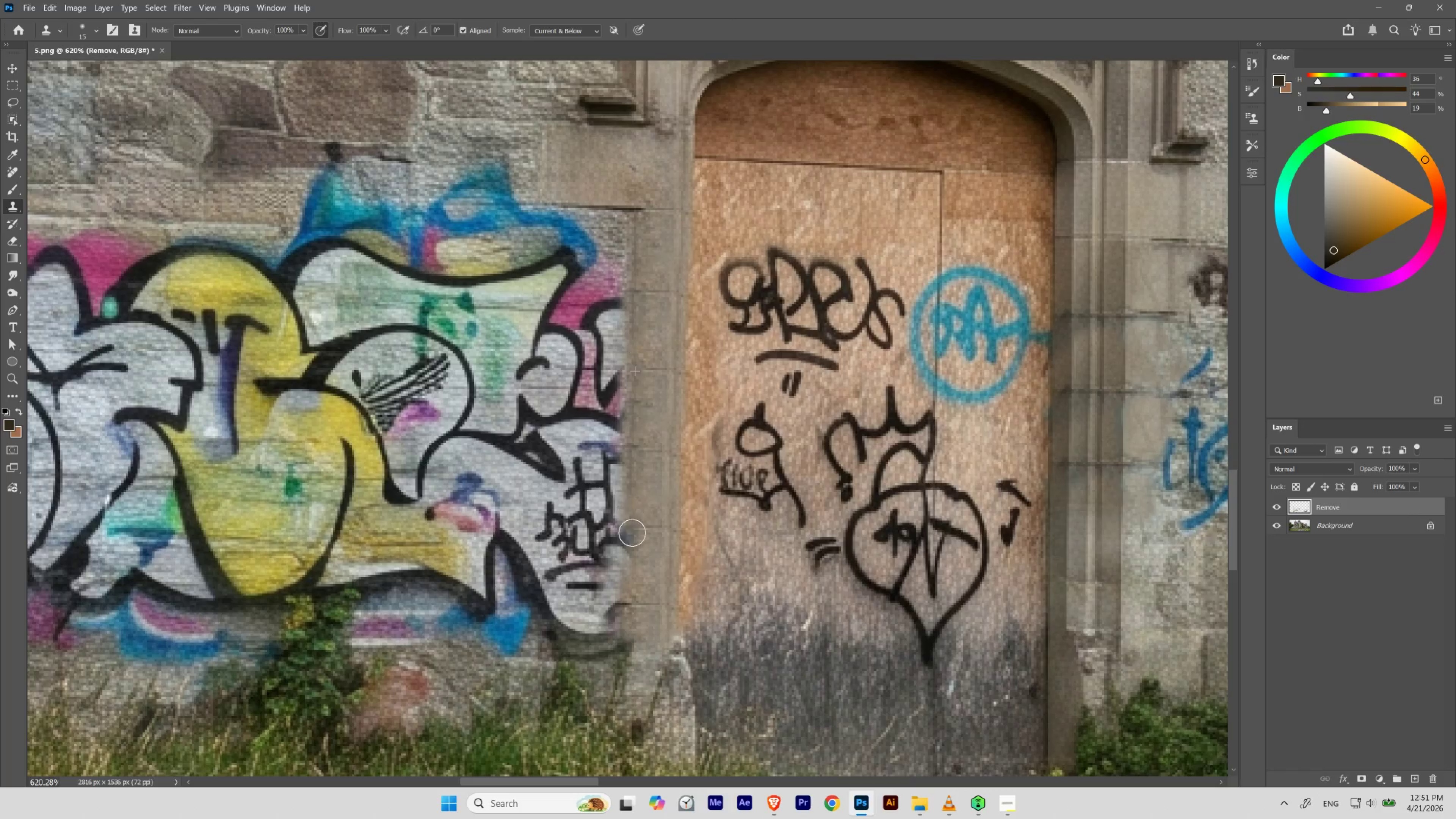 
hold_key(key=AltLeft, duration=0.62)
left_click([635, 291])
 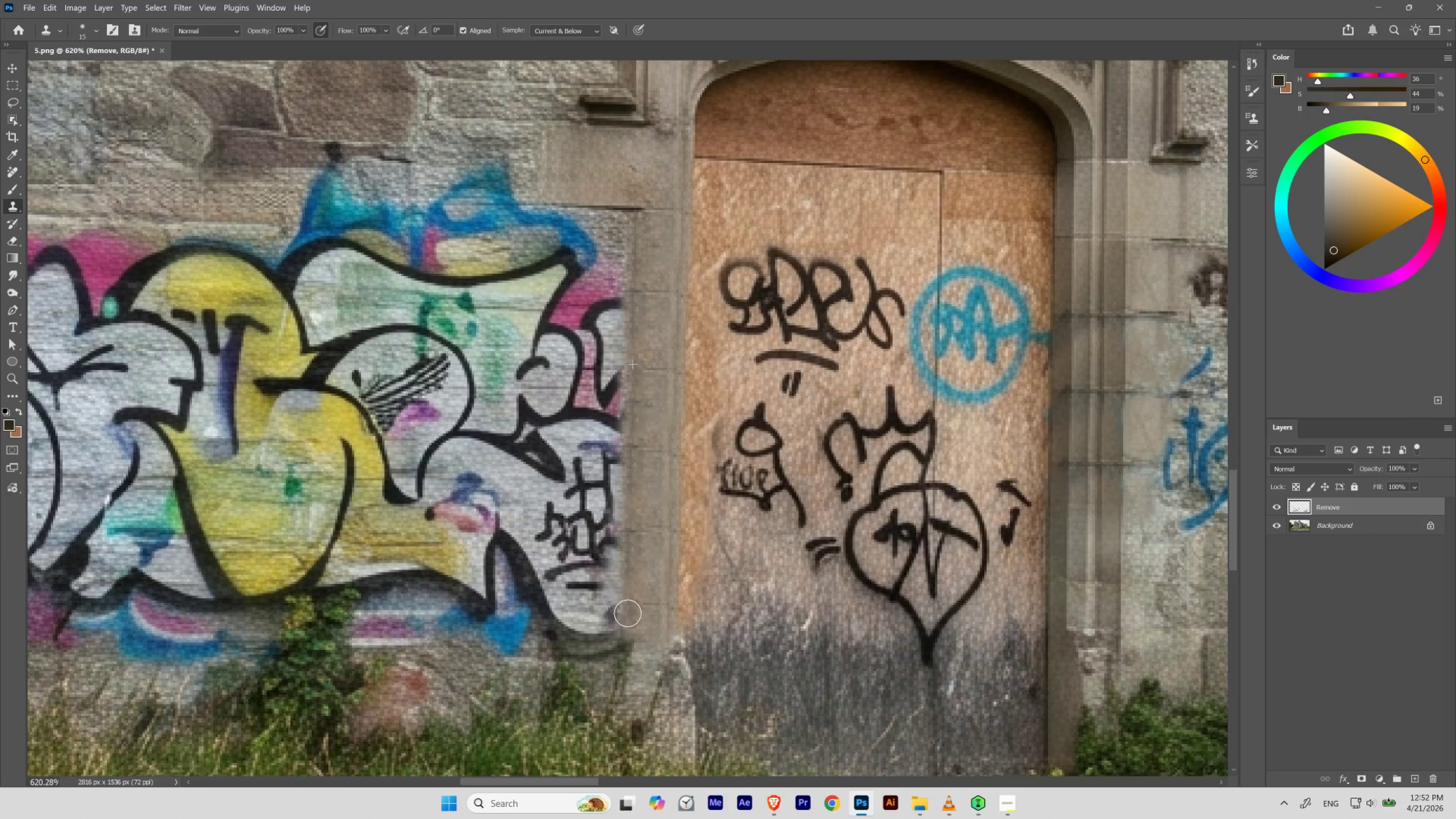 
hold_key(key=ControlLeft, duration=1.04)
 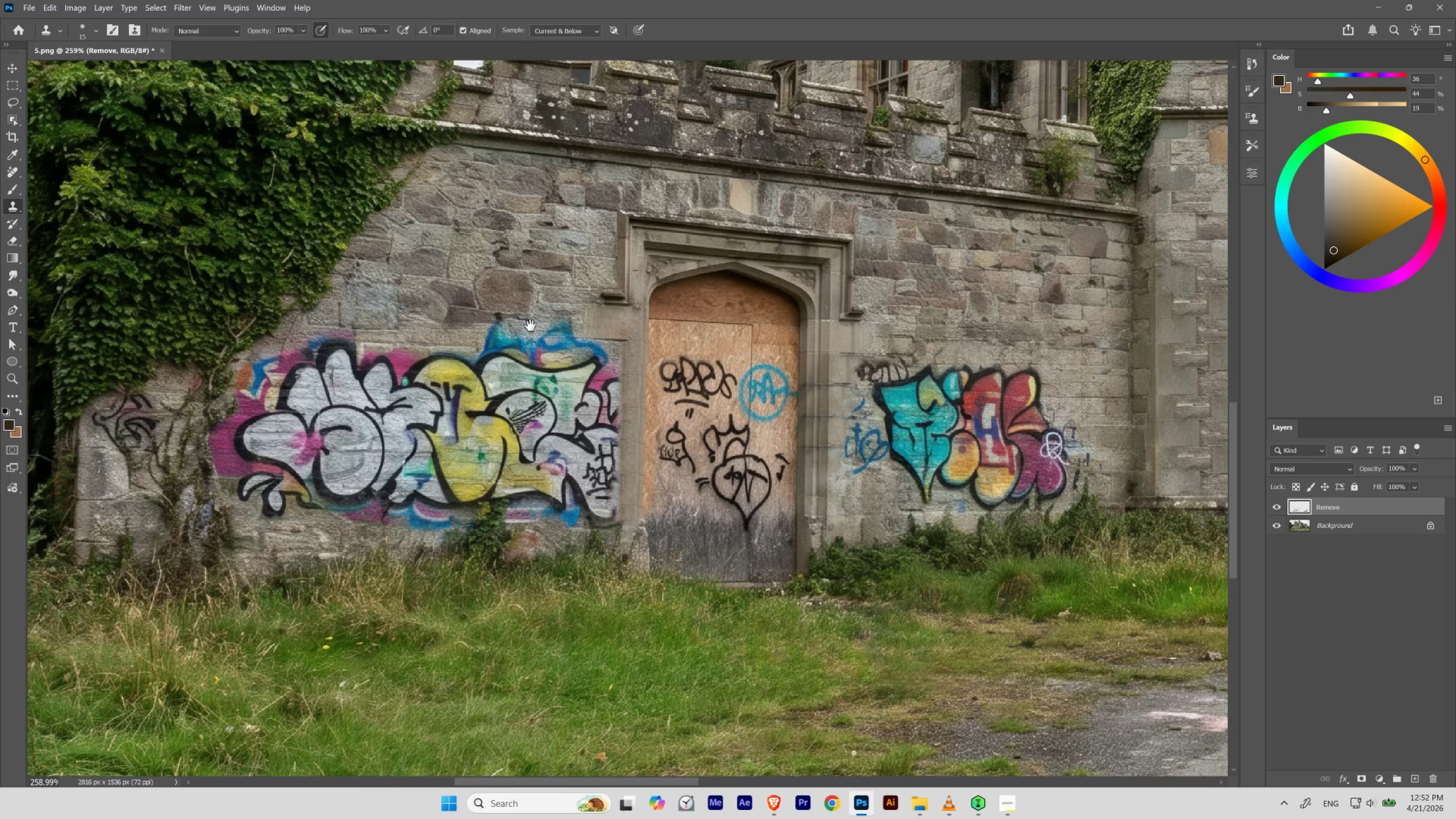 
hold_key(key=Space, duration=1.54)
 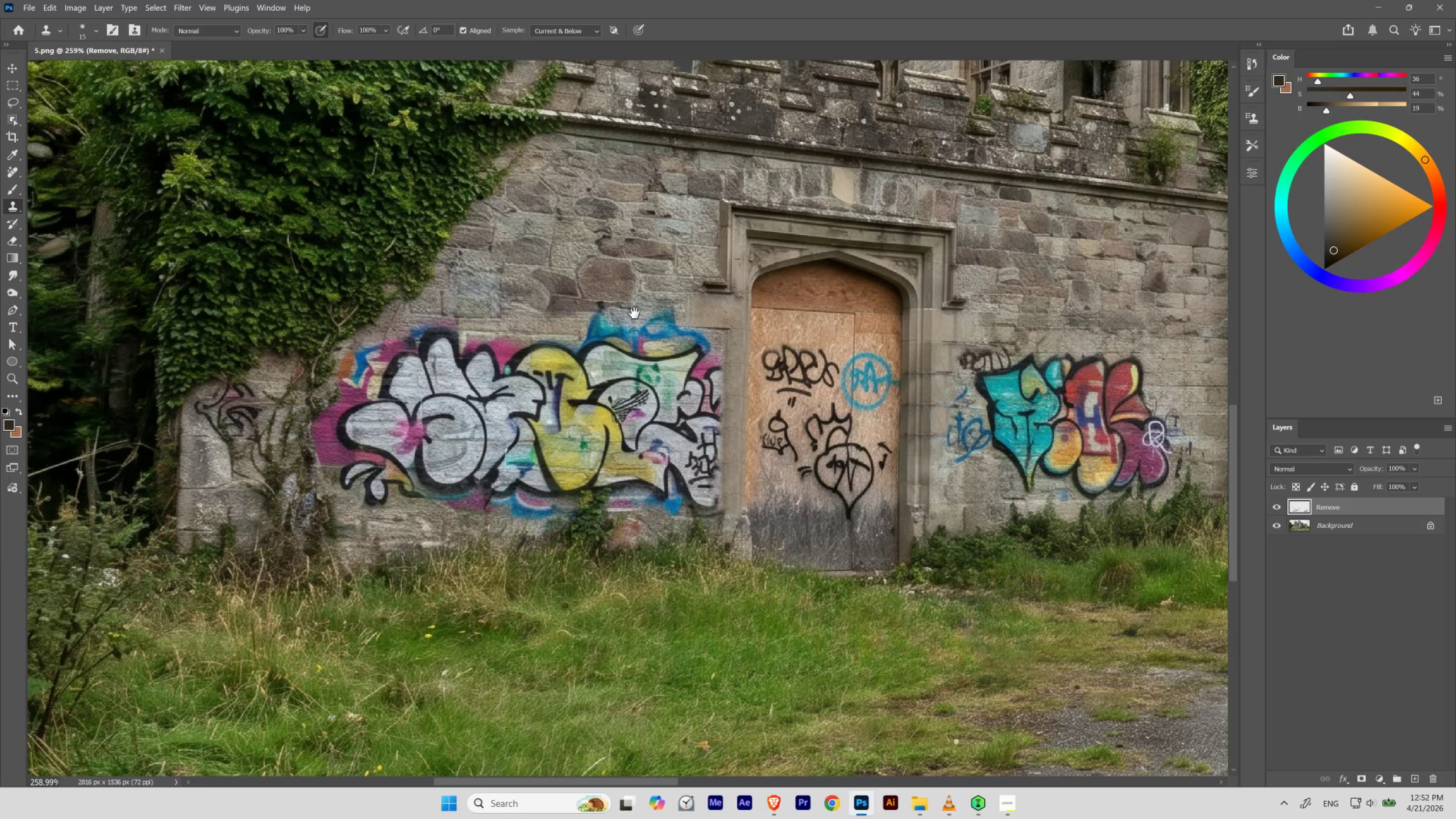 
left_click_drag(start_coordinate=[616, 434], to_coordinate=[578, 486])
 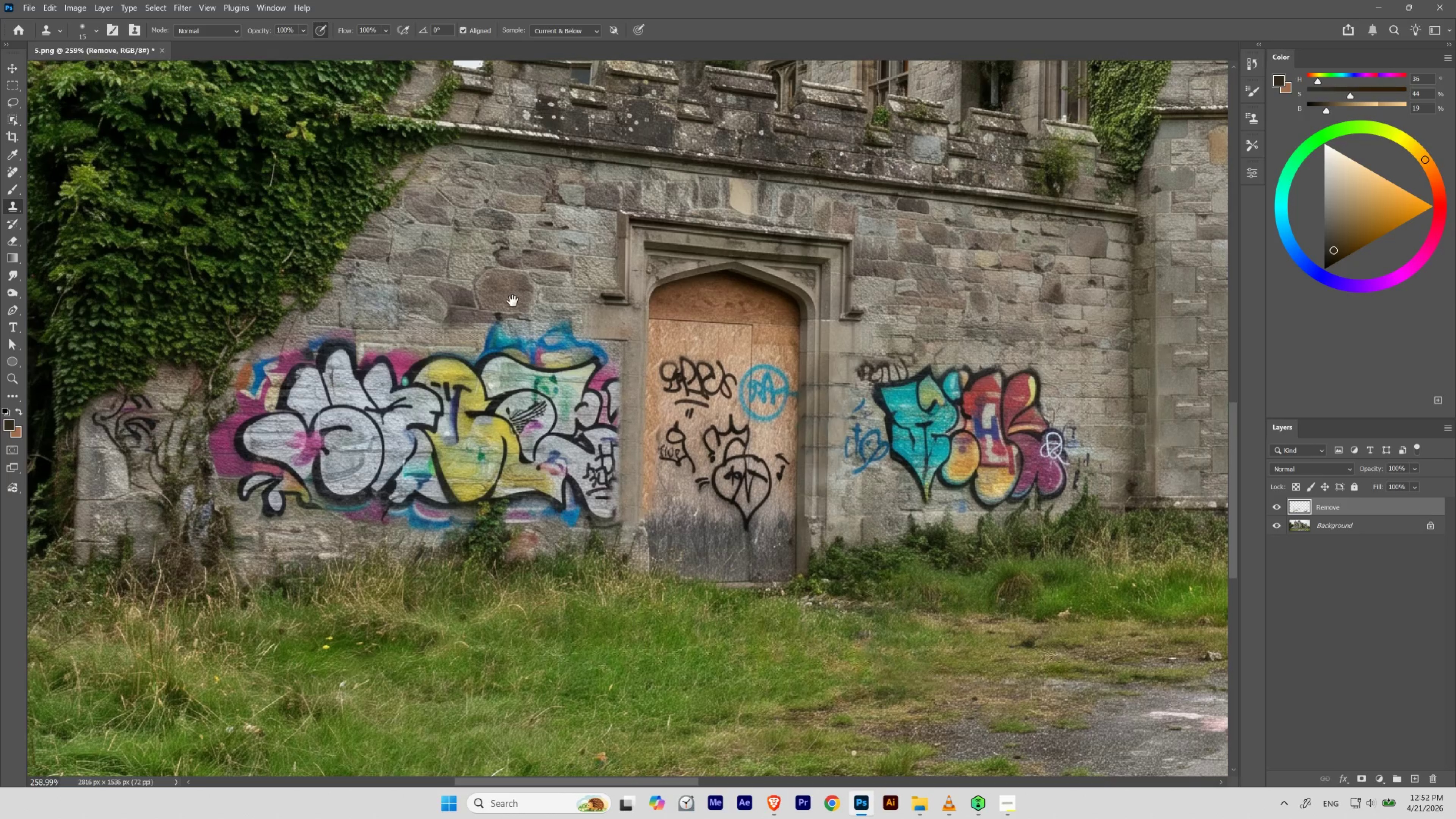 
hold_key(key=Space, duration=4.66)
 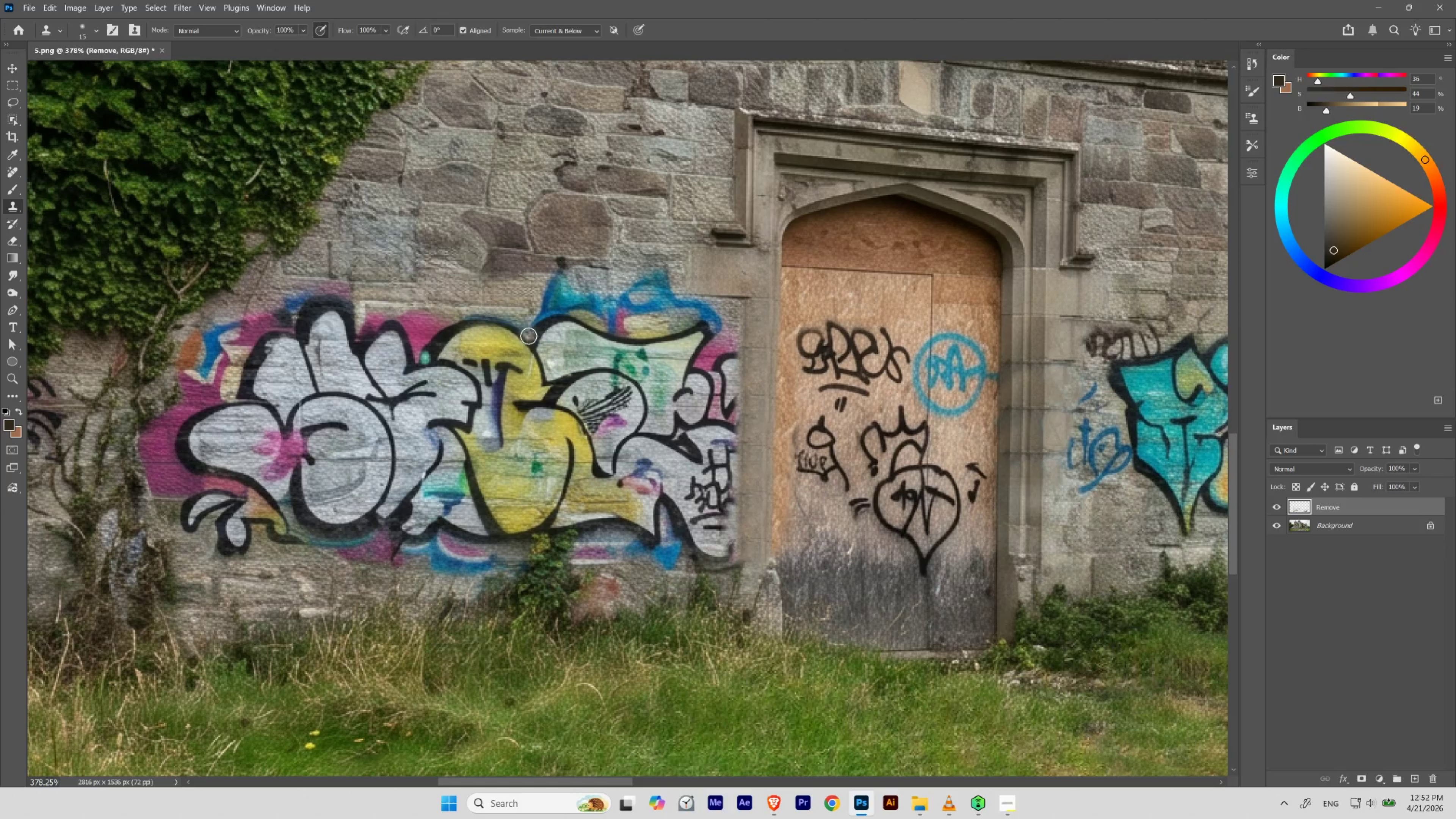 
left_click_drag(start_coordinate=[533, 326], to_coordinate=[634, 313])
 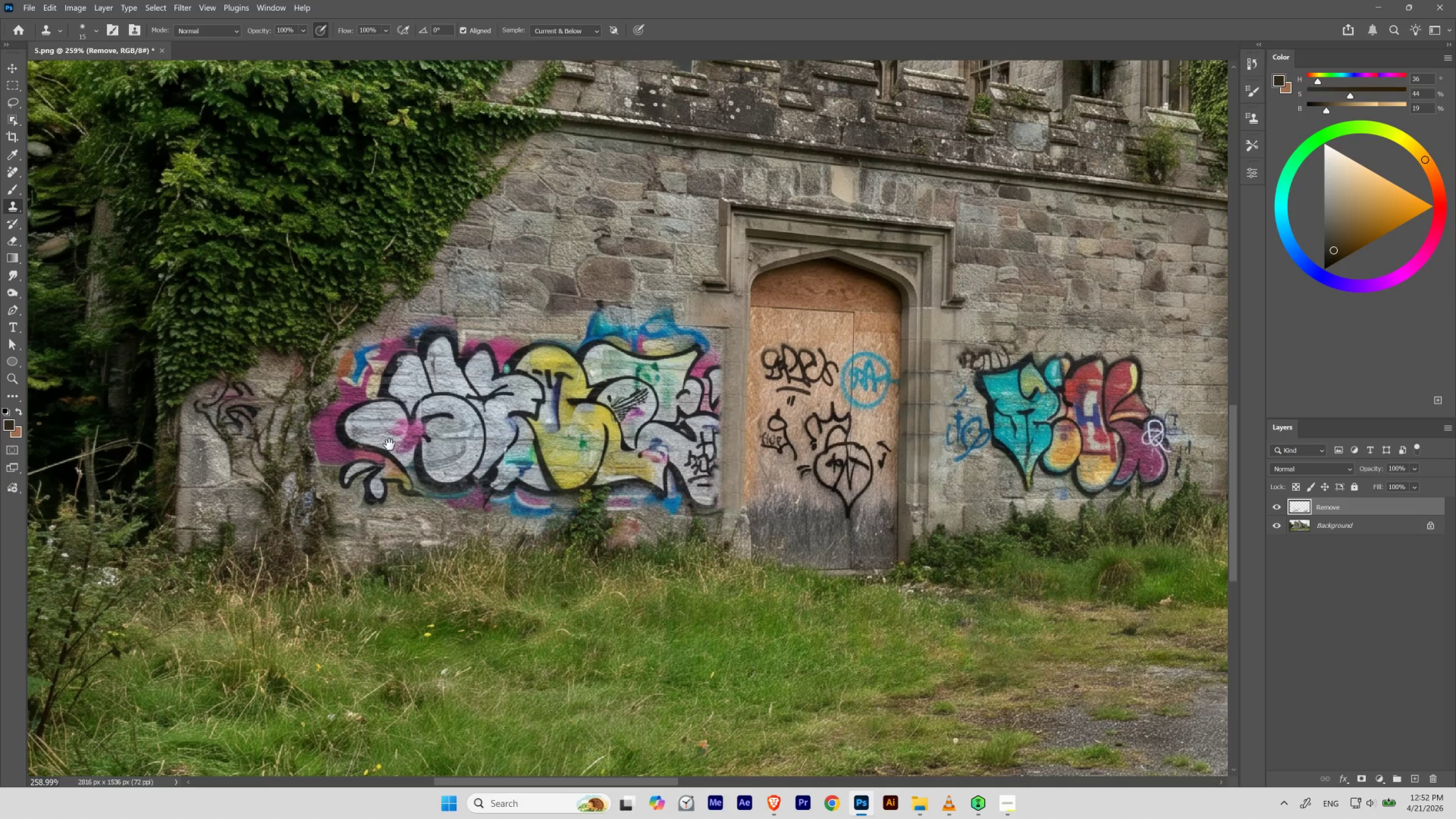 
hold_key(key=ControlLeft, duration=0.6)
left_click_drag(start_coordinate=[361, 346], to_coordinate=[376, 367])
 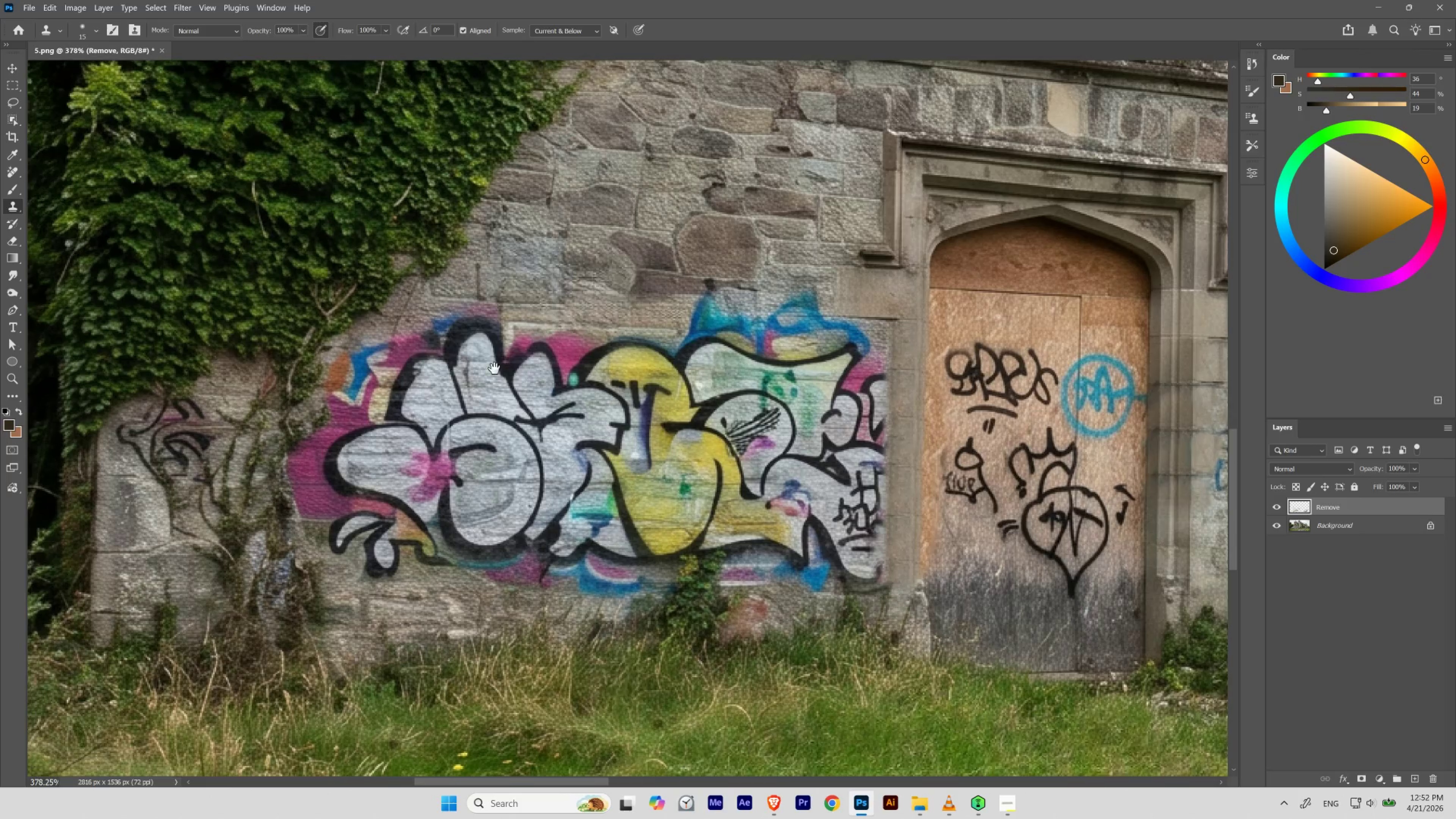 
left_click_drag(start_coordinate=[590, 352], to_coordinate=[492, 361])
 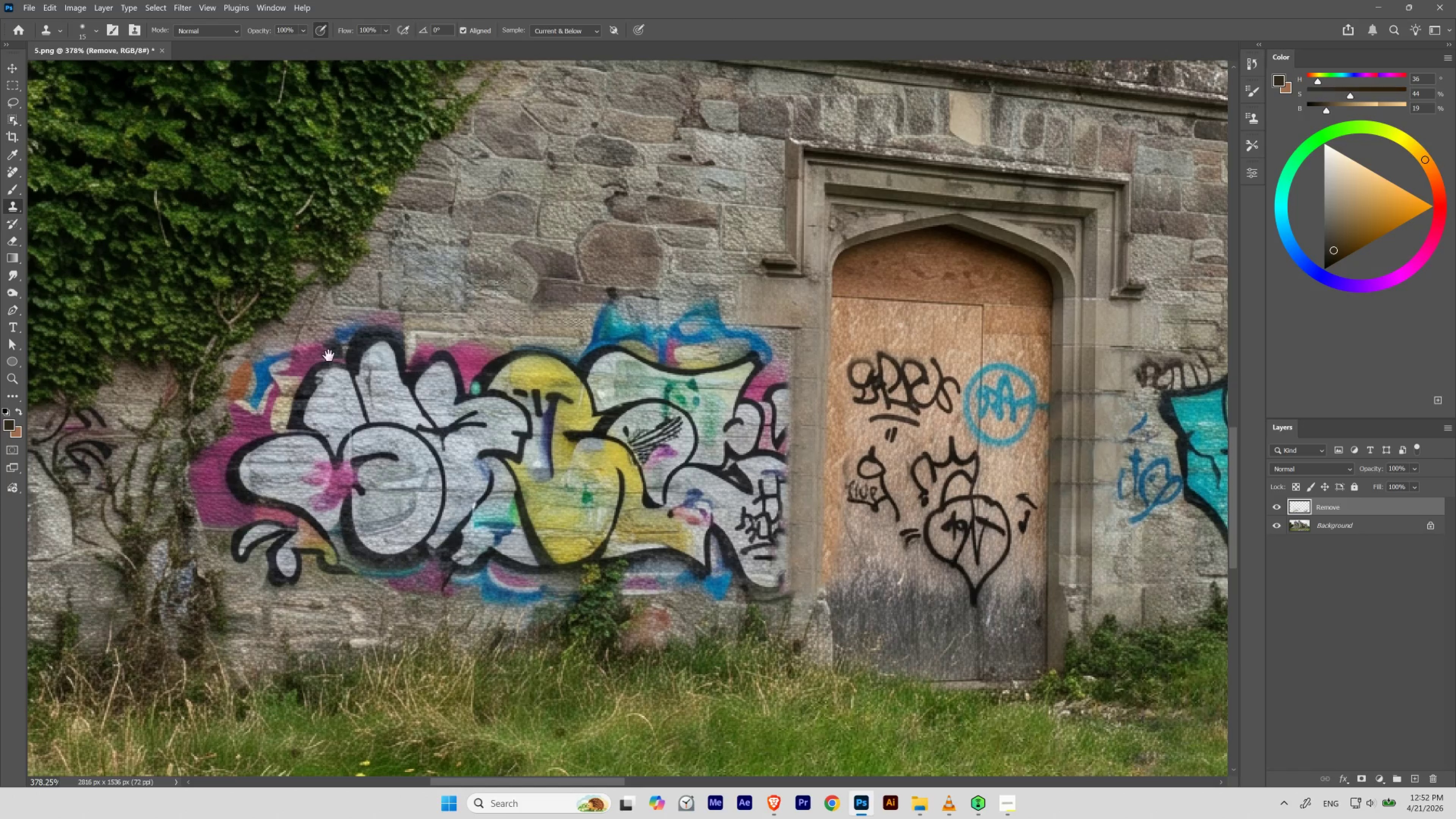 
left_click_drag(start_coordinate=[598, 295], to_coordinate=[548, 265])
 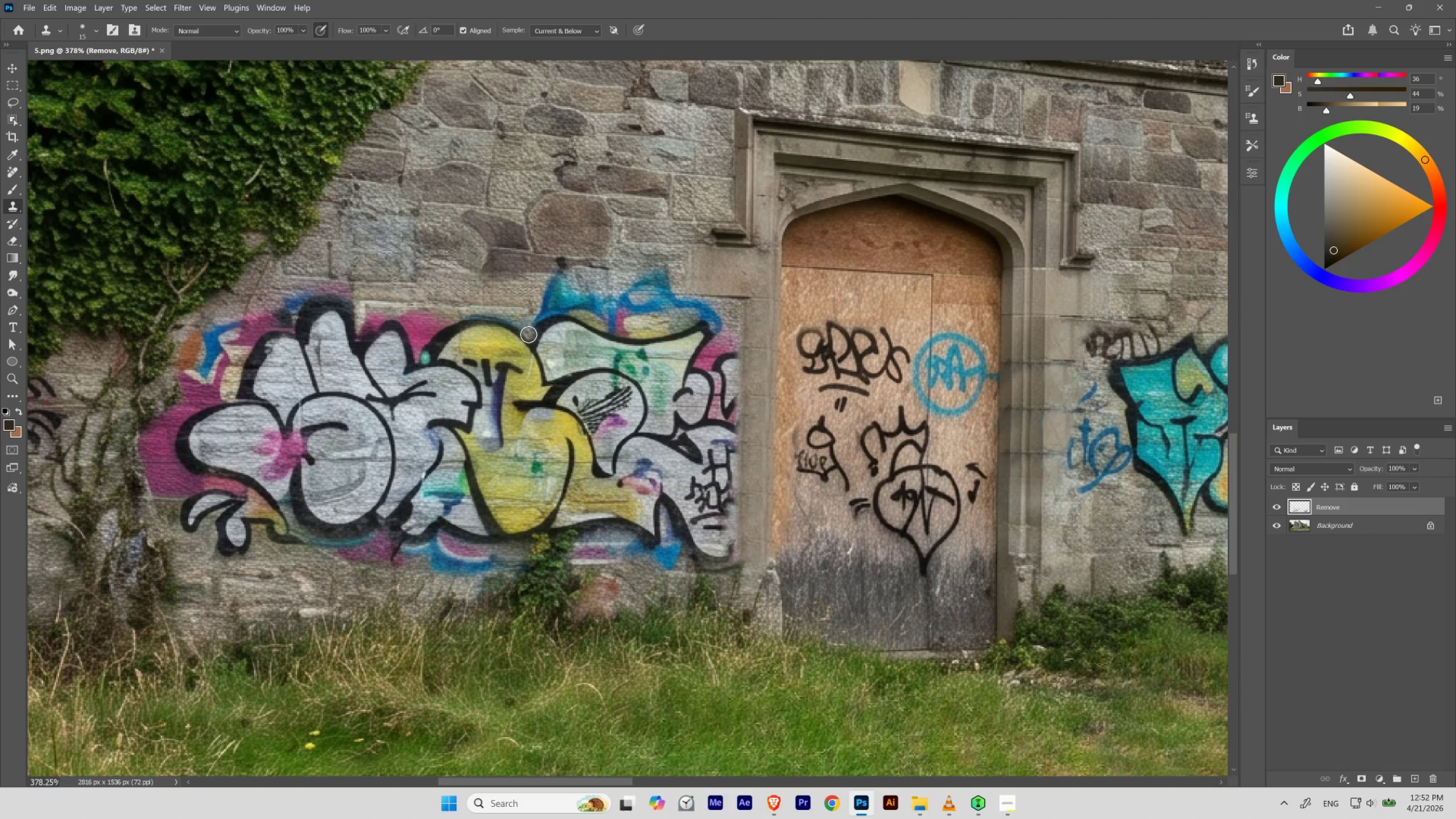 
key(L)
 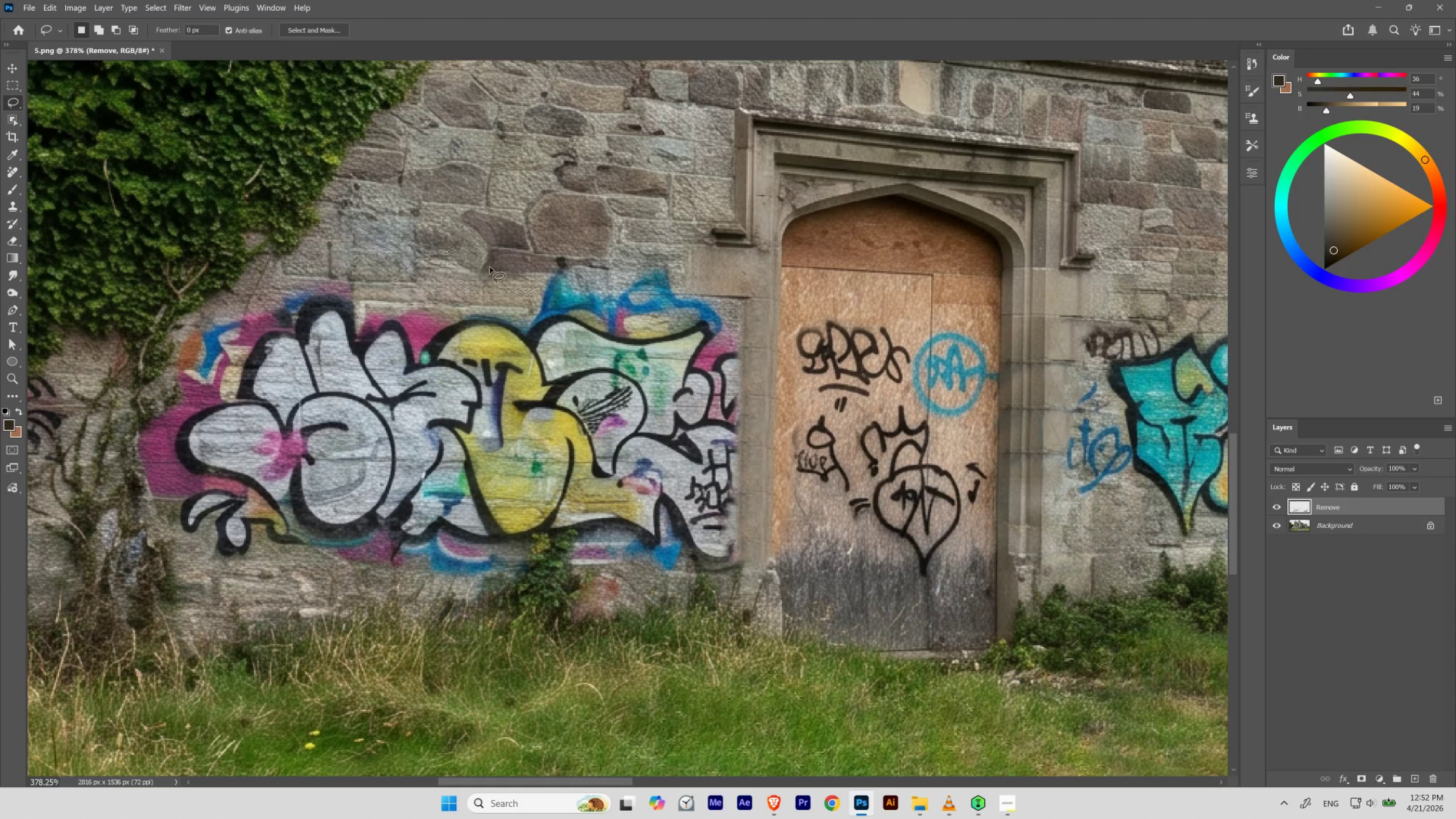 
hold_key(key=Space, duration=1.86)
 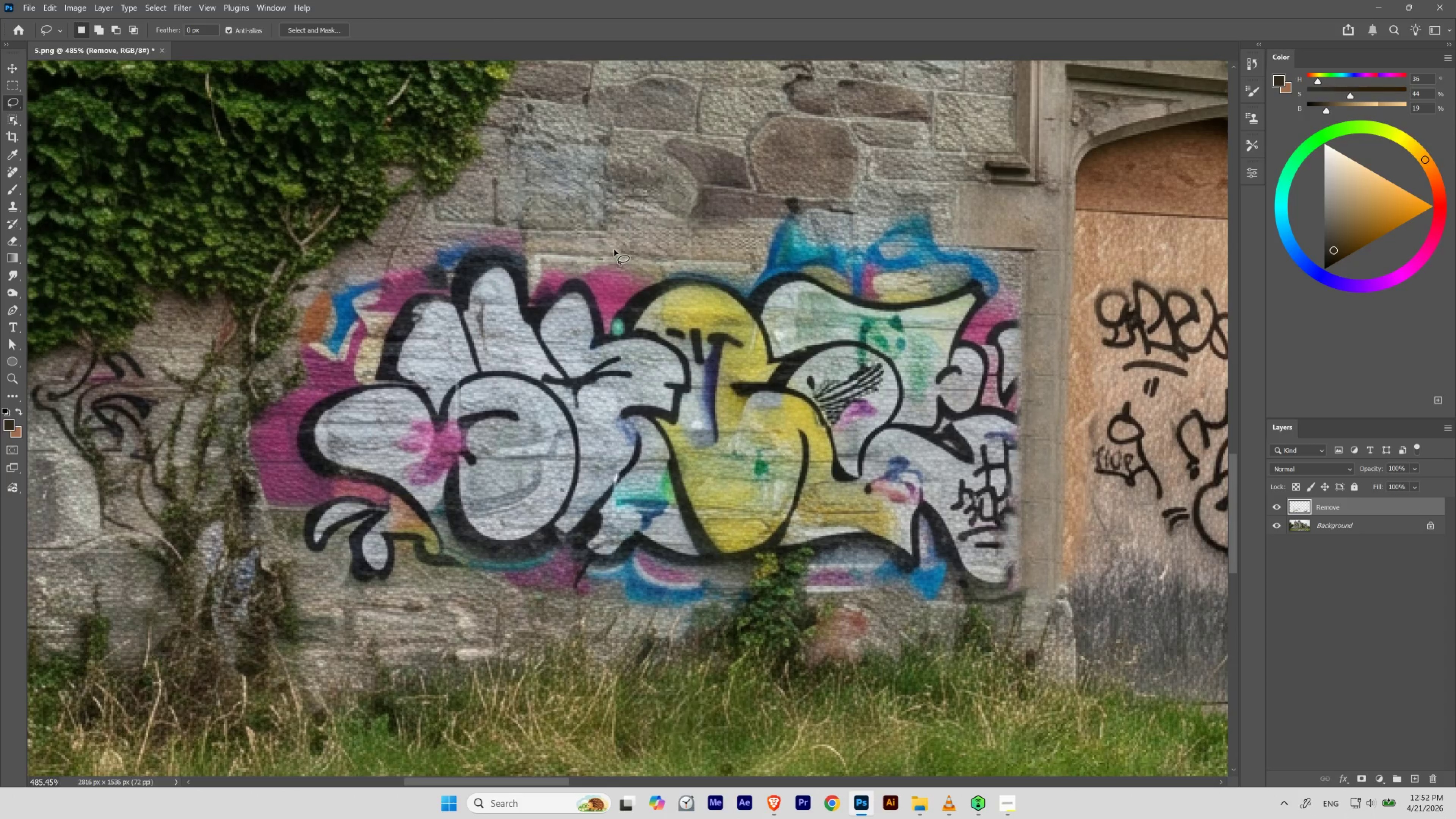 
left_click_drag(start_coordinate=[373, 272], to_coordinate=[422, 210])
 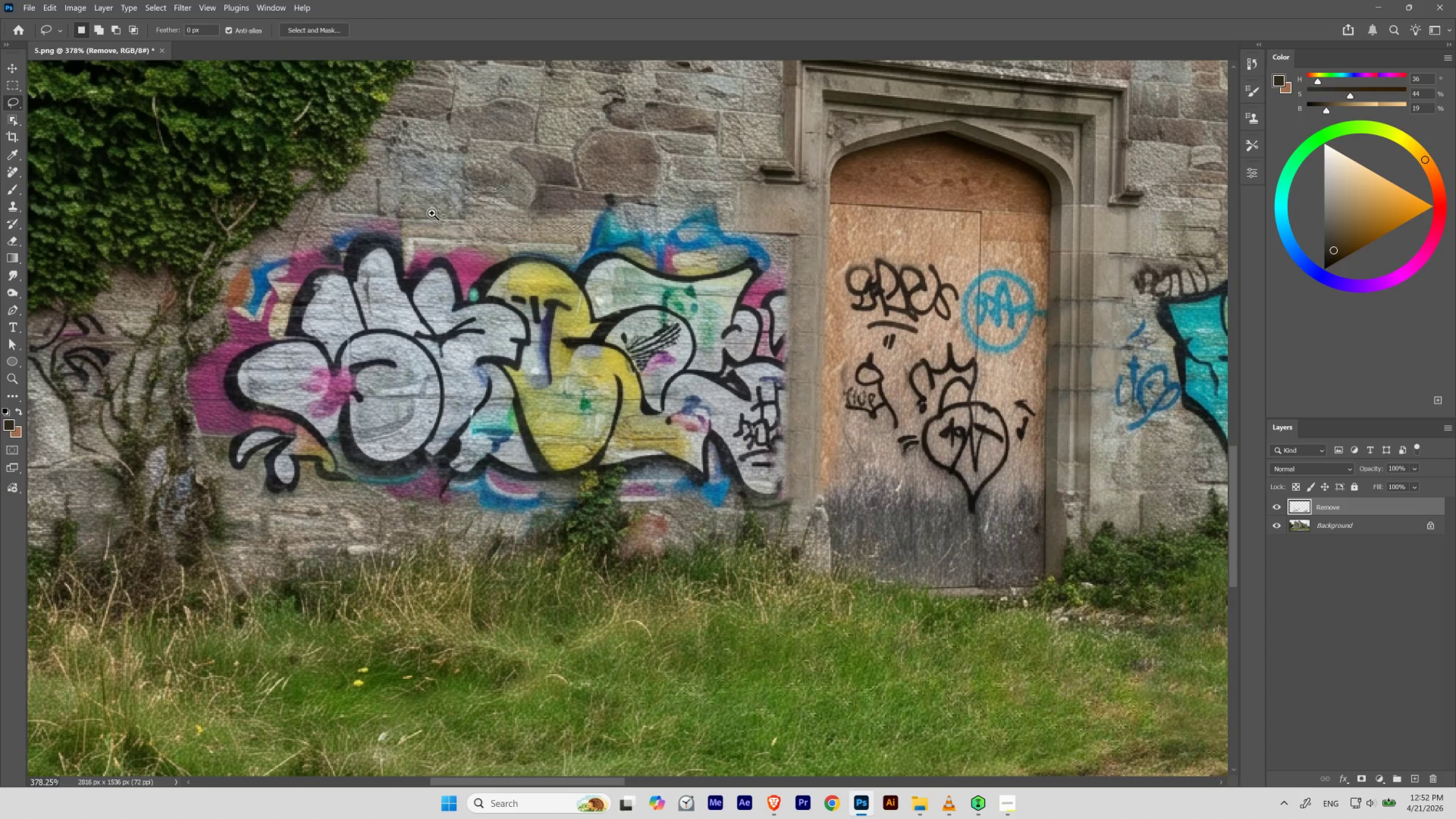 
hold_key(key=ControlLeft, duration=0.49)
left_click_drag(start_coordinate=[438, 209], to_coordinate=[452, 224])
 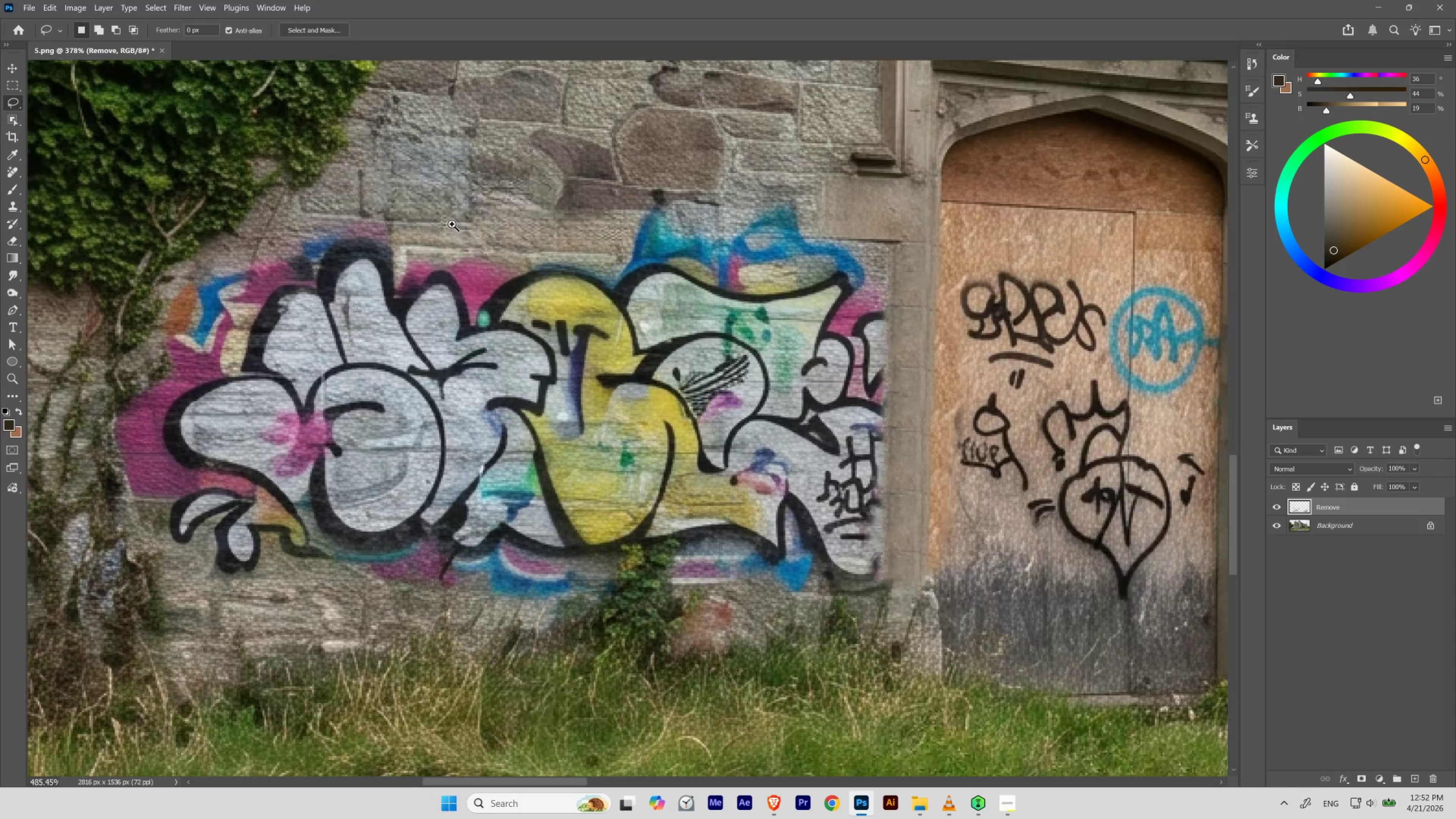 
left_click_drag(start_coordinate=[455, 220], to_coordinate=[589, 229])
 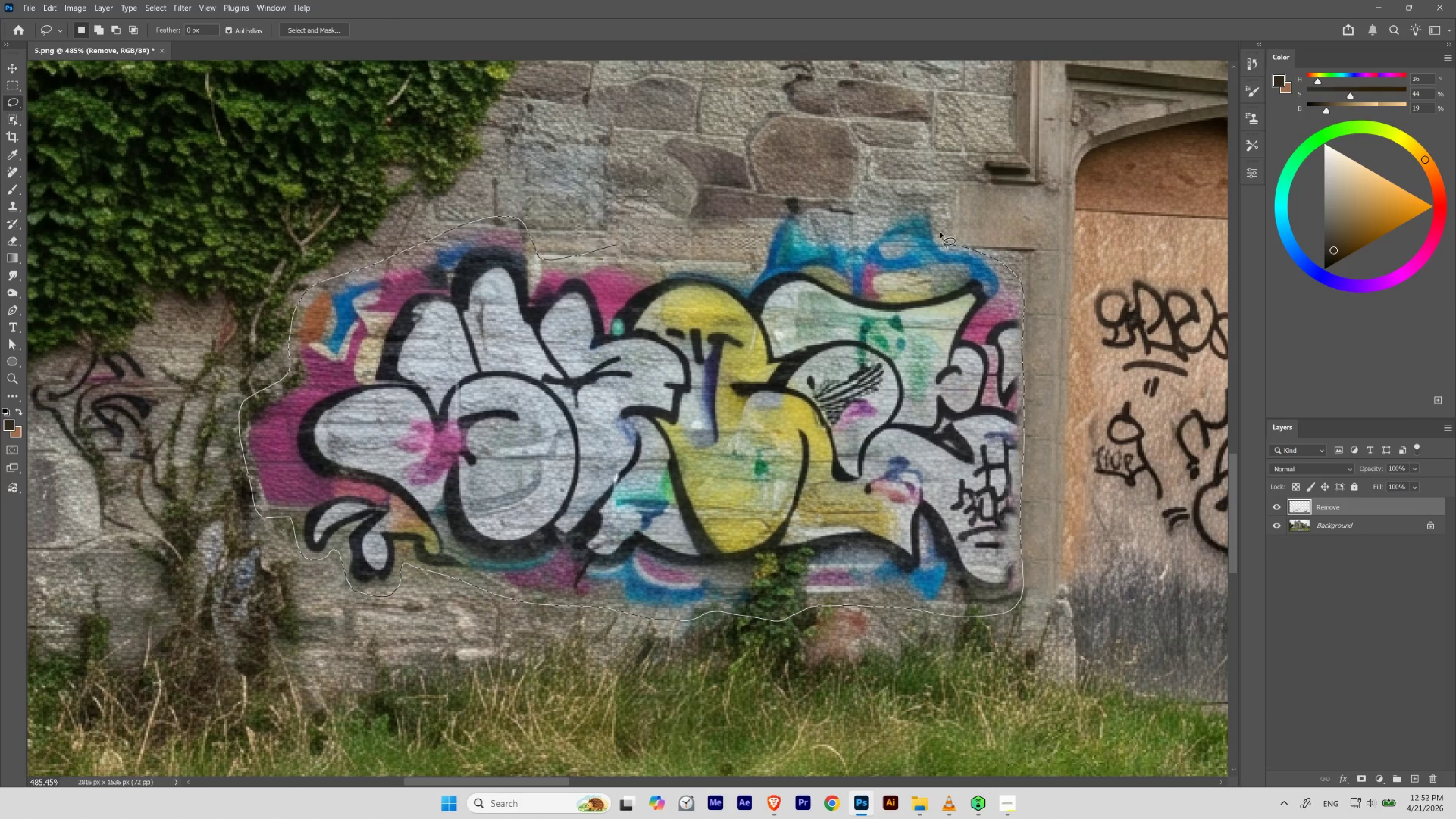 
wait(25.7)
 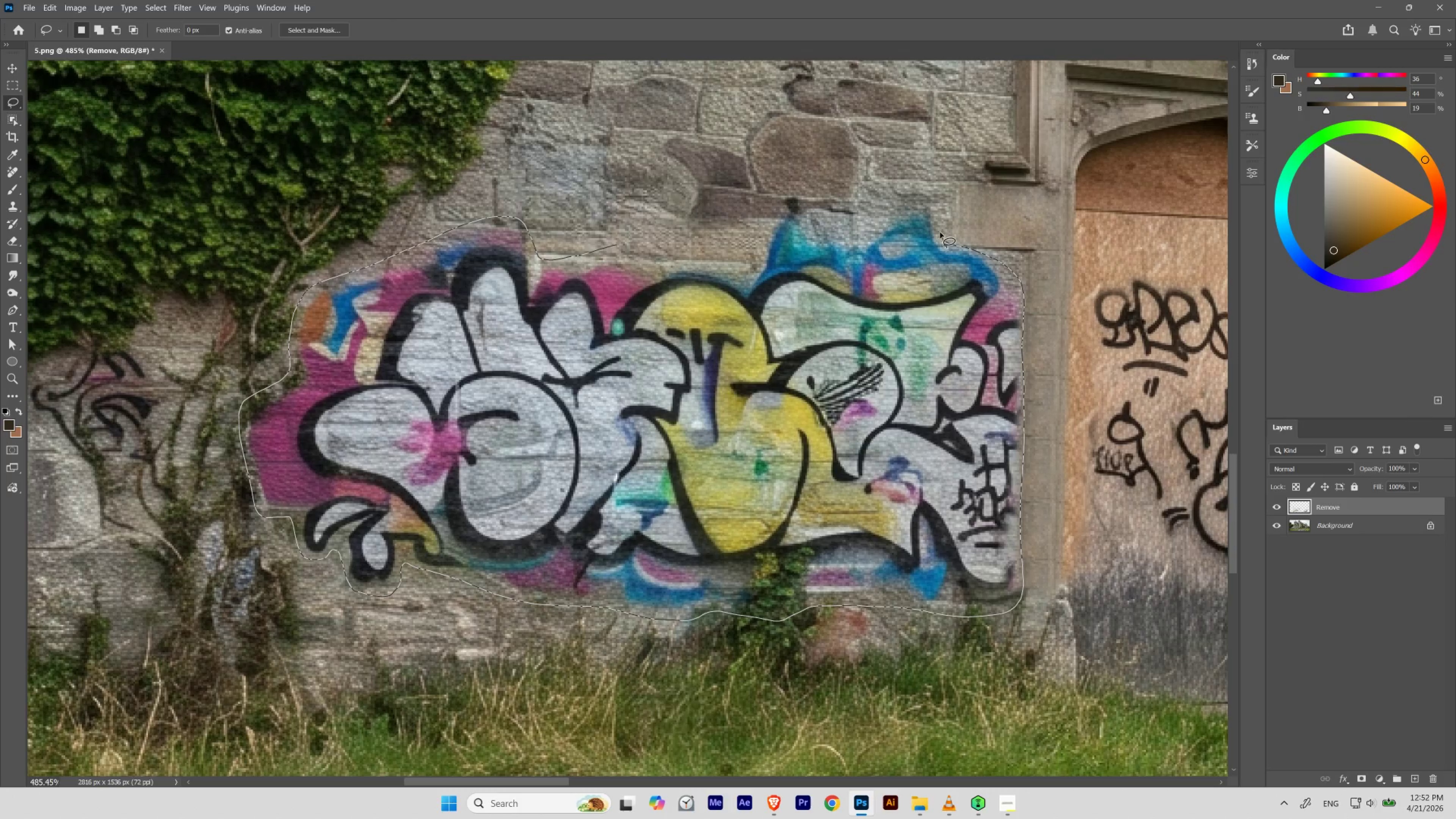 
hold_key(key=Space, duration=4.43)
 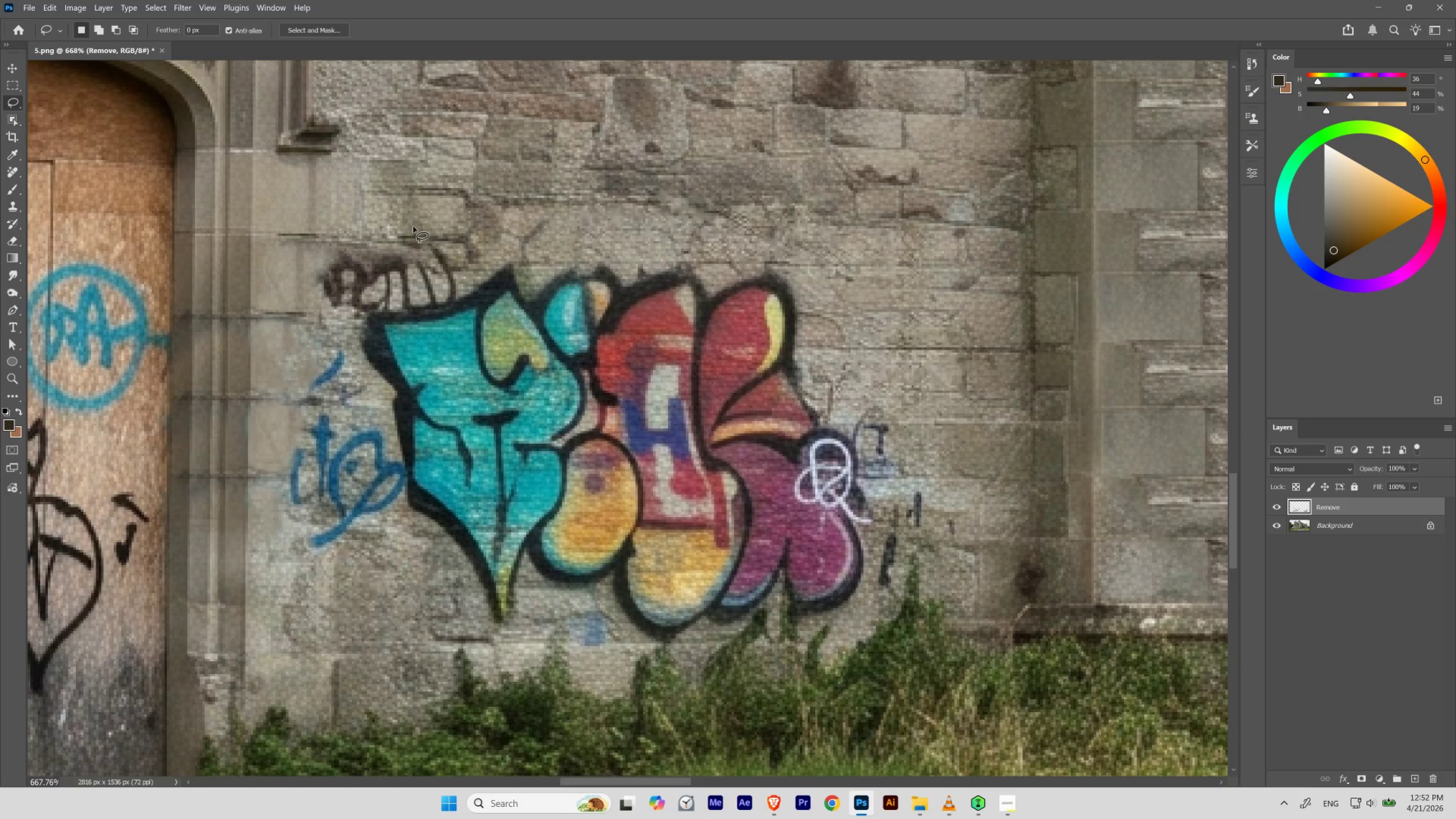 
hold_key(key=ControlLeft, duration=0.41)
left_click_drag(start_coordinate=[649, 268], to_coordinate=[625, 287])
 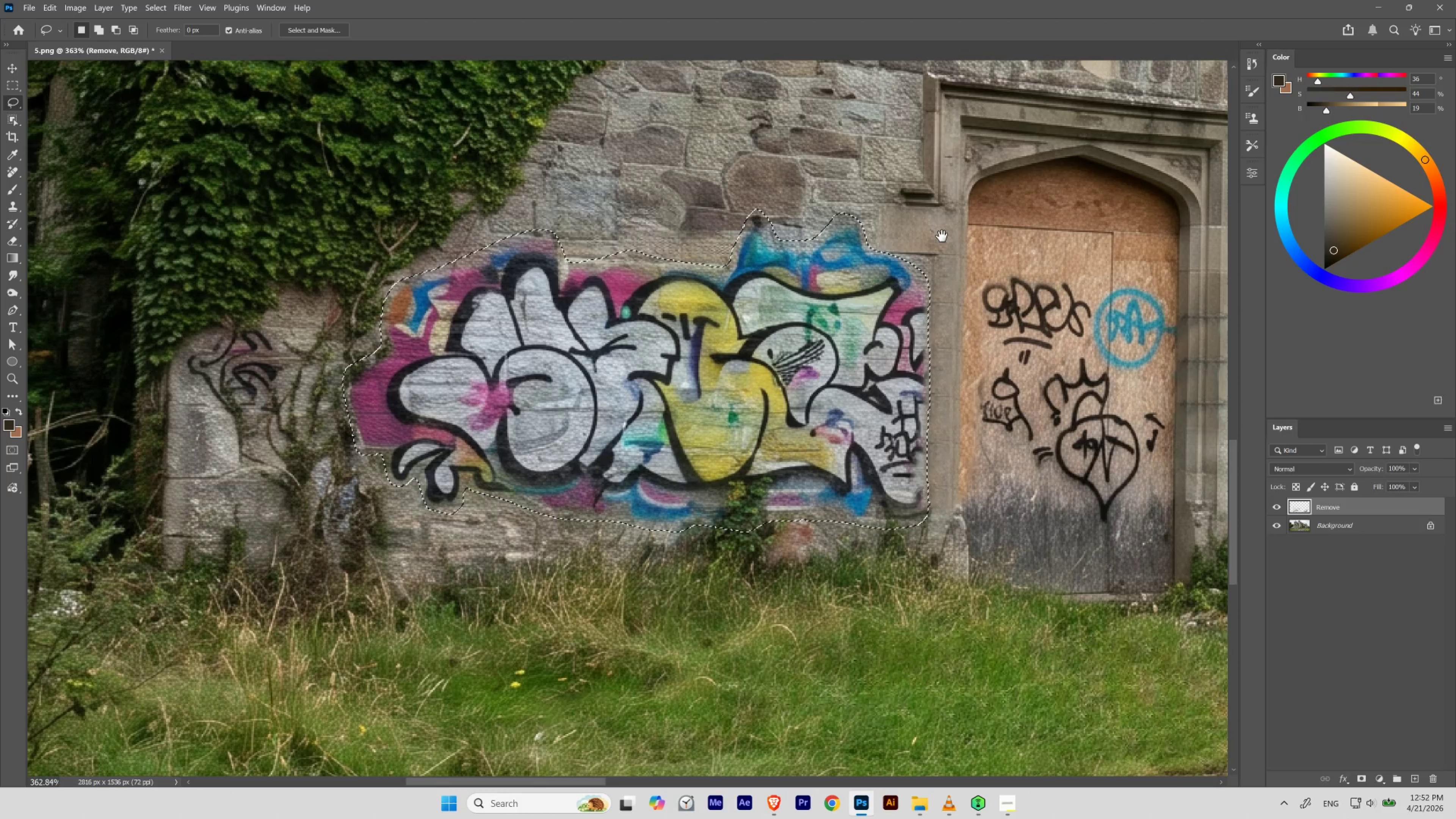 
left_click_drag(start_coordinate=[1089, 311], to_coordinate=[842, 286])
 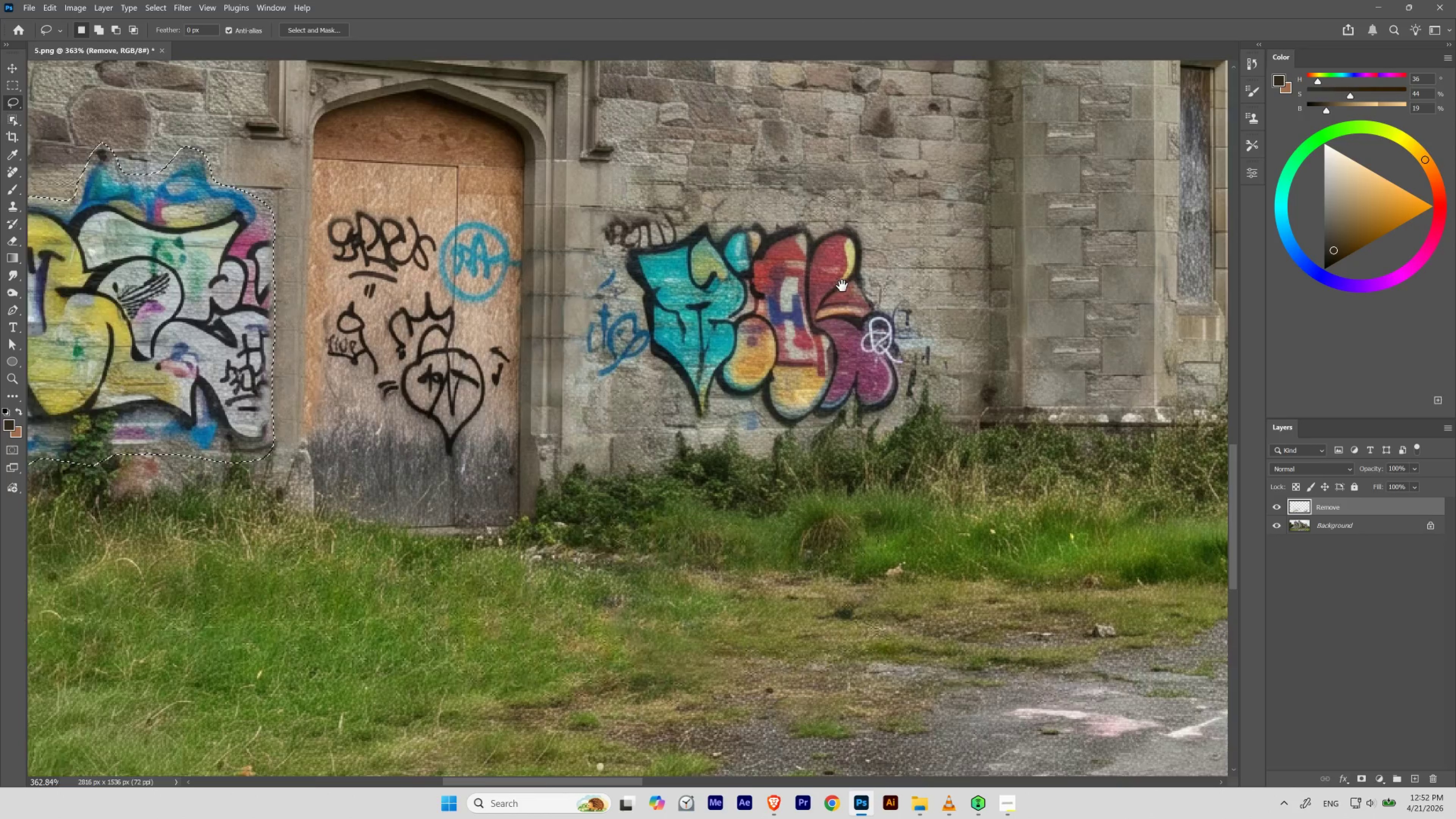 
left_click_drag(start_coordinate=[831, 275], to_coordinate=[805, 283])
 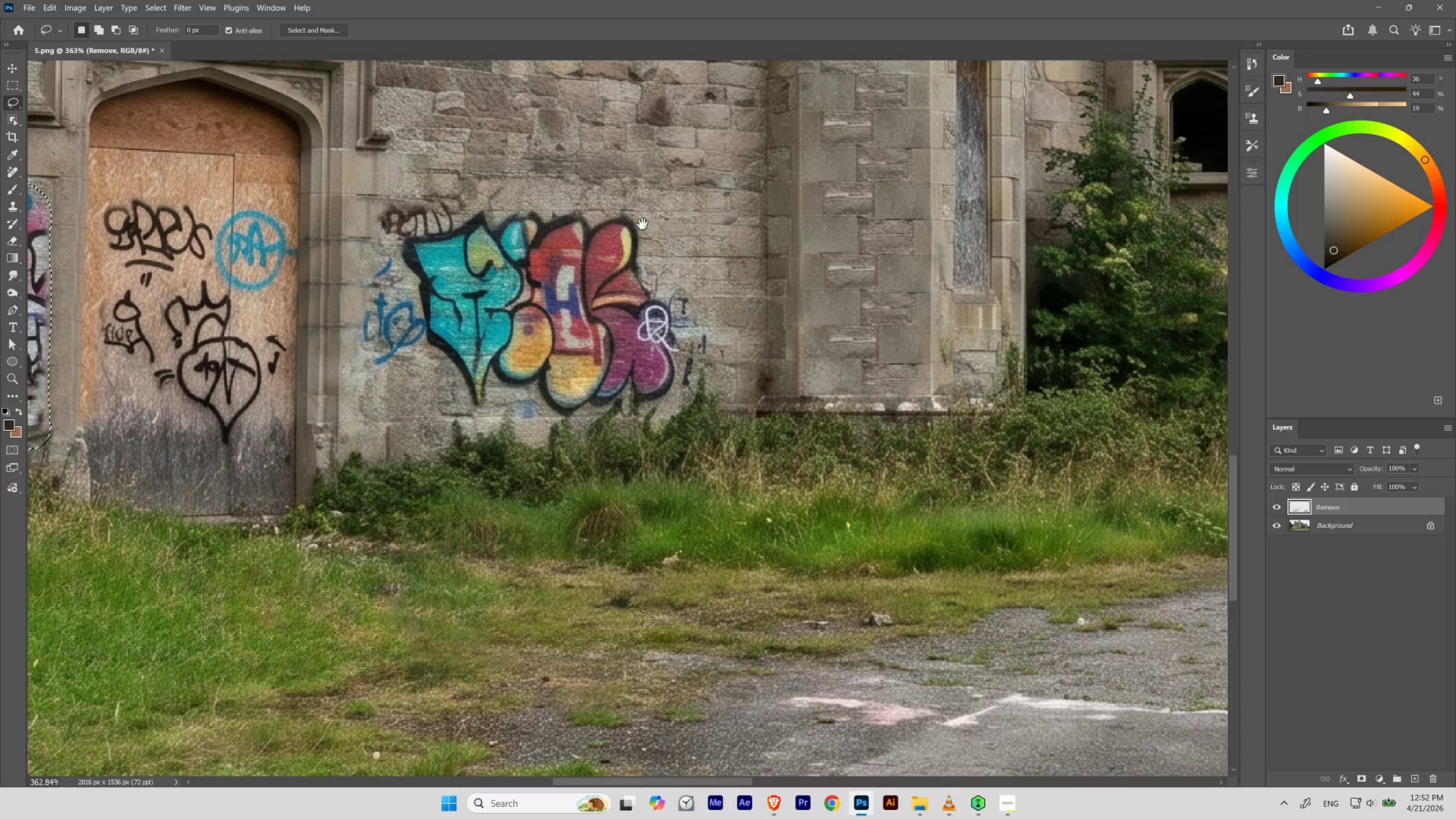 
hold_key(key=ControlLeft, duration=0.75)
left_click_drag(start_coordinate=[473, 200], to_coordinate=[502, 229])
 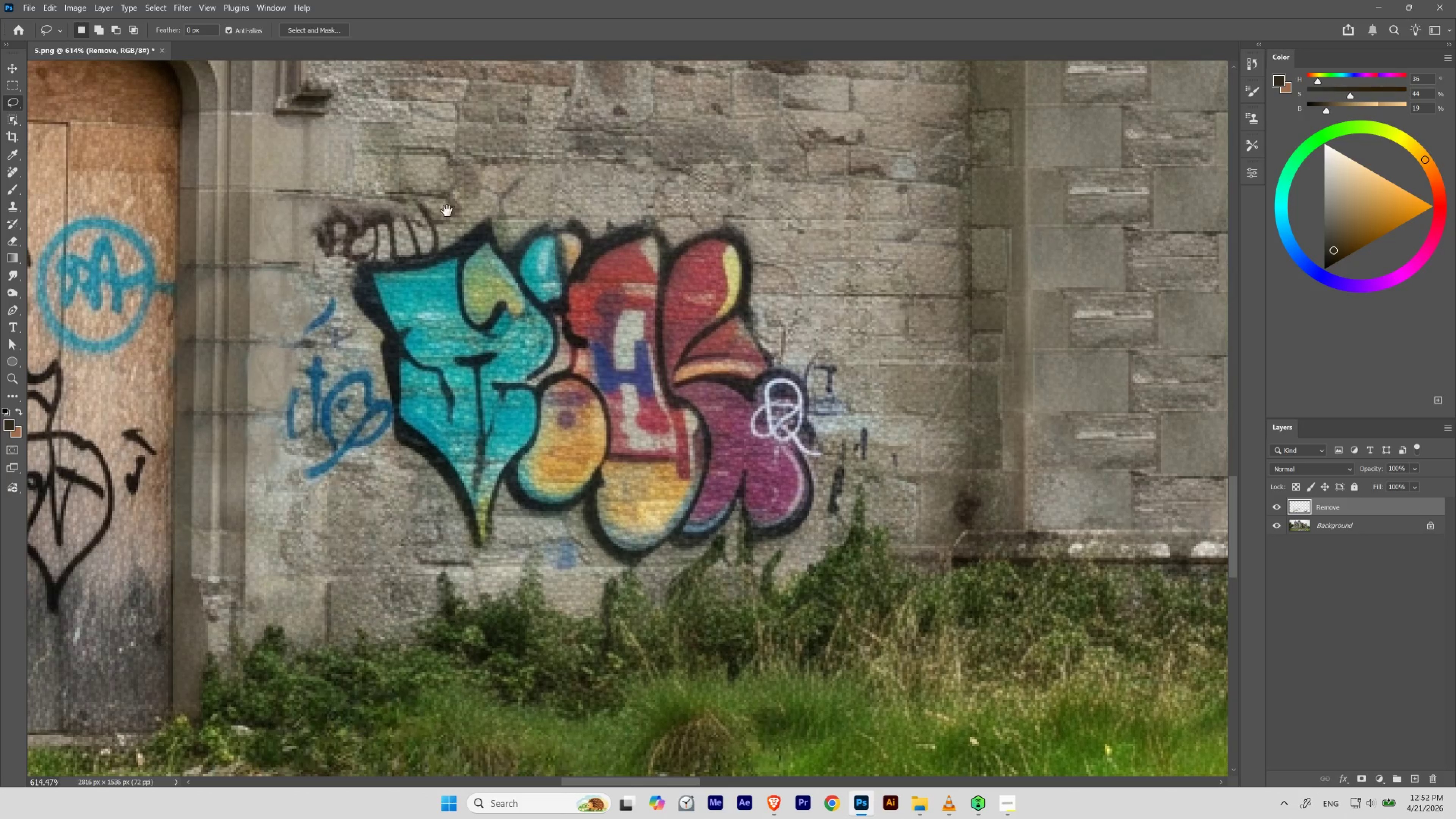 
left_click_drag(start_coordinate=[432, 190], to_coordinate=[444, 233])
 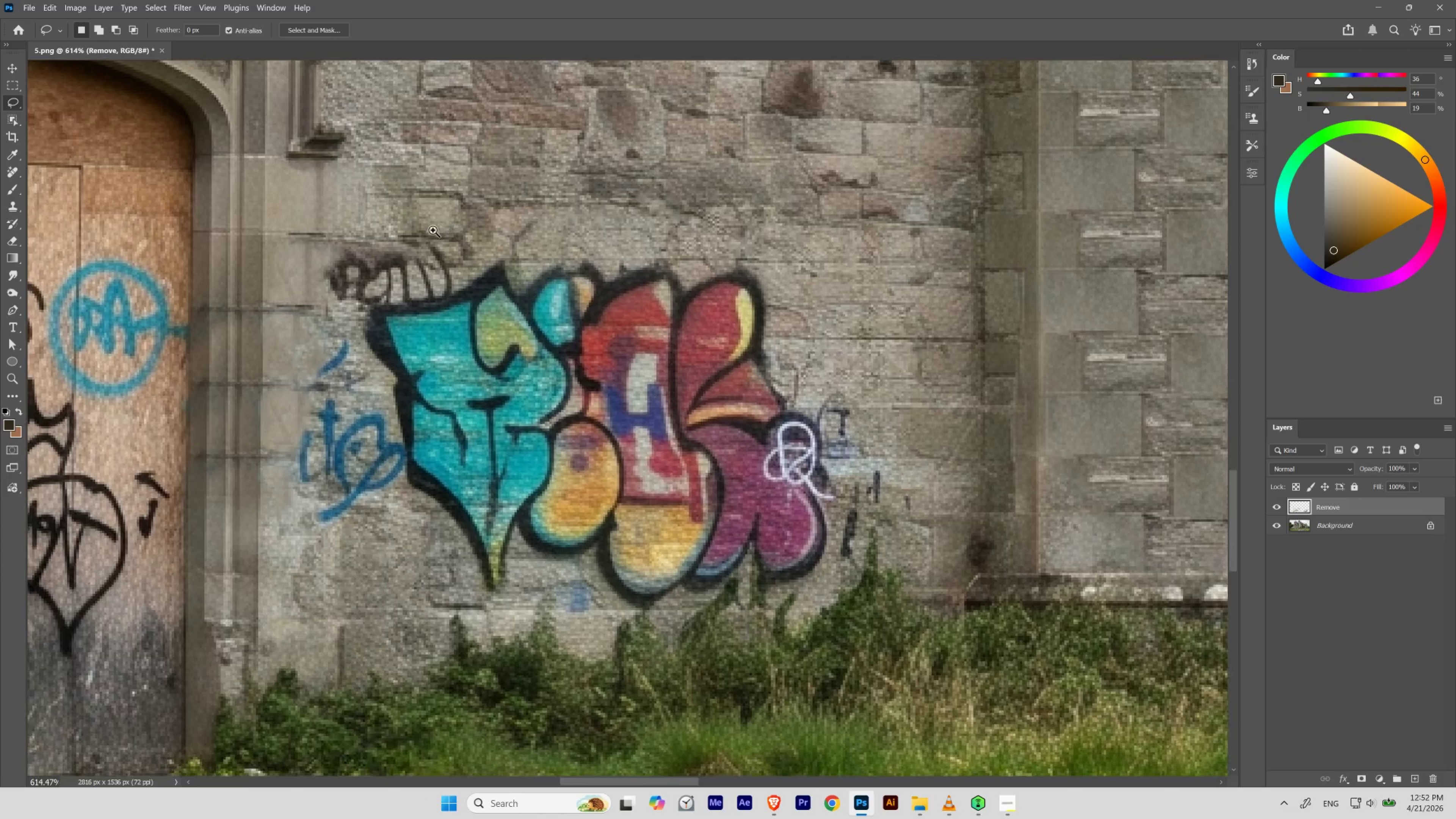 
hold_key(key=ControlLeft, duration=0.61)
left_click_drag(start_coordinate=[400, 222], to_coordinate=[409, 232])
 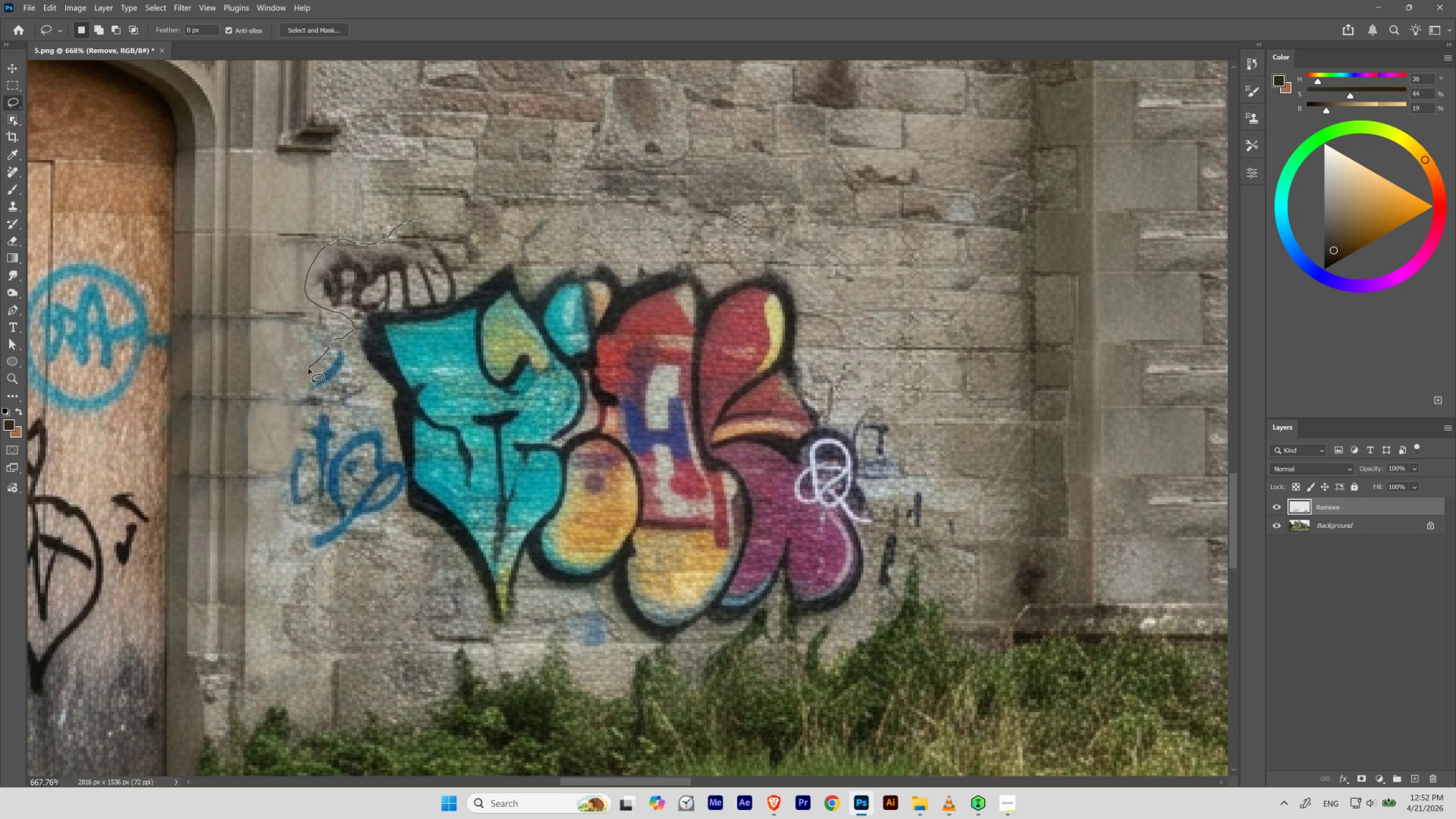 
wait(6.53)
 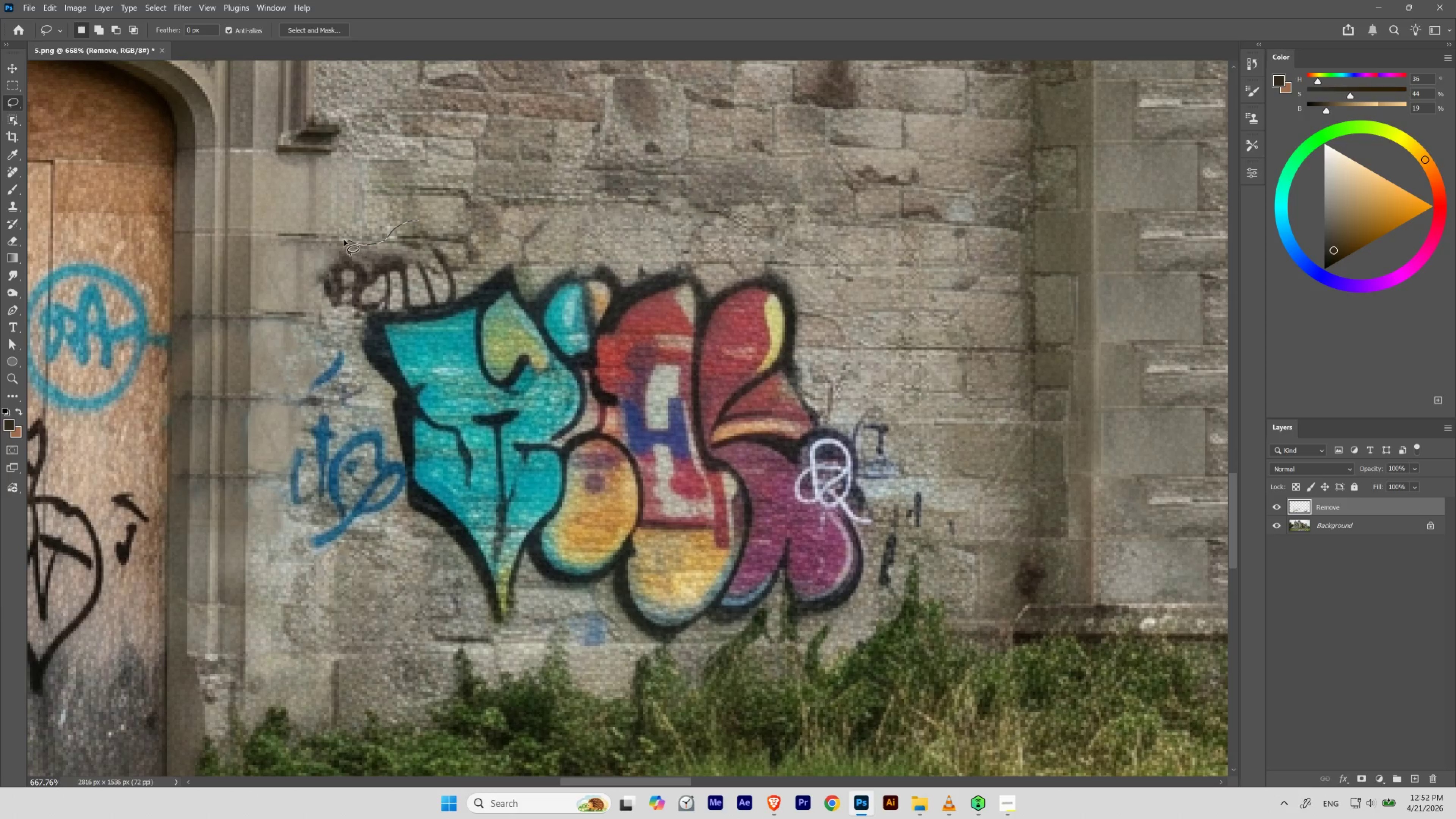 
key(Control+Z)
 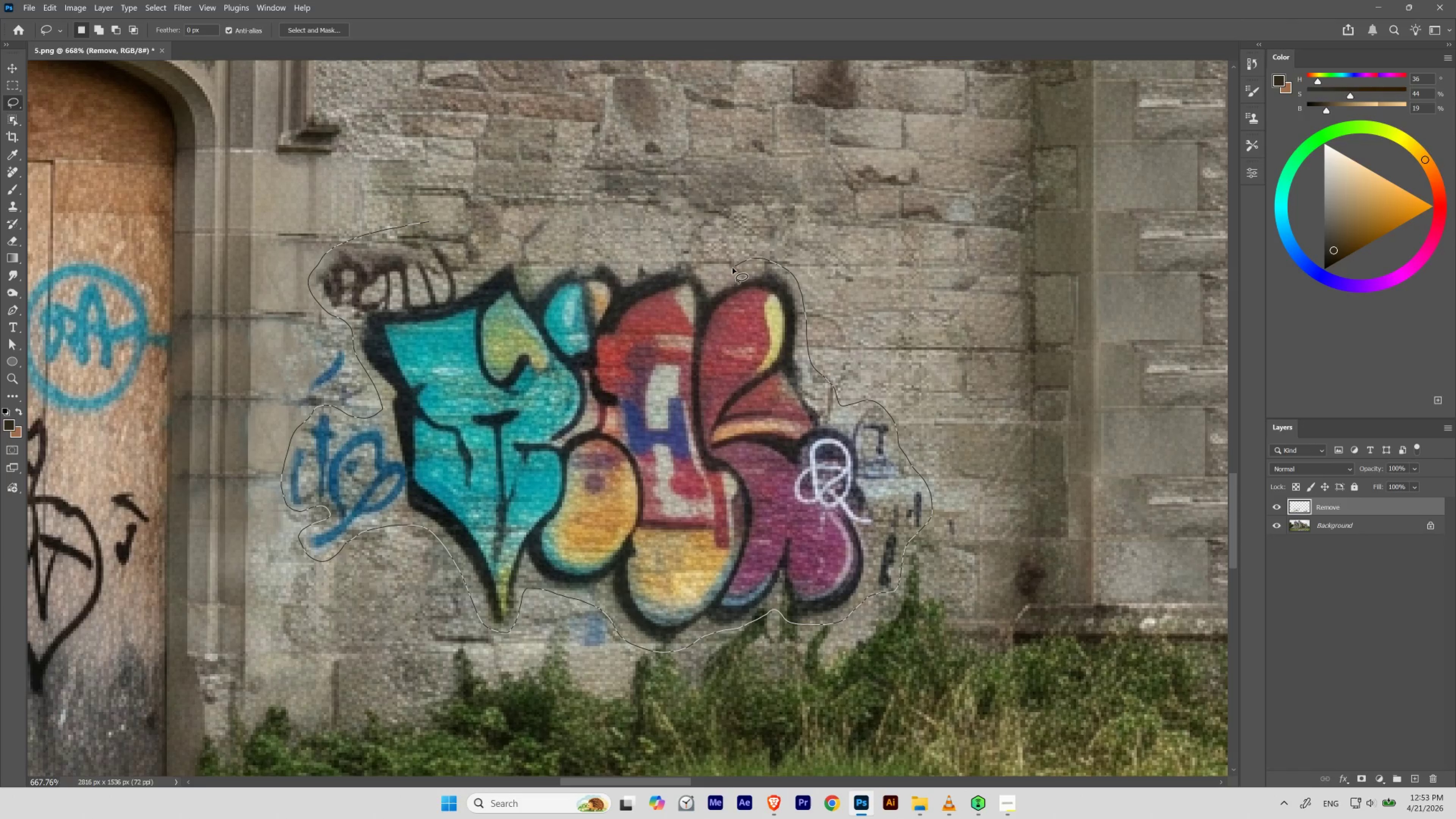 
wait(27.12)
 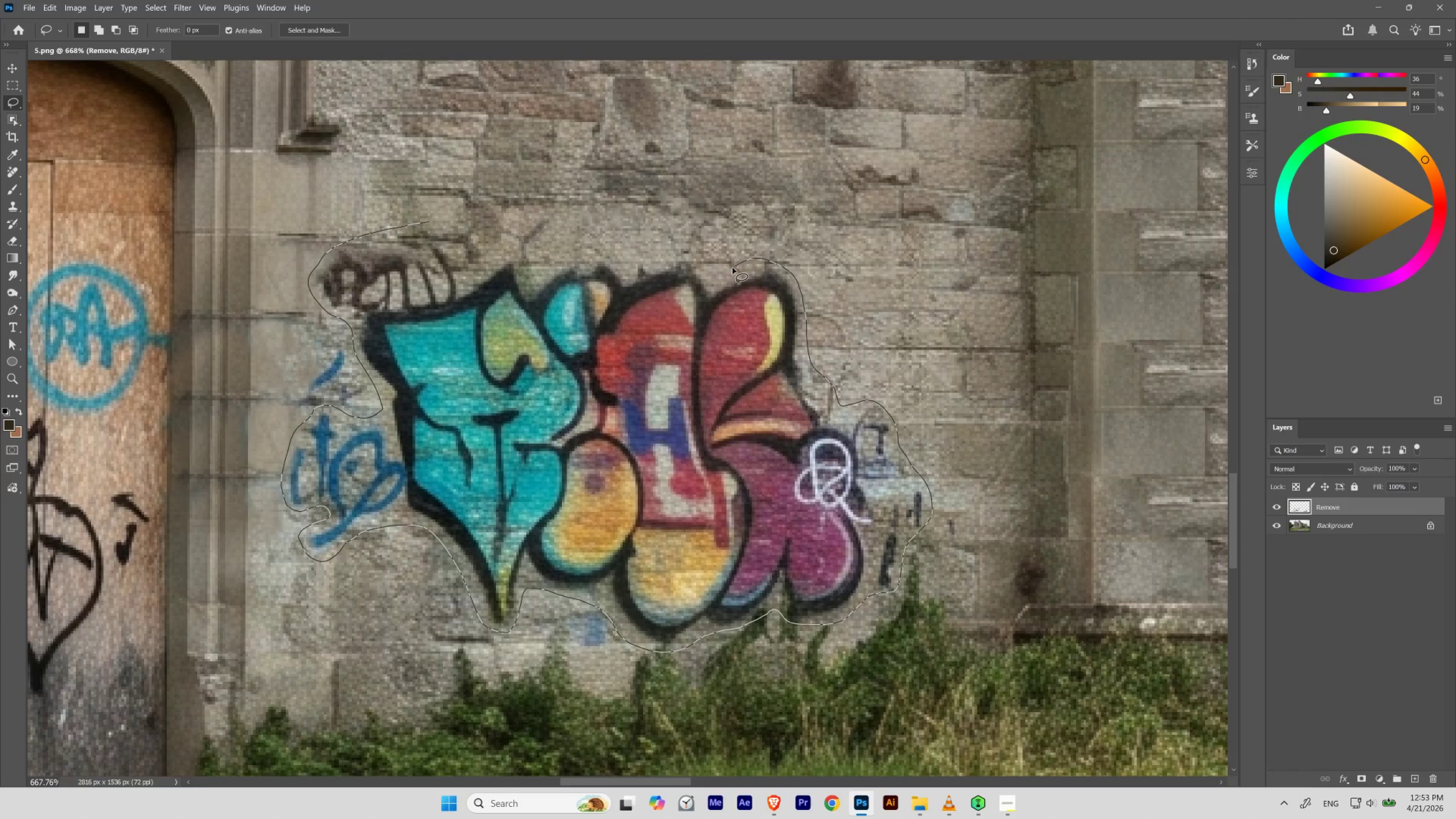 
hold_key(key=ControlLeft, duration=0.55)
 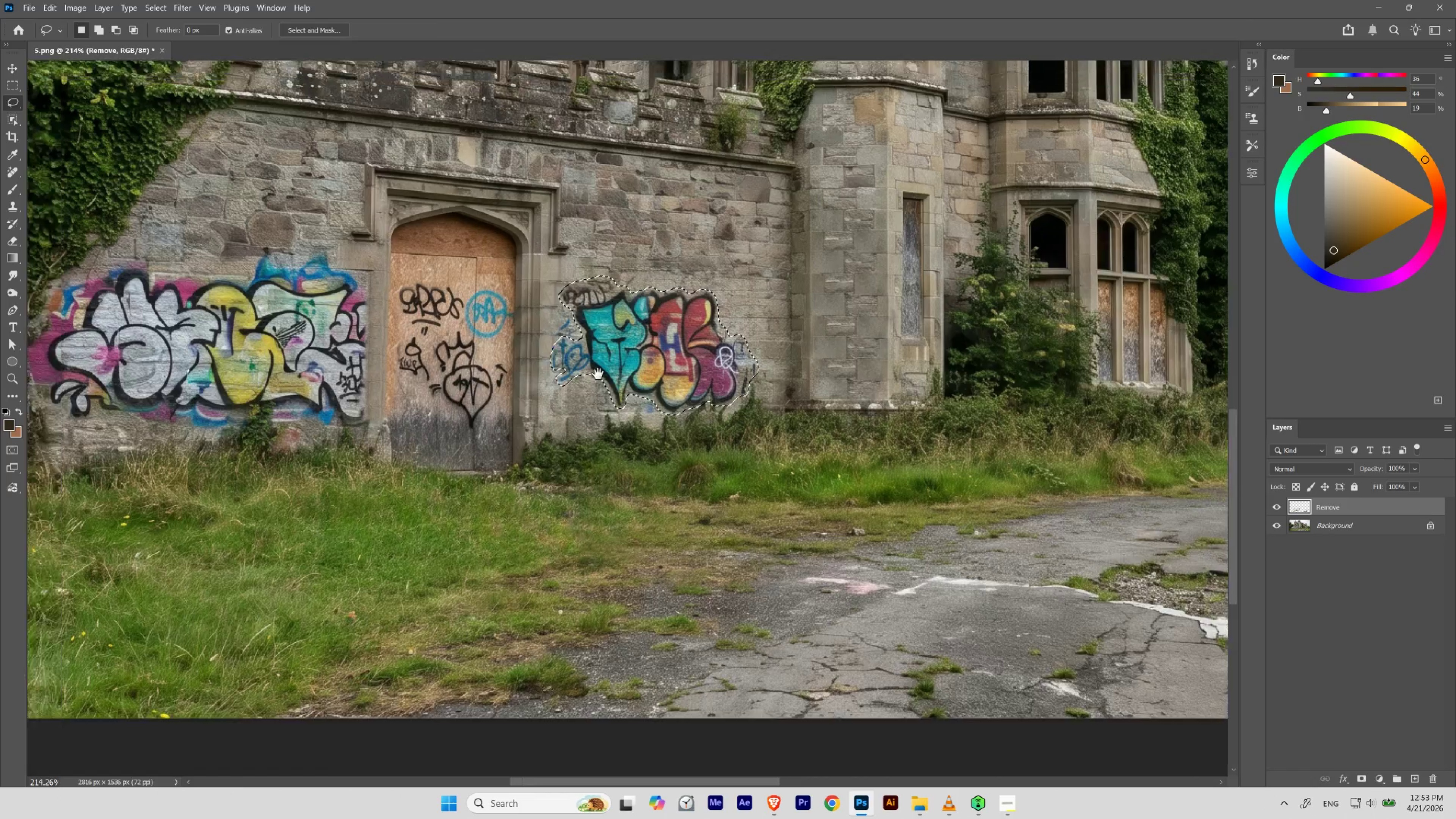 
hold_key(key=Space, duration=1.52)
 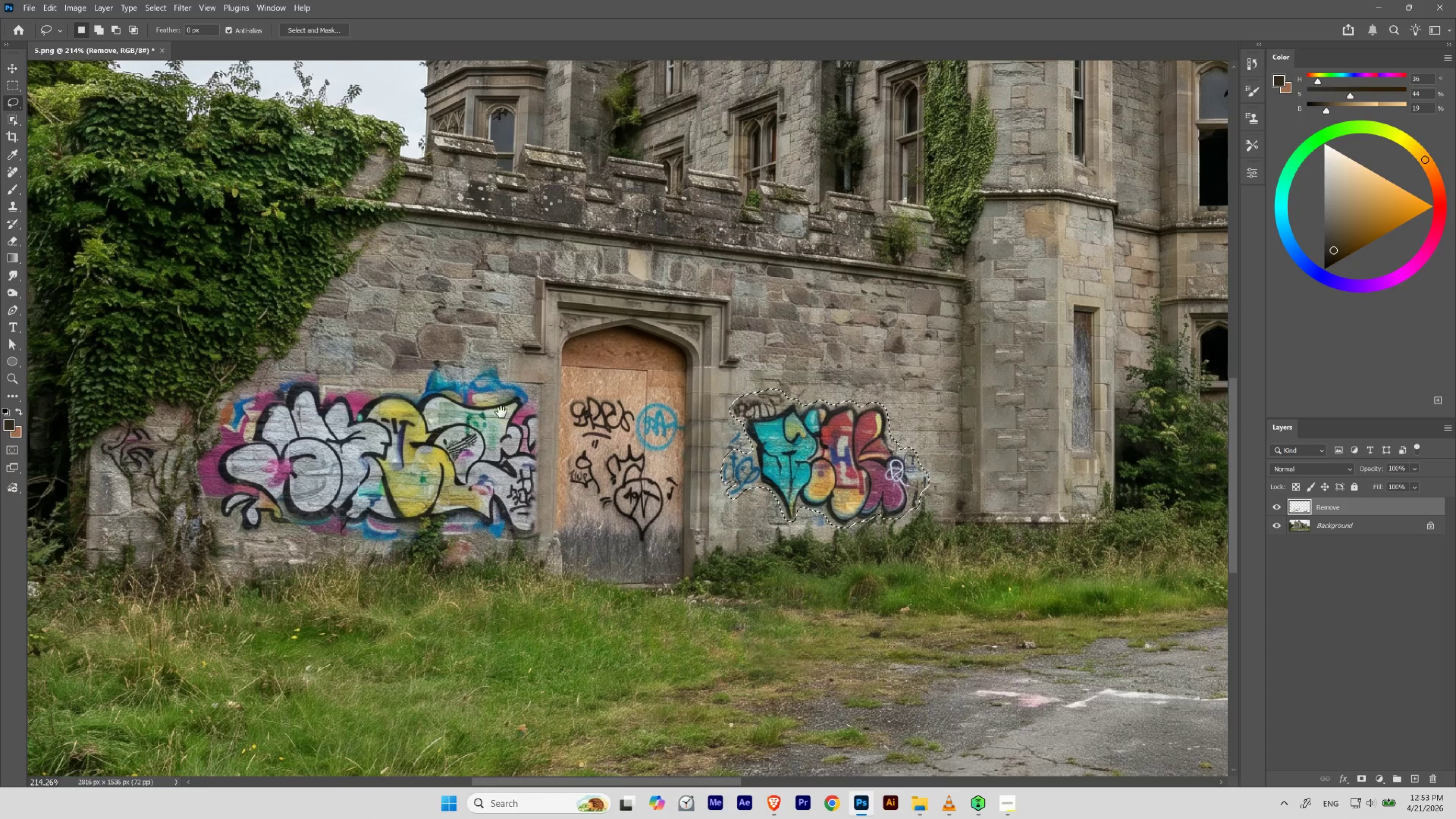 
left_click_drag(start_coordinate=[558, 252], to_coordinate=[512, 282])
 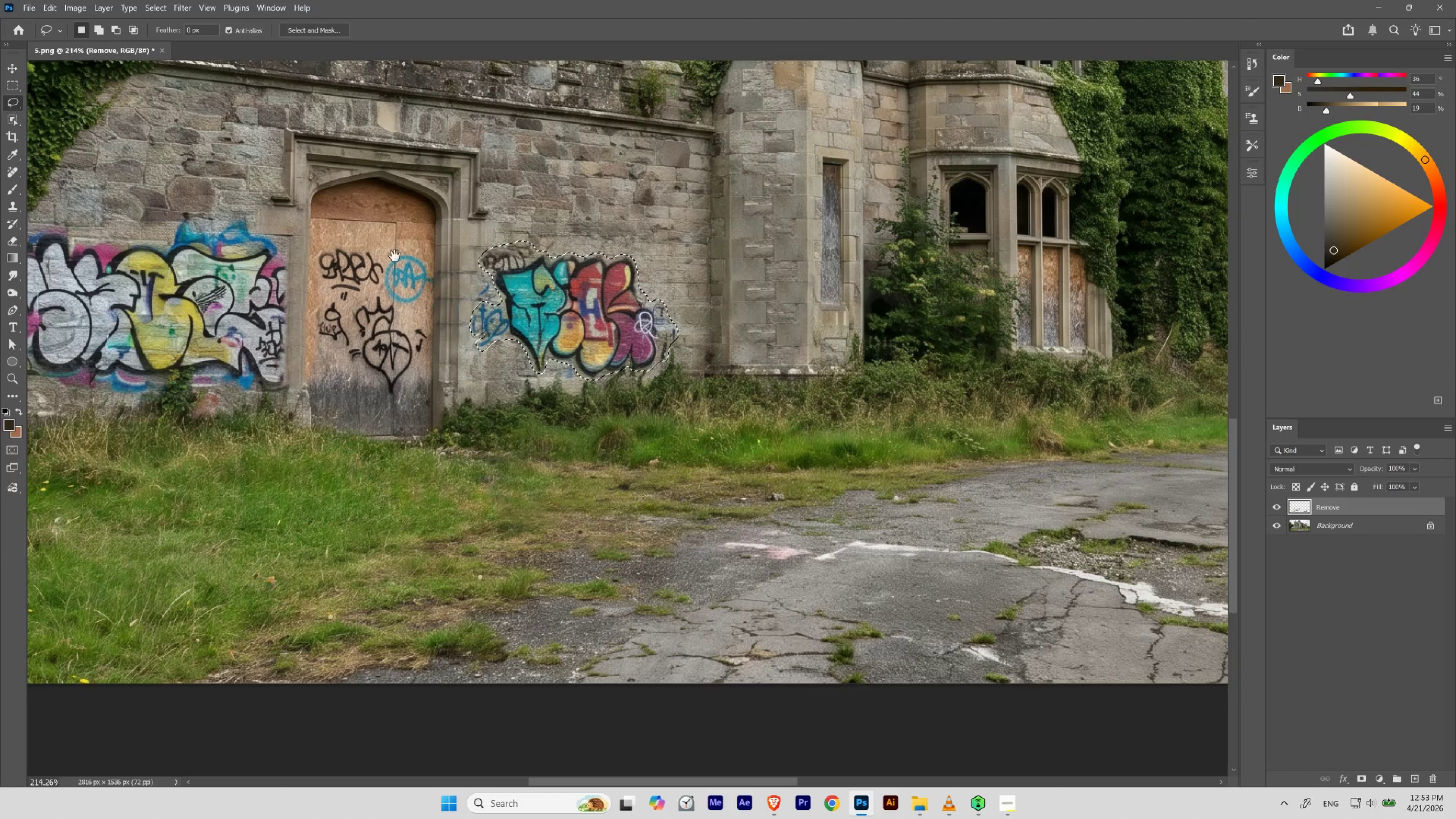 
left_click_drag(start_coordinate=[385, 244], to_coordinate=[636, 392])
 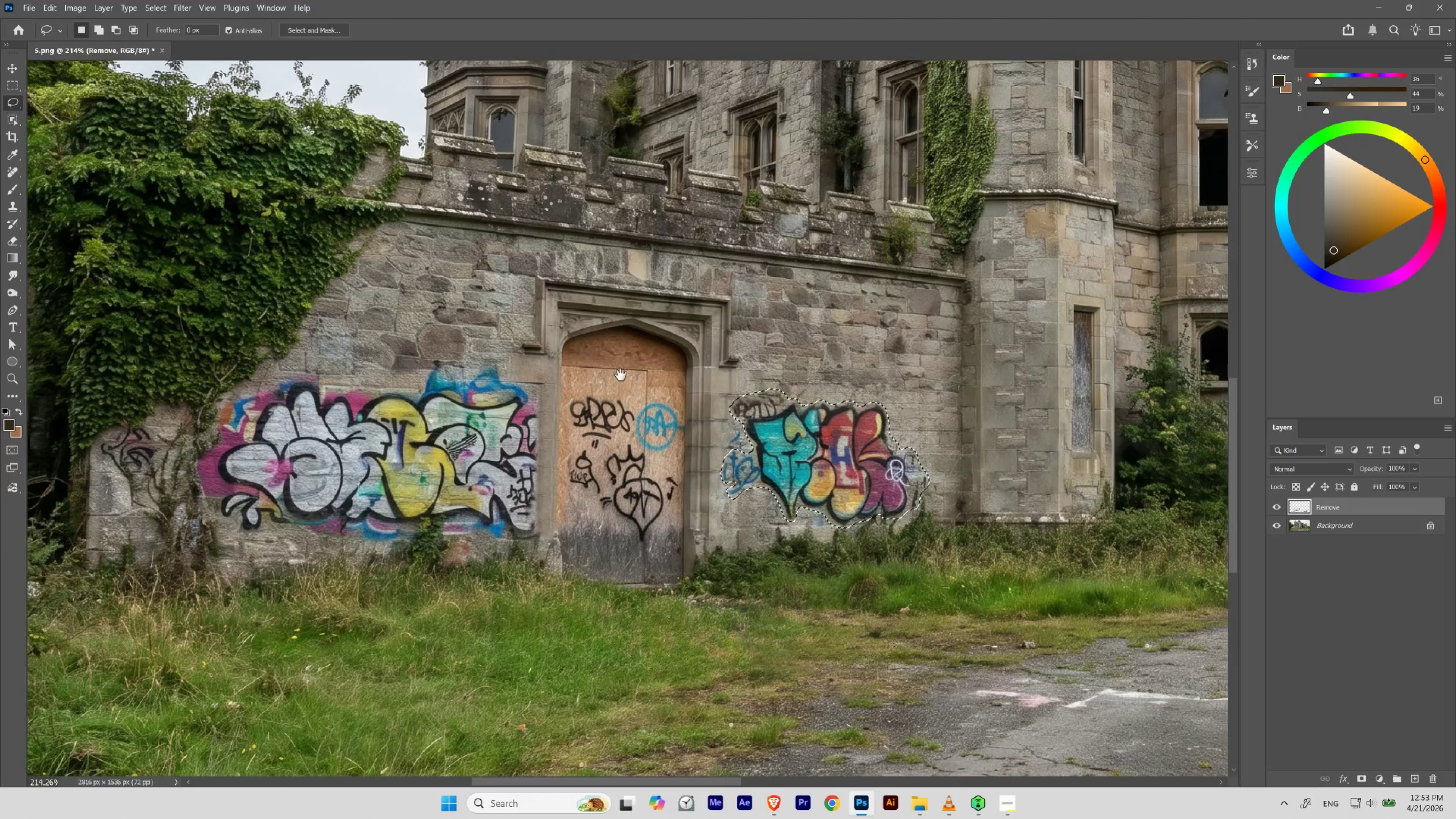 
key(Space)
 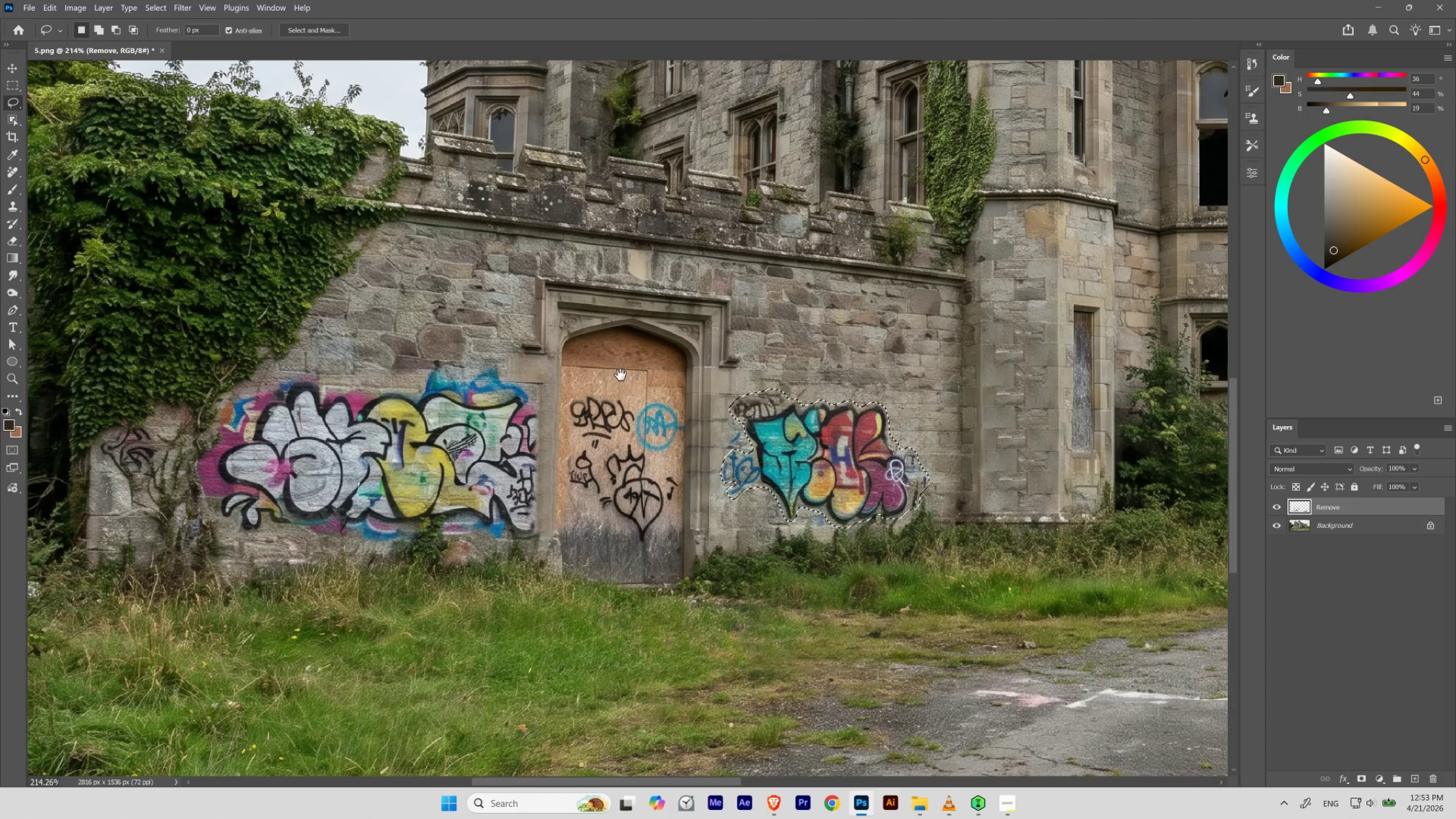 
key(Space)
 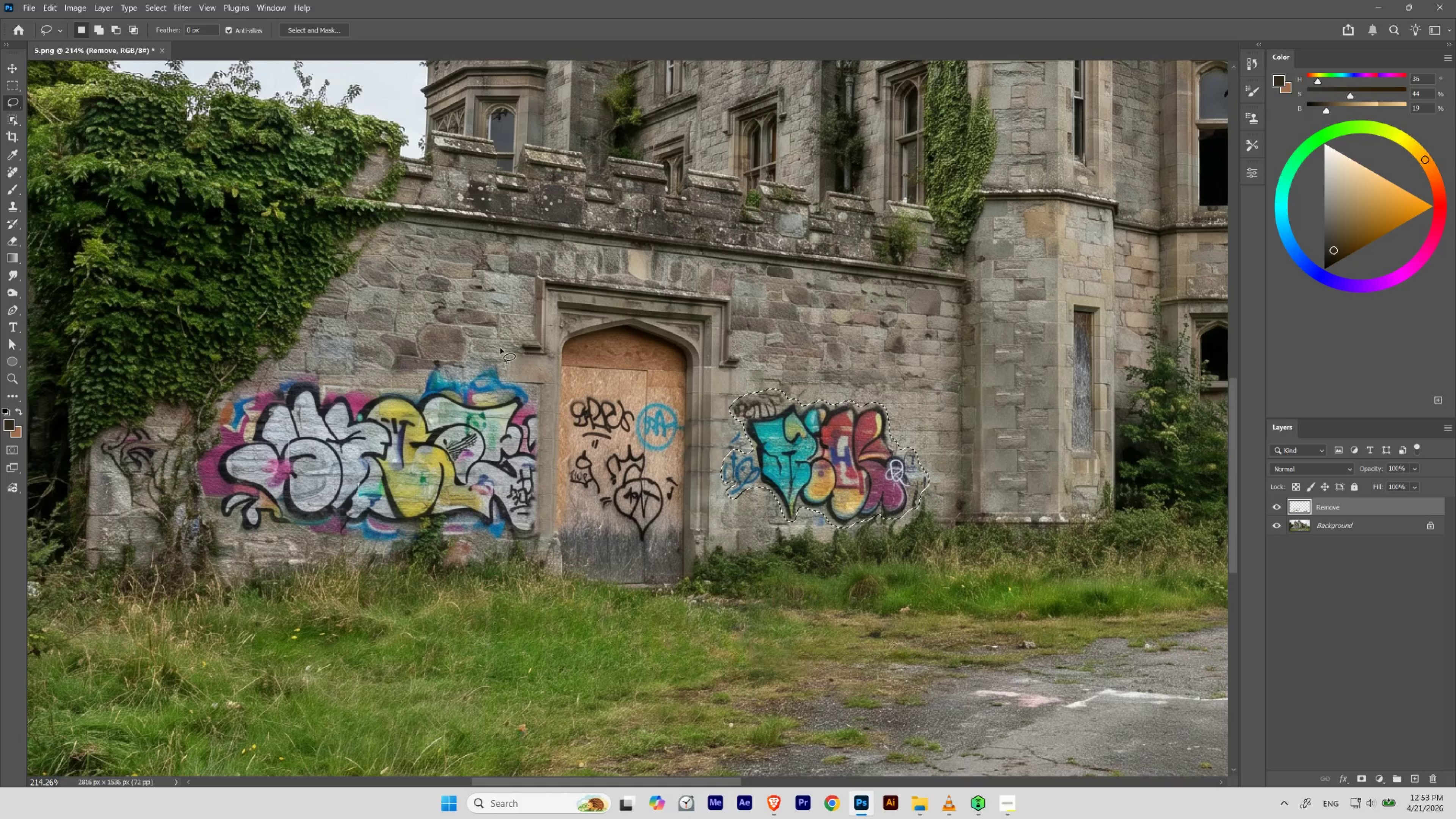 
hold_key(key=Space, duration=0.59)
 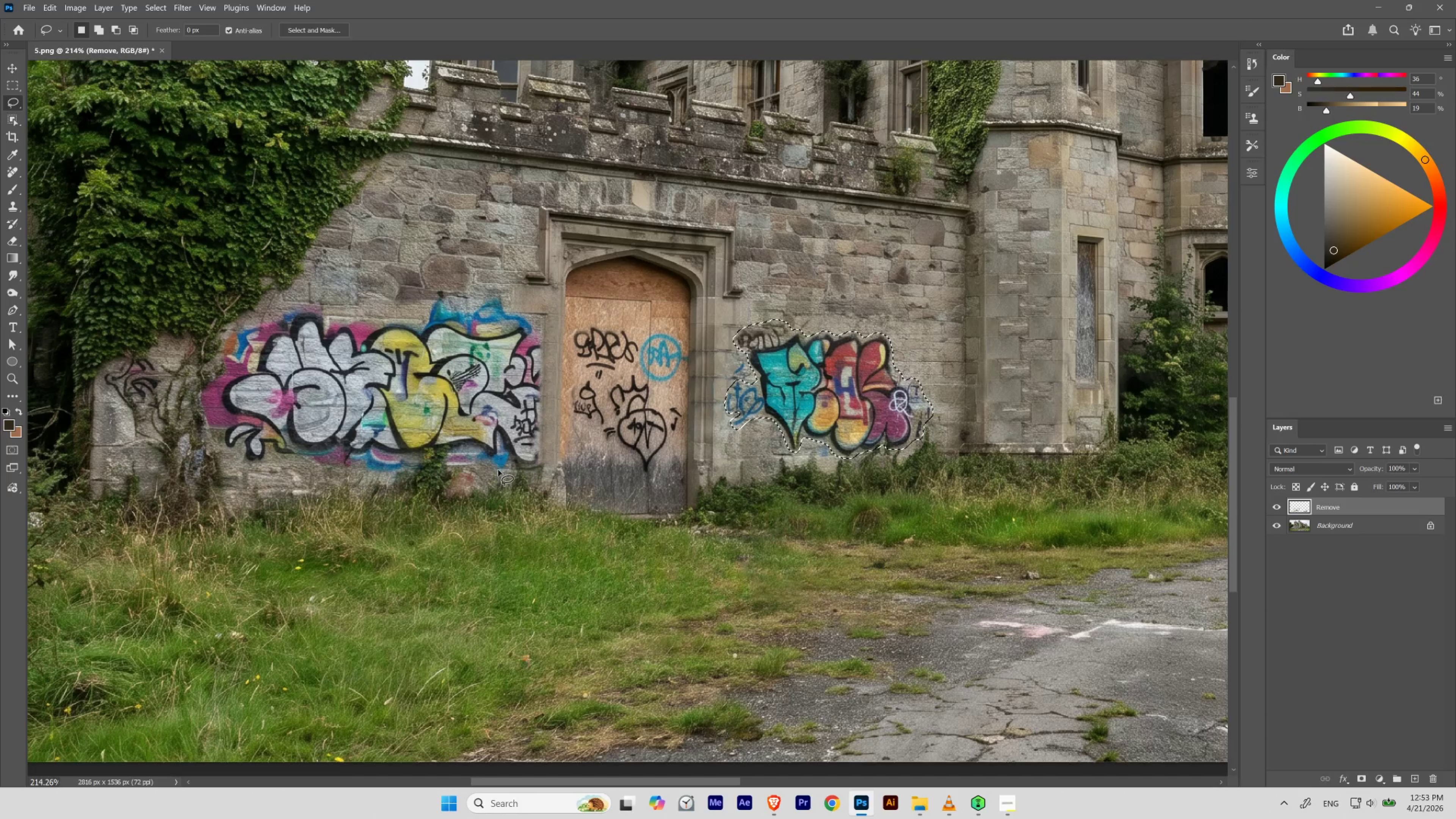 
left_click_drag(start_coordinate=[502, 413], to_coordinate=[506, 344])
 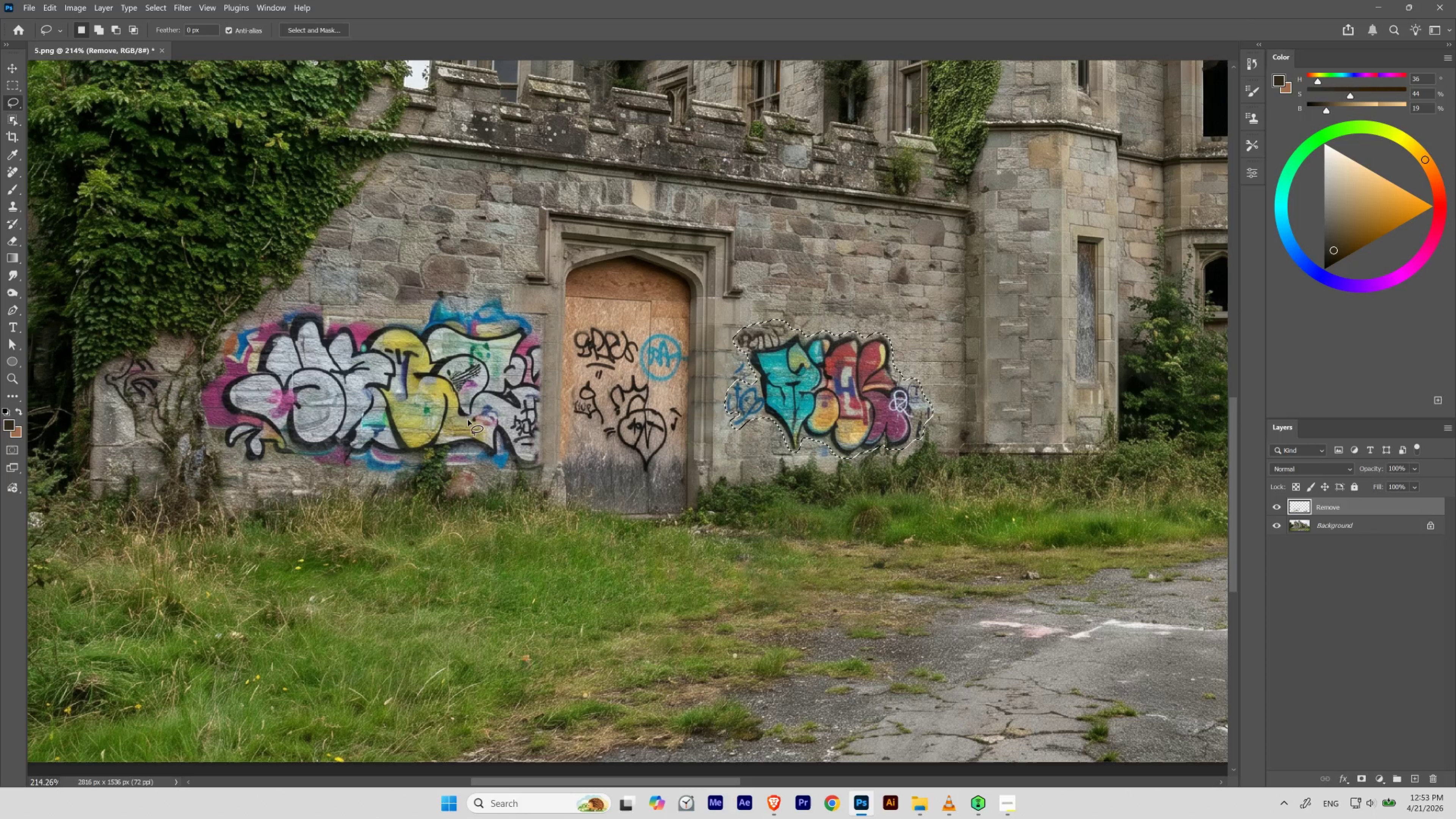 
hold_key(key=ControlLeft, duration=1.34)
 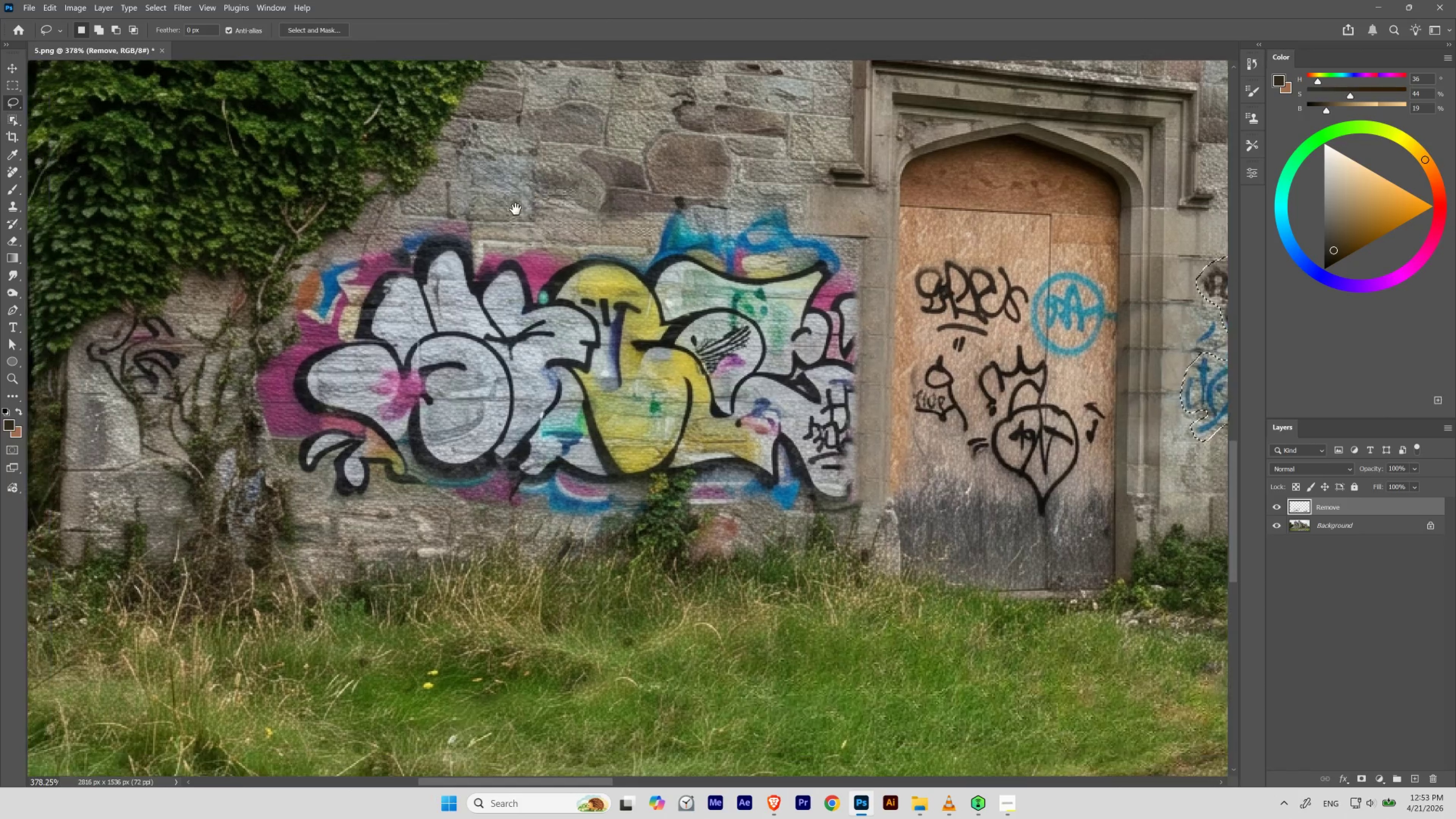 
hold_key(key=Space, duration=1.81)
 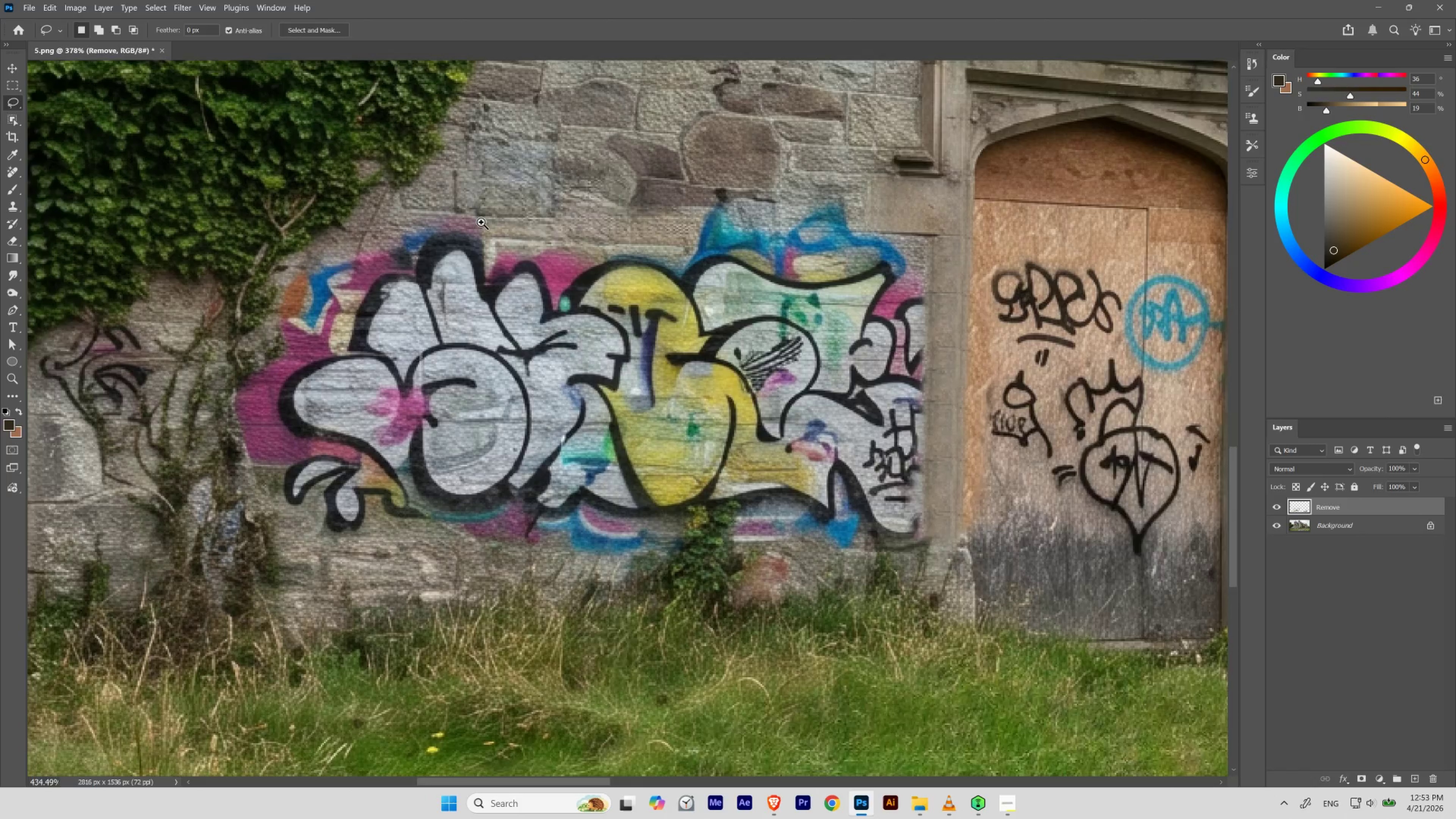 
left_click_drag(start_coordinate=[248, 316], to_coordinate=[275, 340])
 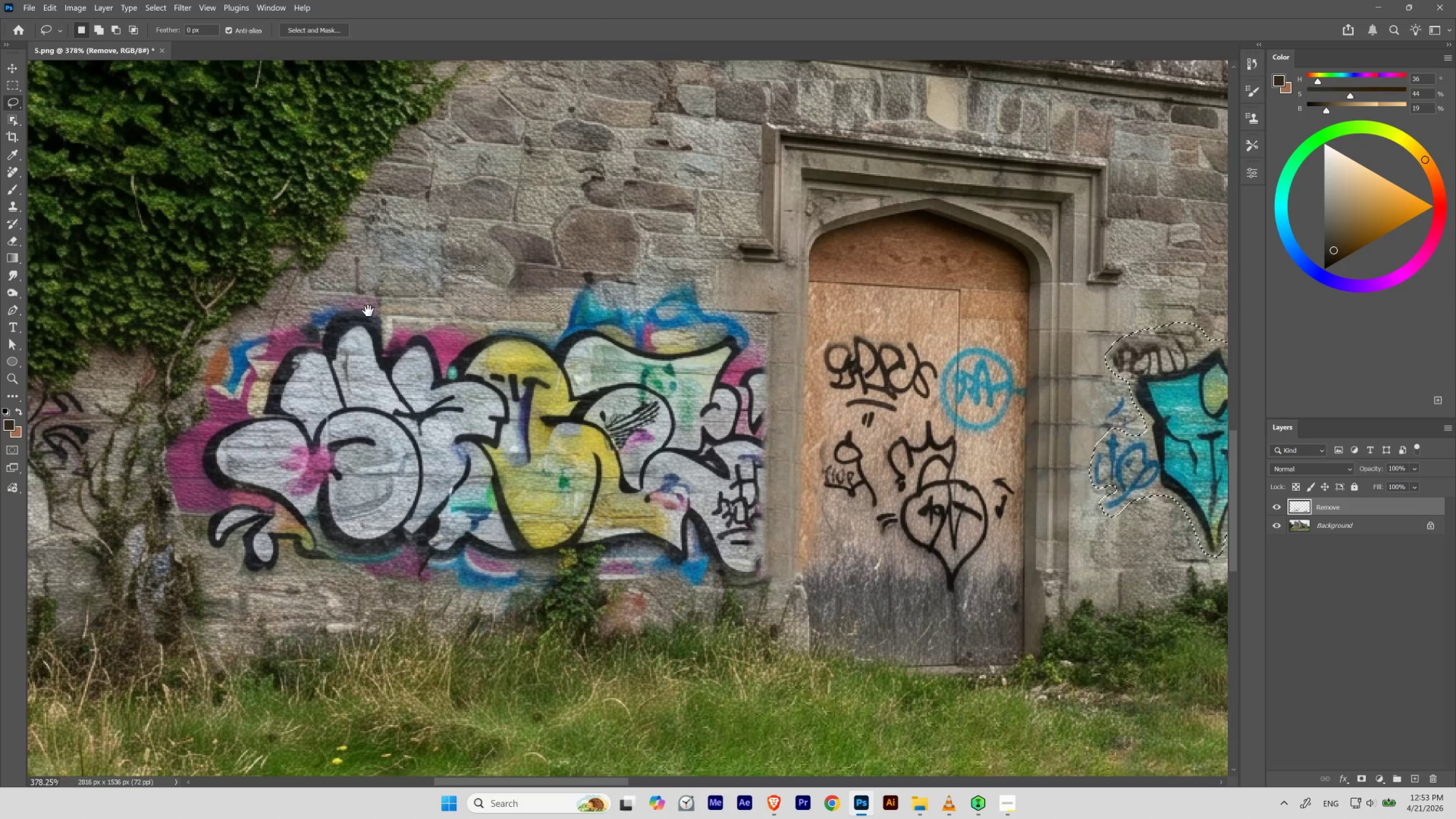 
left_click_drag(start_coordinate=[414, 292], to_coordinate=[515, 211])
 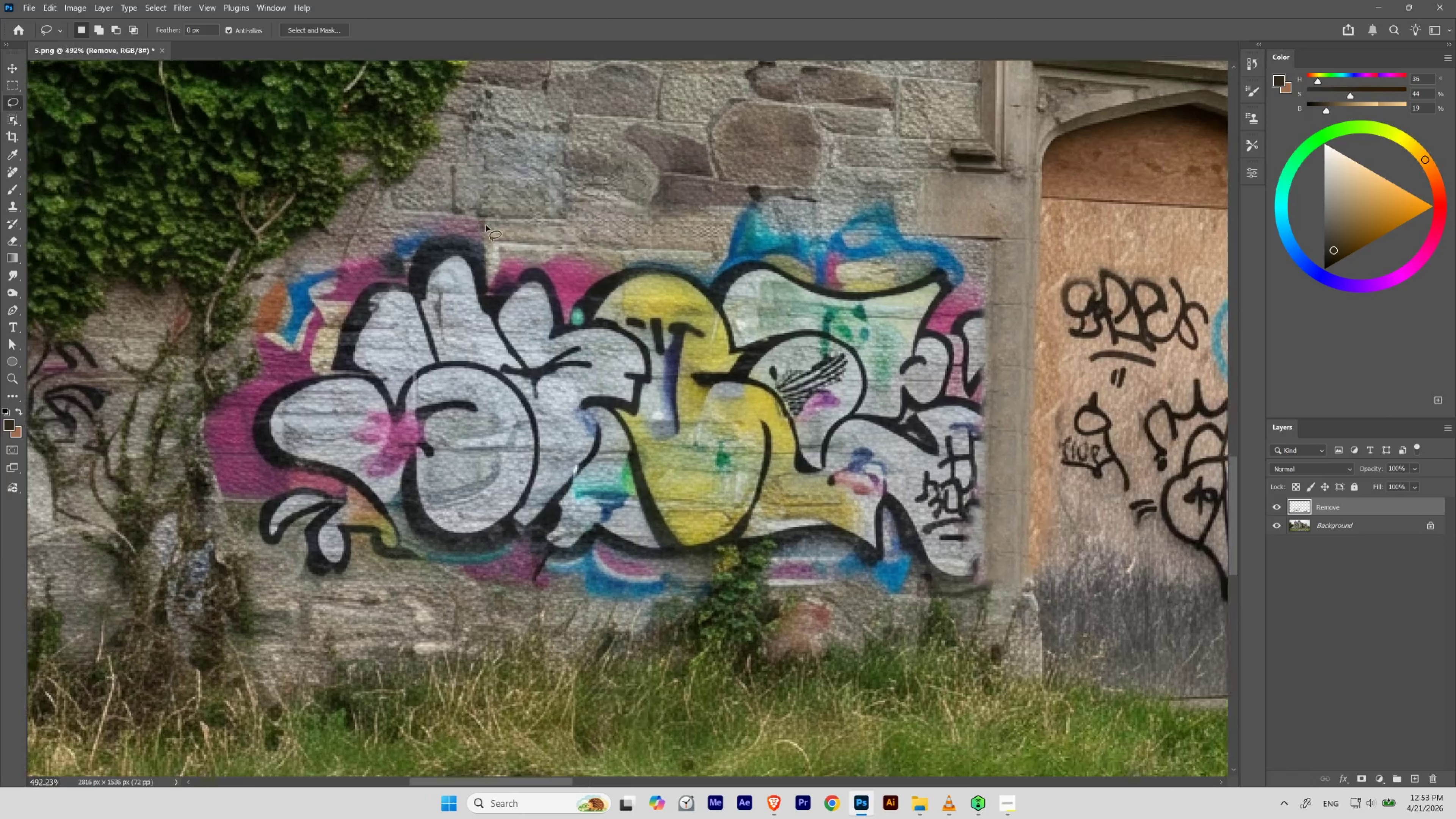 
hold_key(key=Space, duration=0.67)
 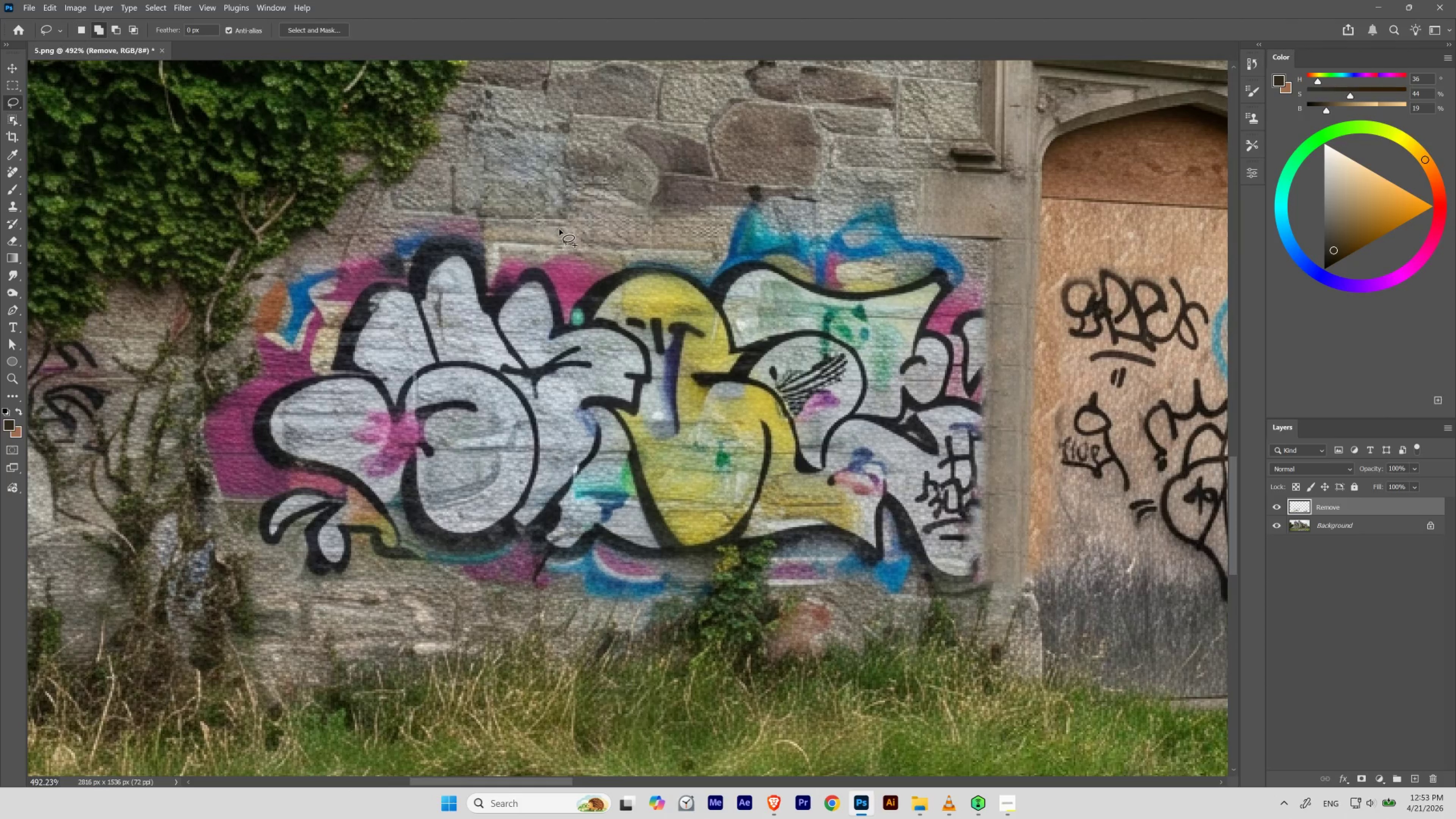 
hold_key(key=ControlLeft, duration=0.48)
left_click_drag(start_coordinate=[471, 208], to_coordinate=[483, 225])
 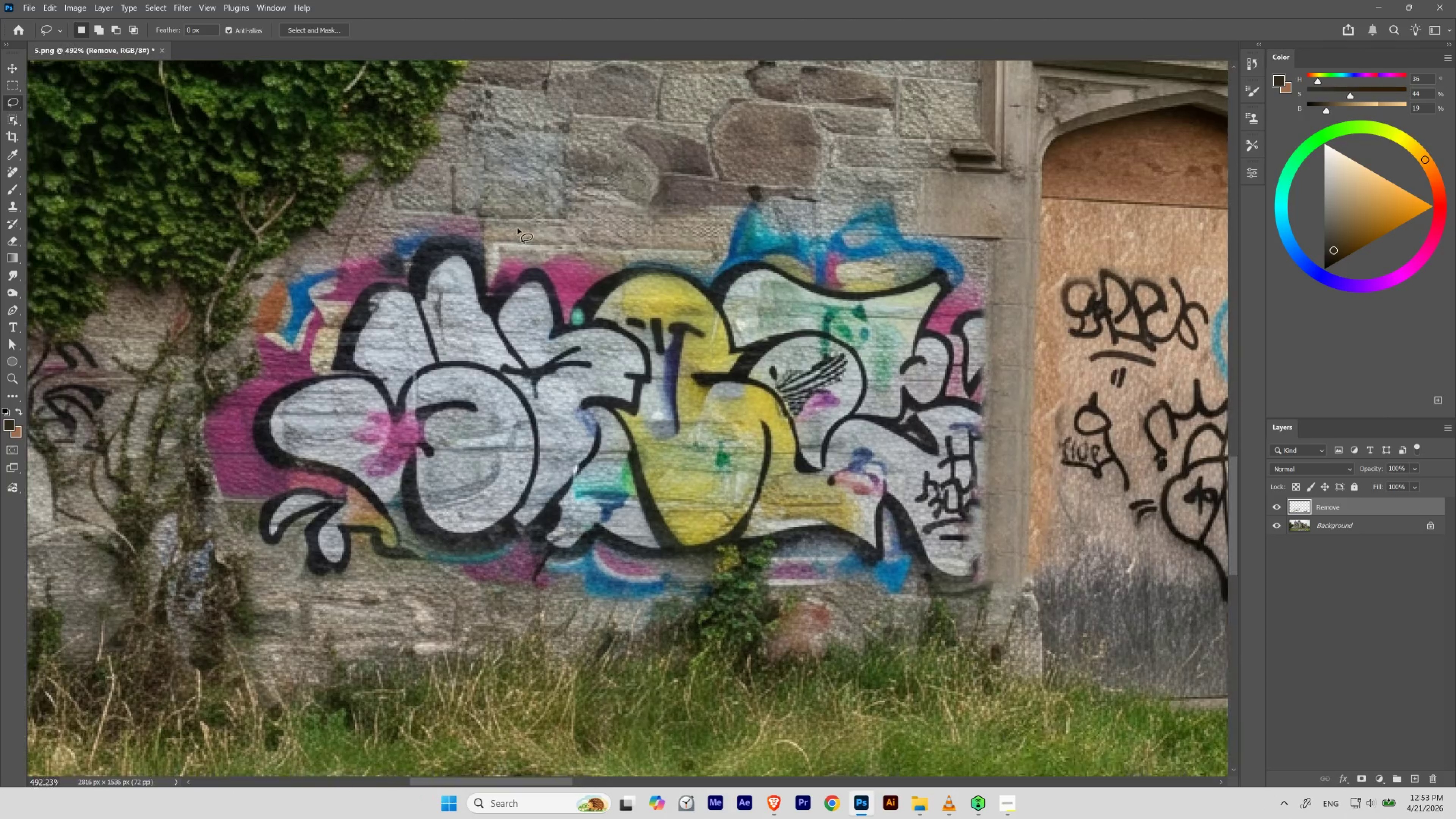 
hold_key(key=ShiftLeft, duration=2.06)
 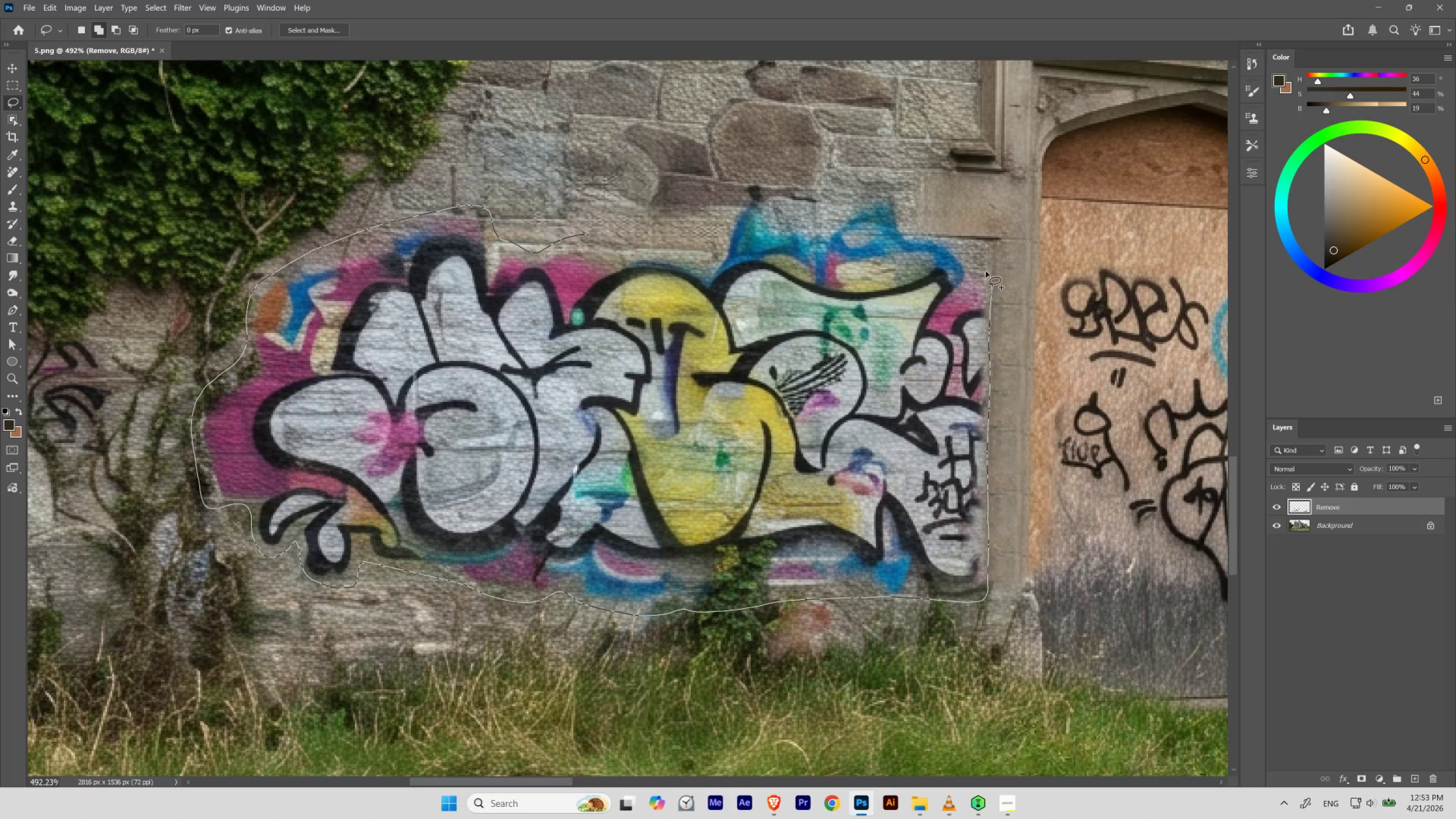 
wait(21.3)
 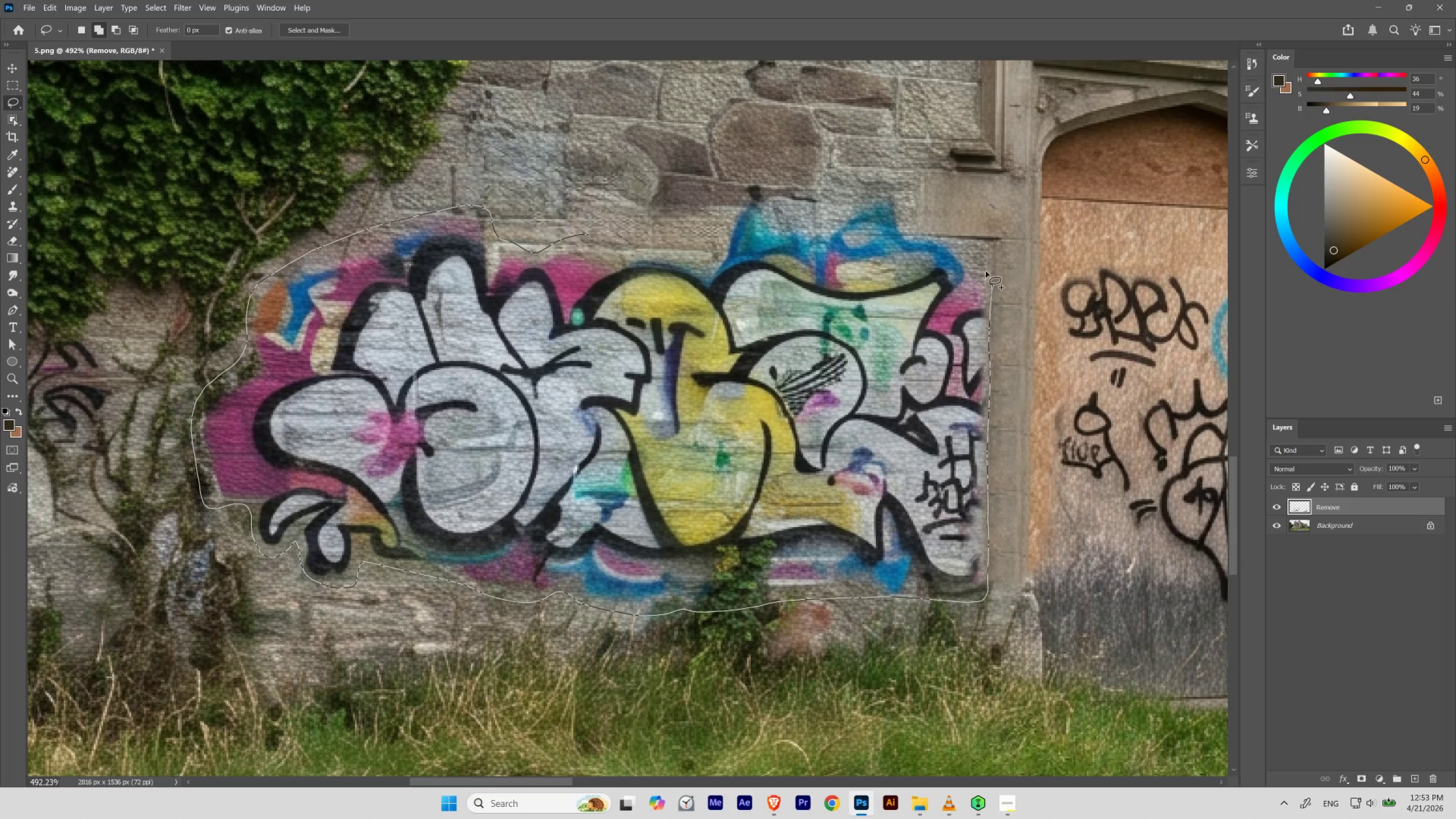 
hold_key(key=ControlLeft, duration=0.58)
 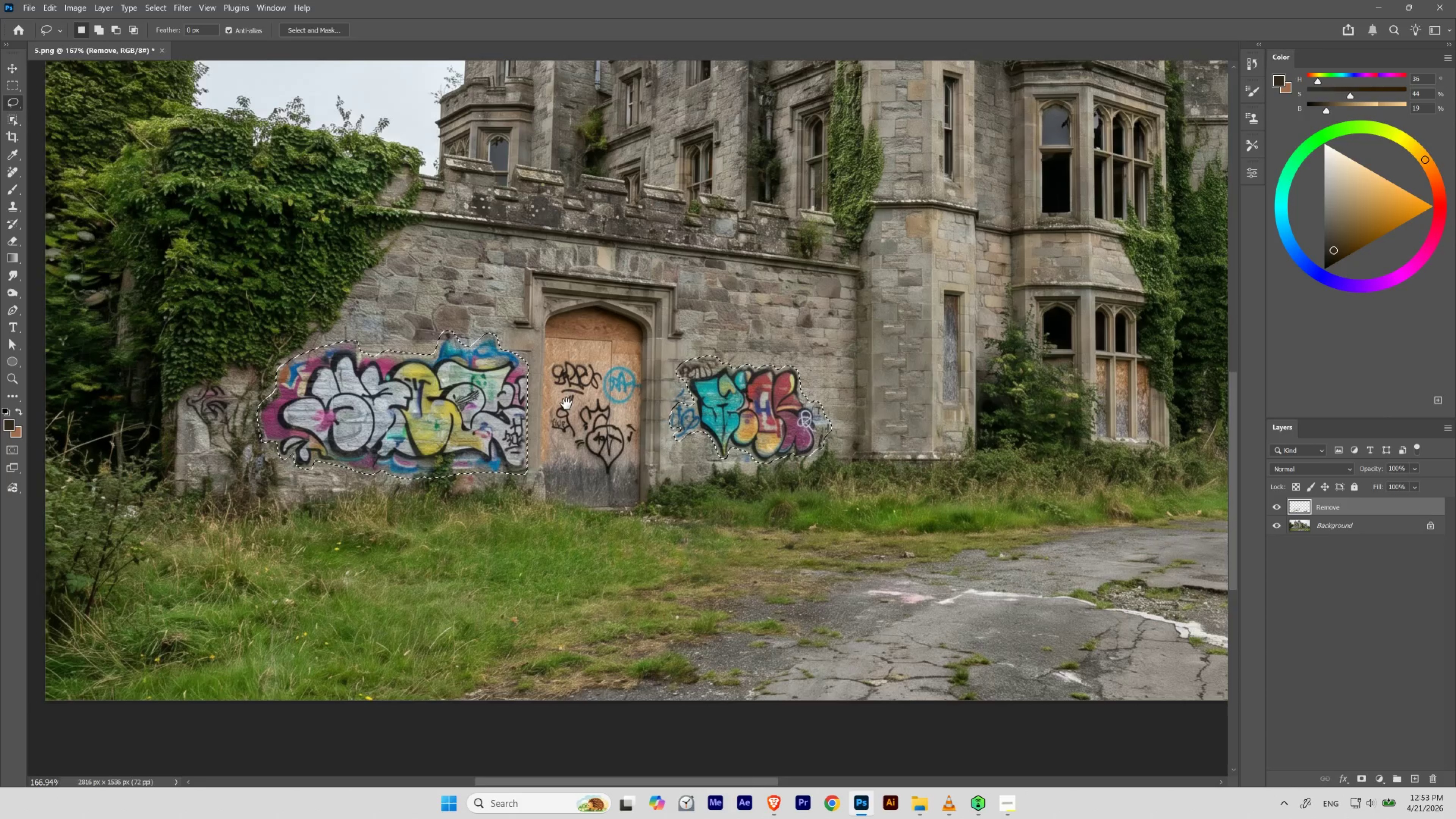 
hold_key(key=Space, duration=1.5)
 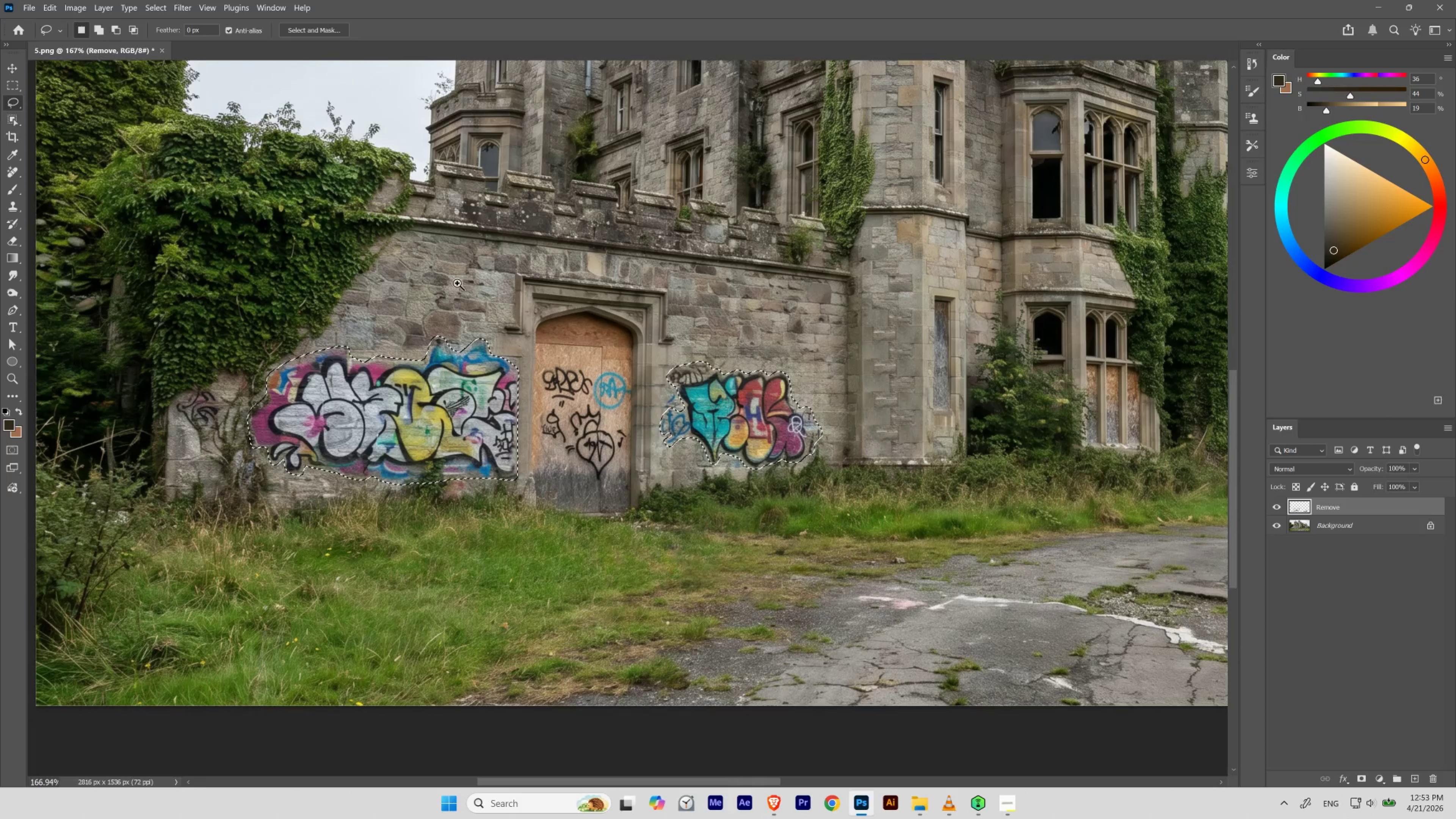 
left_click_drag(start_coordinate=[639, 236], to_coordinate=[591, 280])
 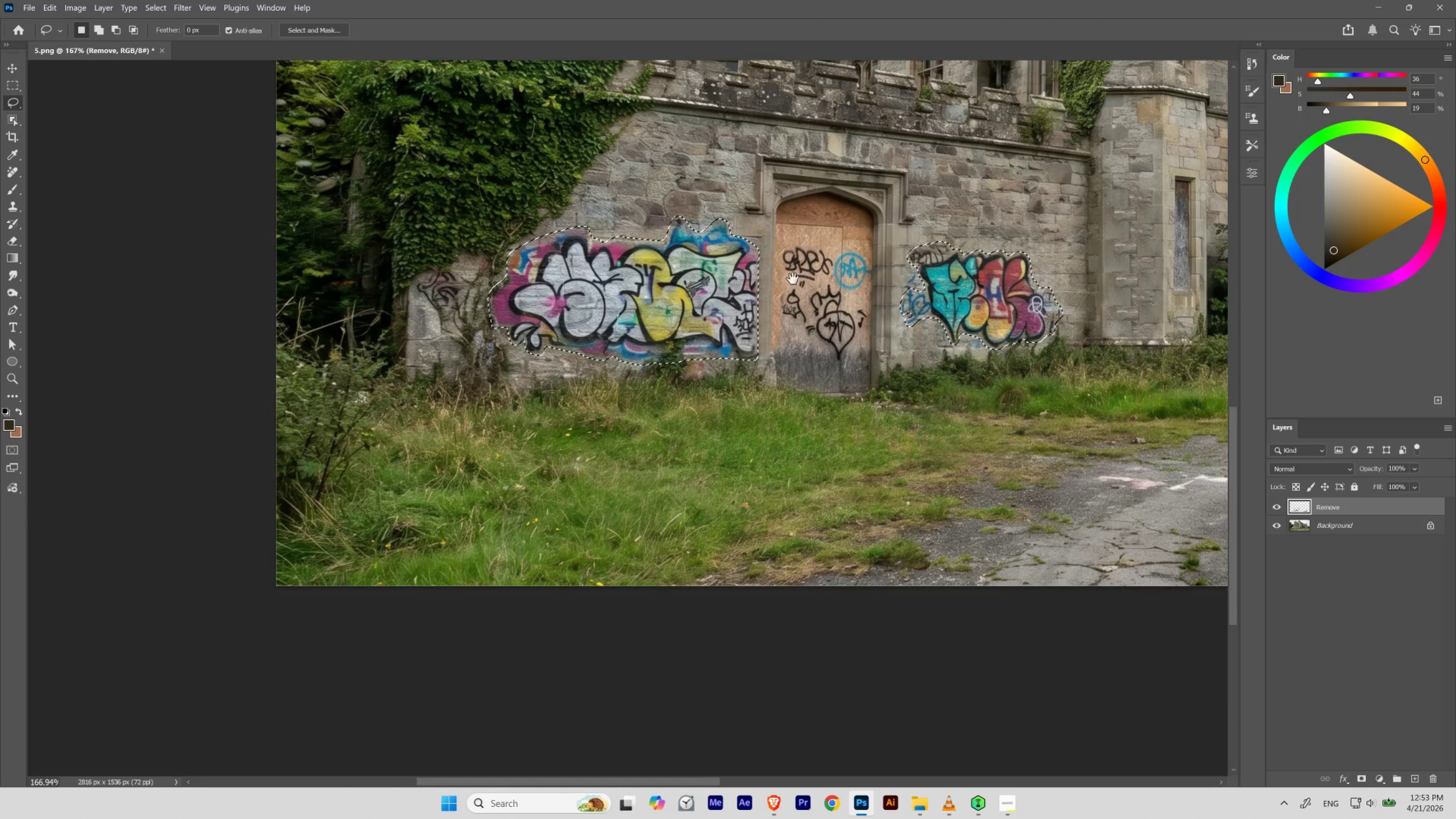 
left_click_drag(start_coordinate=[809, 284], to_coordinate=[569, 404])
 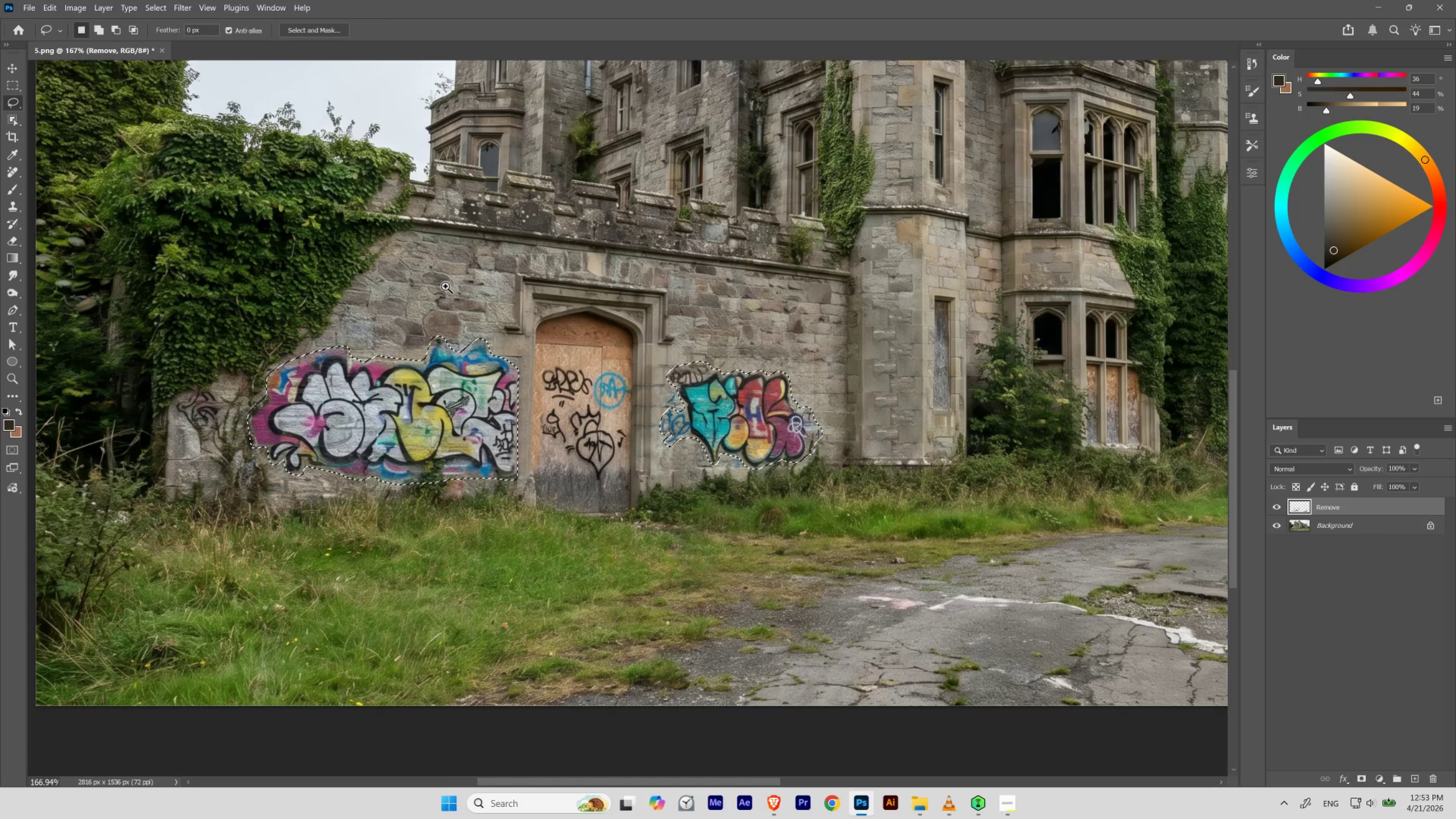 
key(Space)
 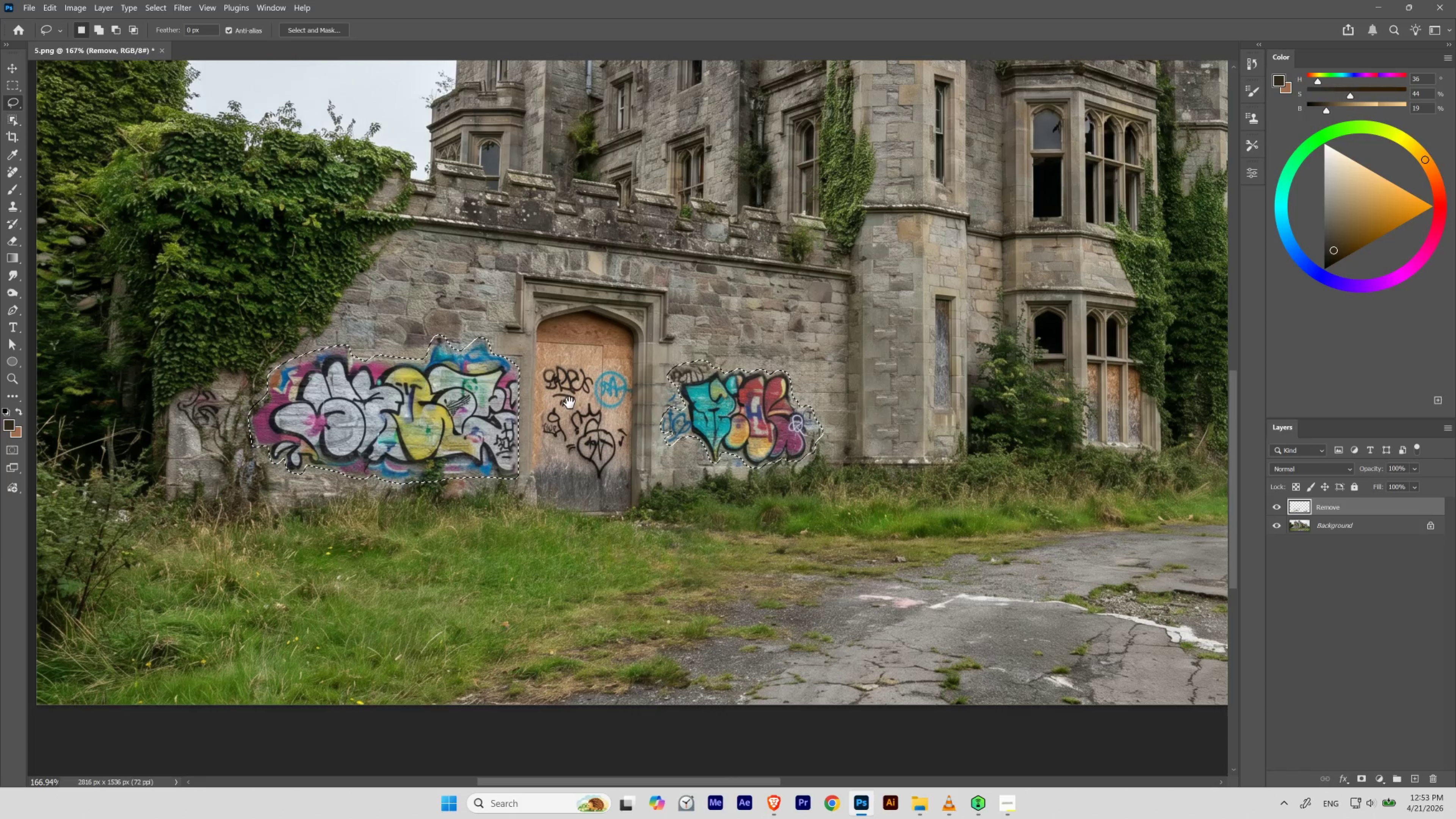 
key(Space)
 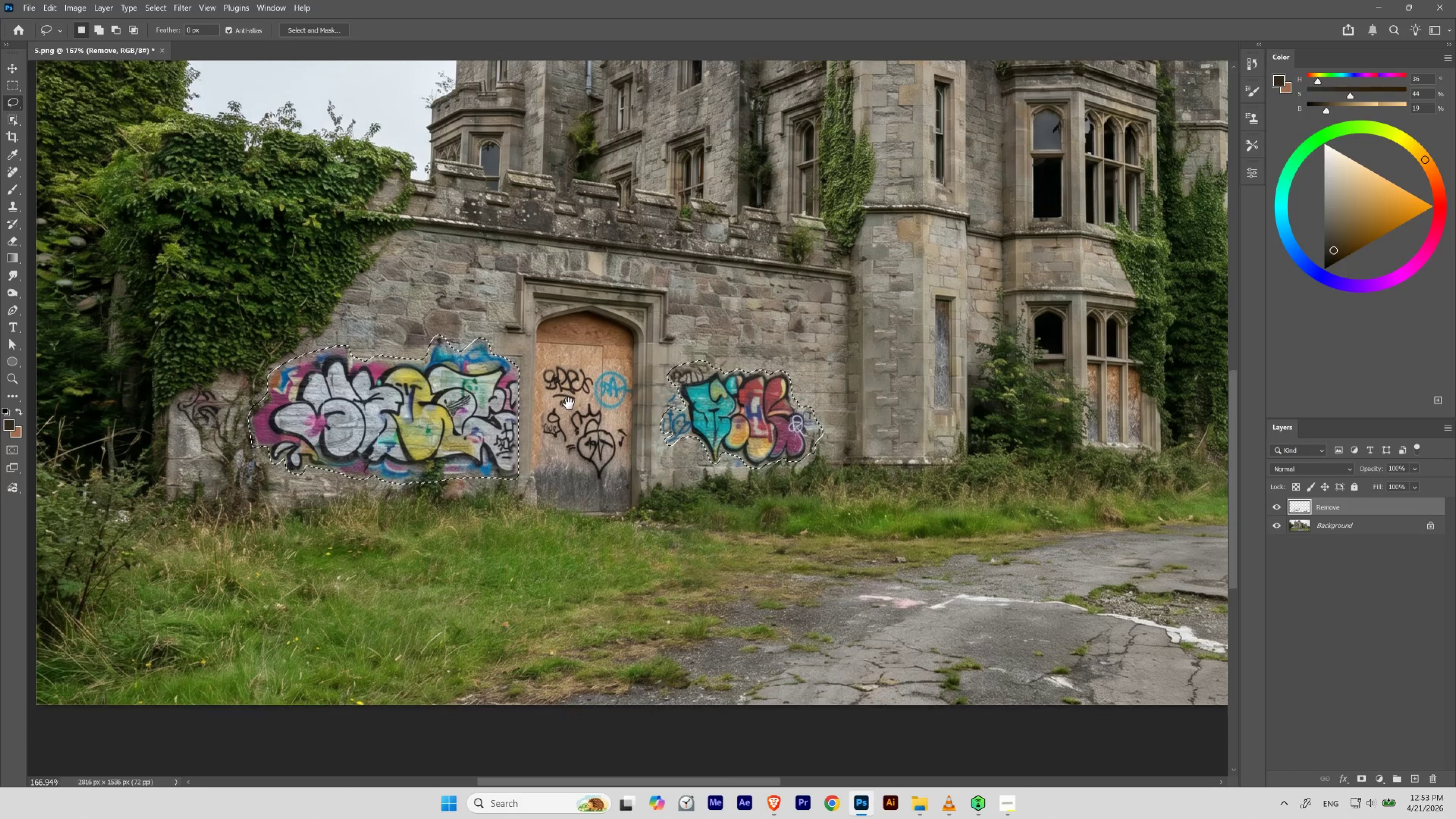 
key(Space)
 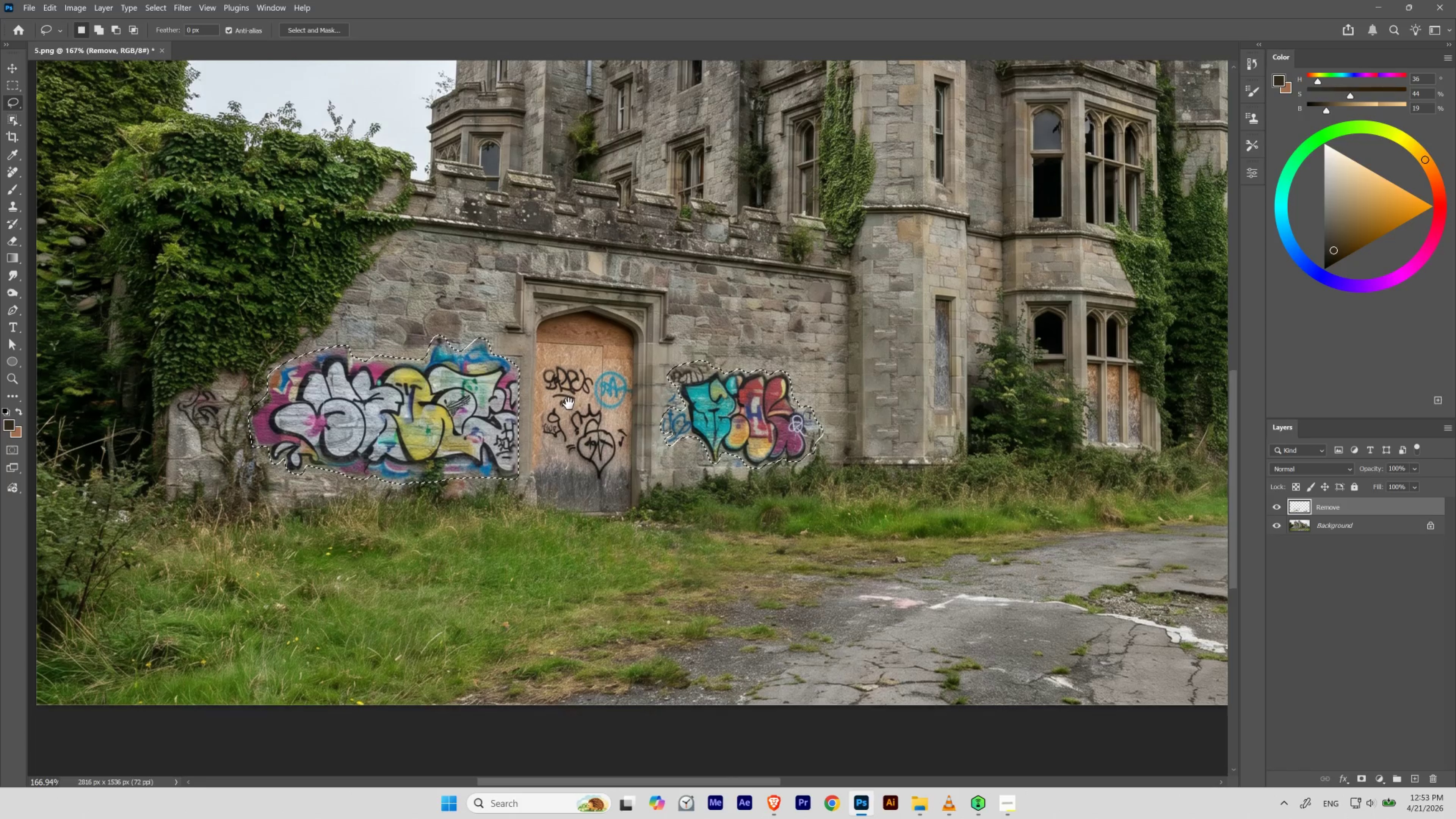 
key(Space)
 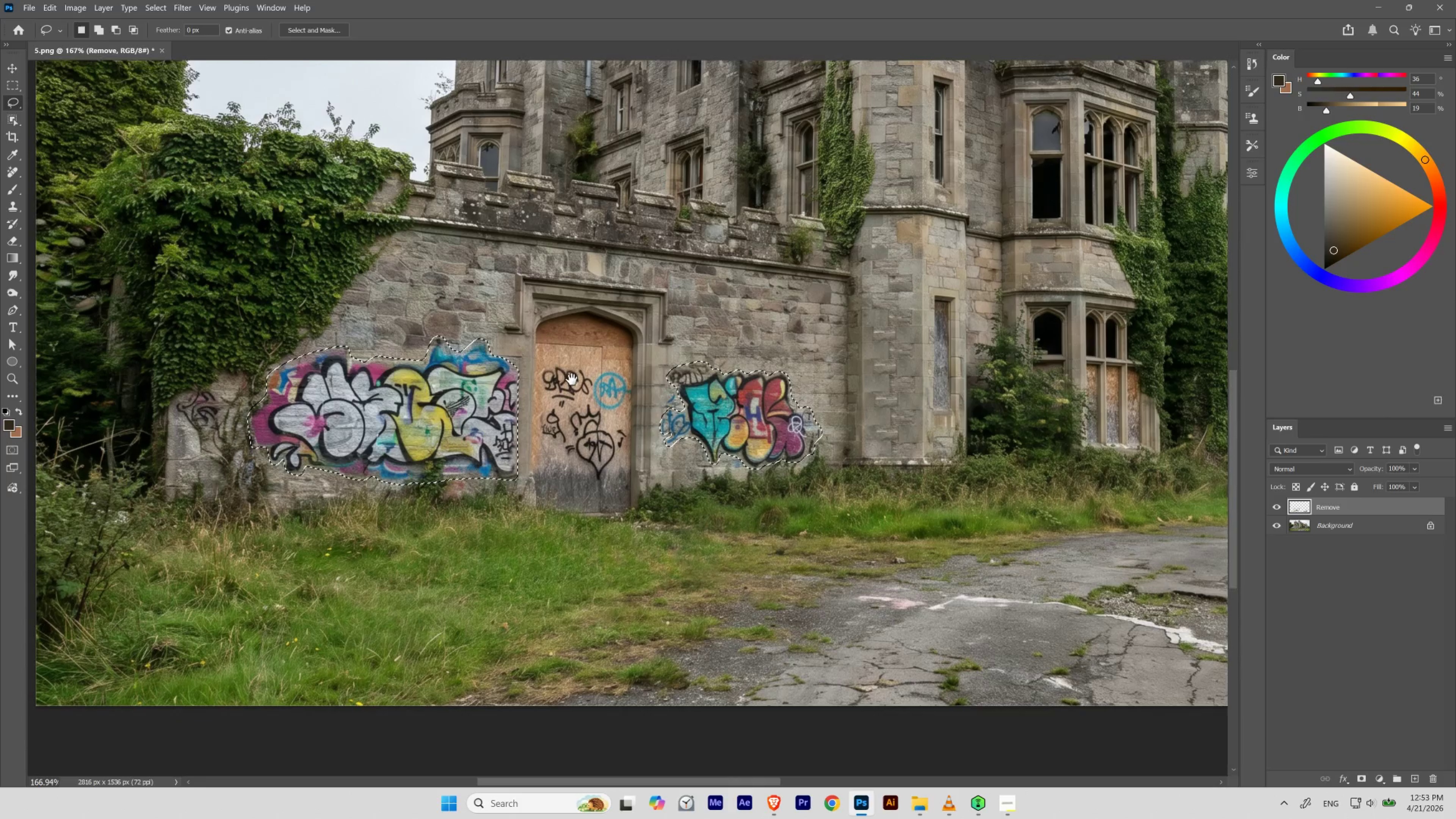 
key(Space)
 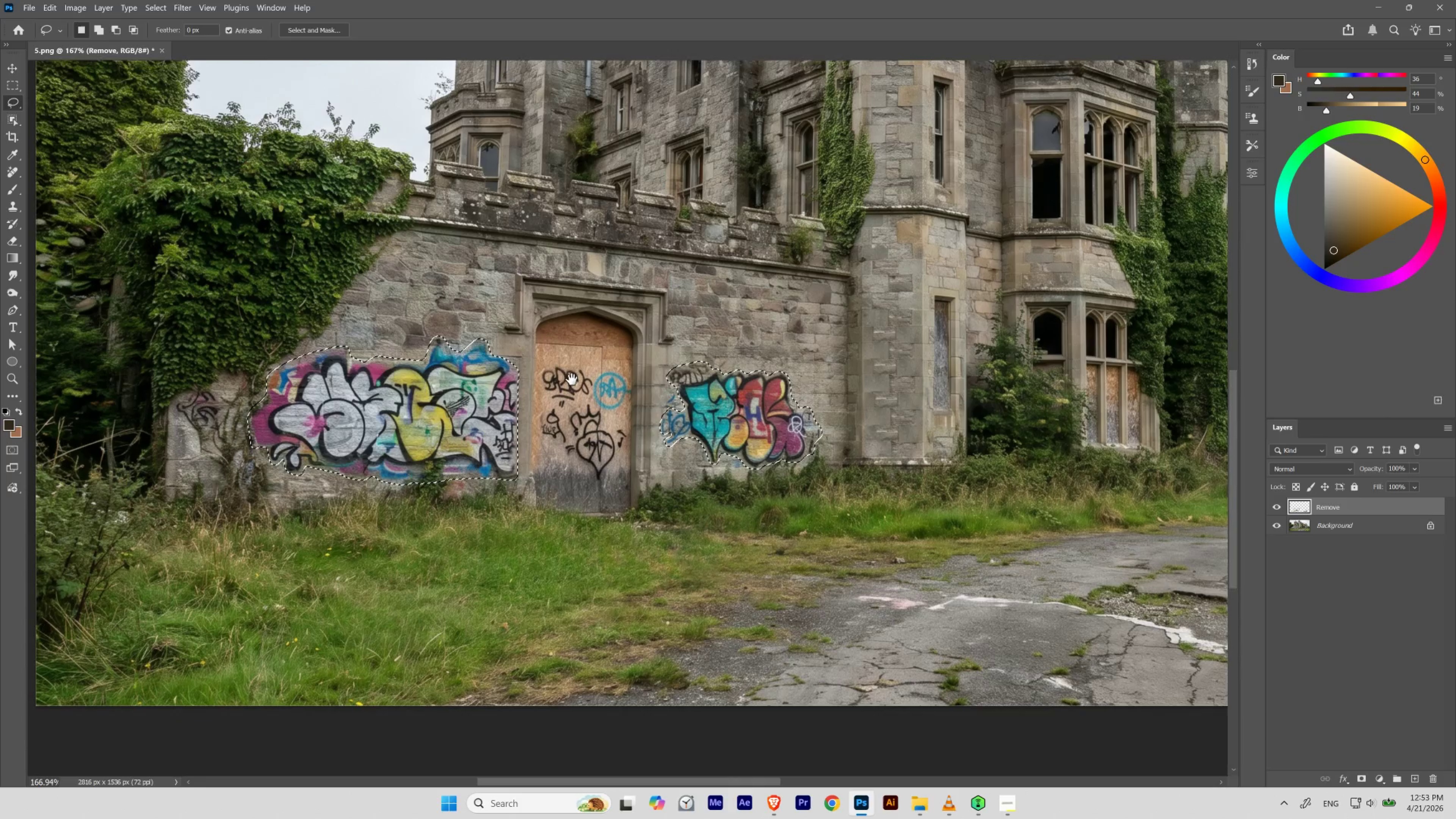 
key(Space)
 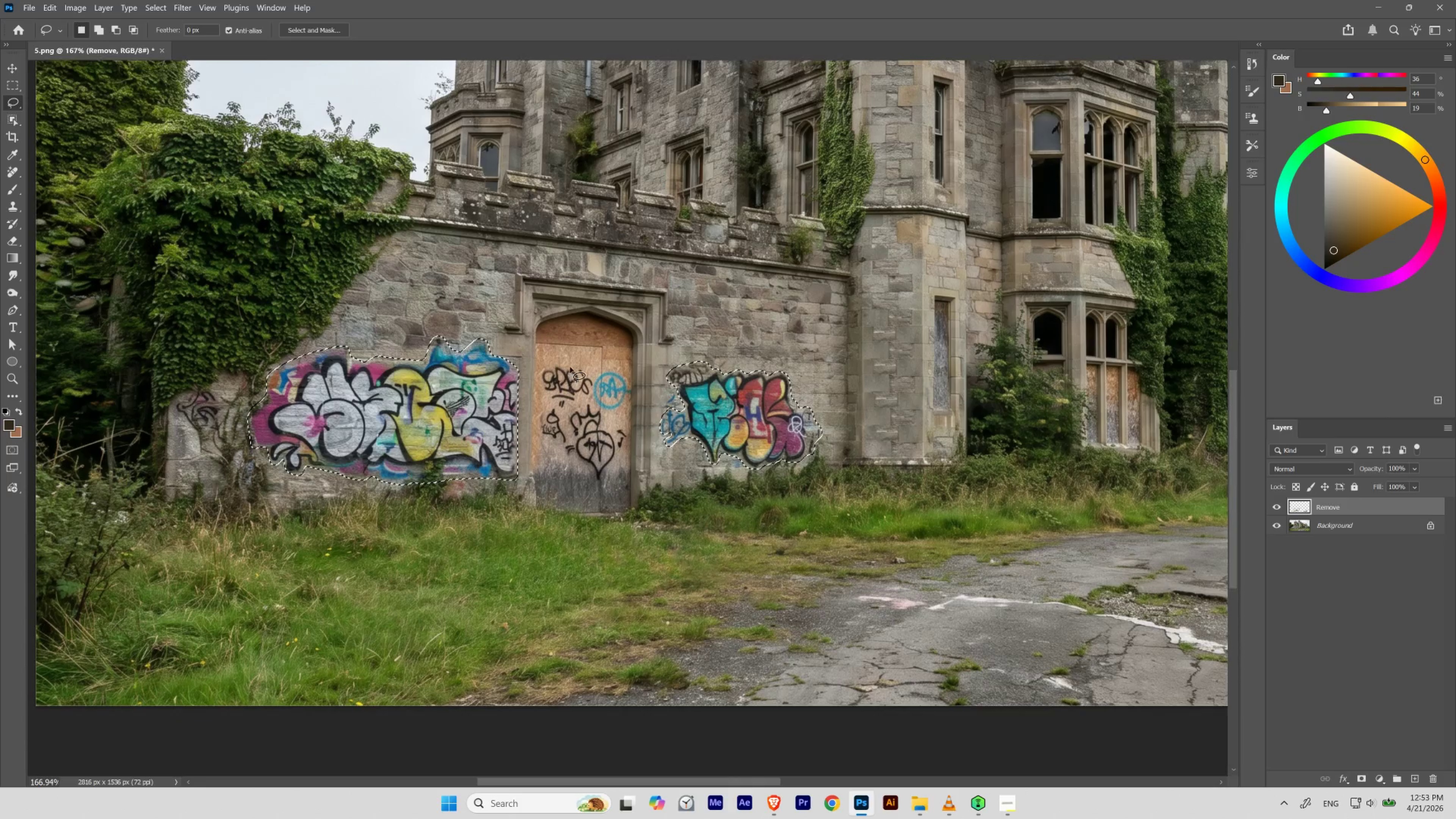 
key(Space)
 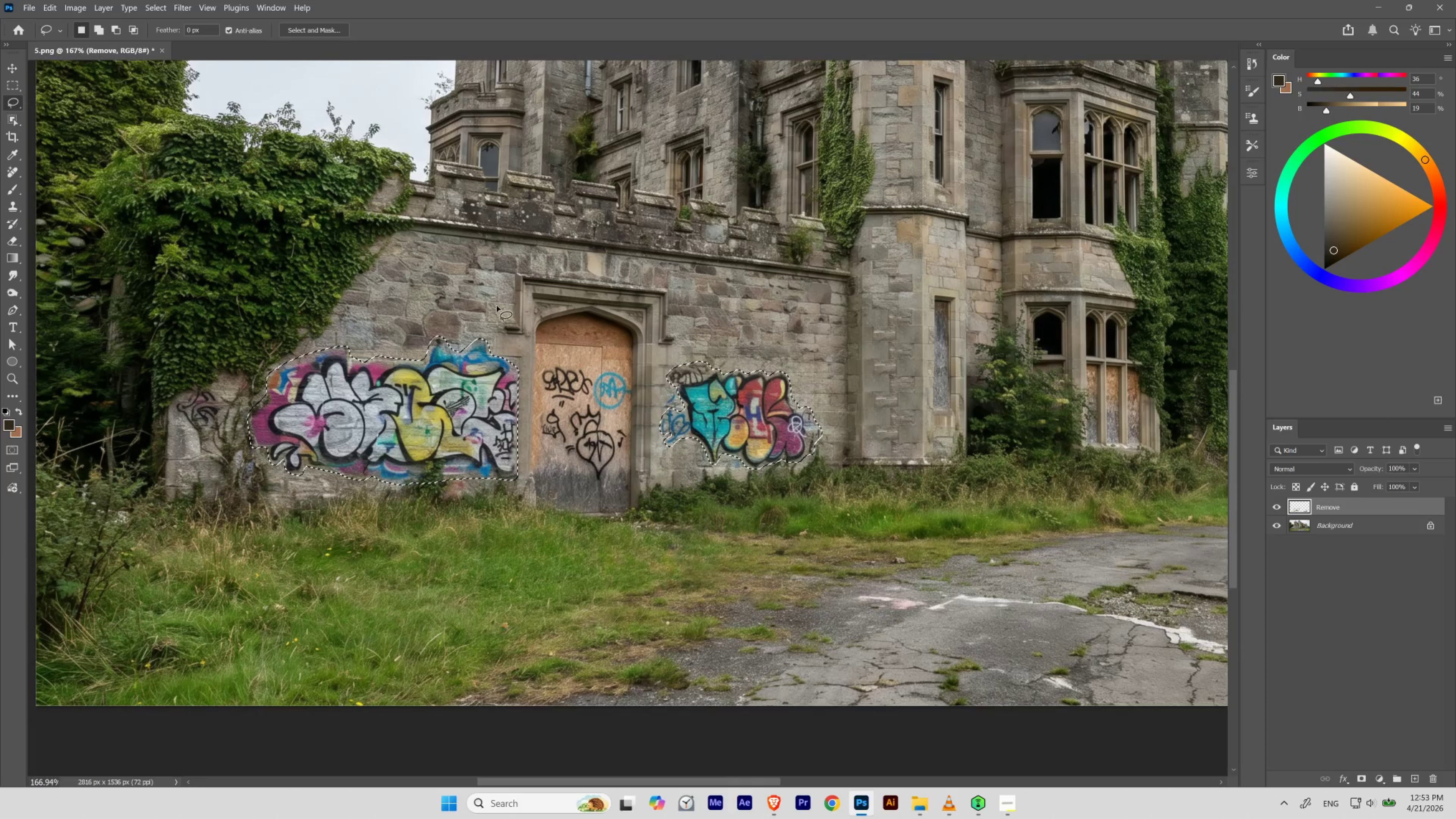 
hold_key(key=ControlLeft, duration=0.47)
 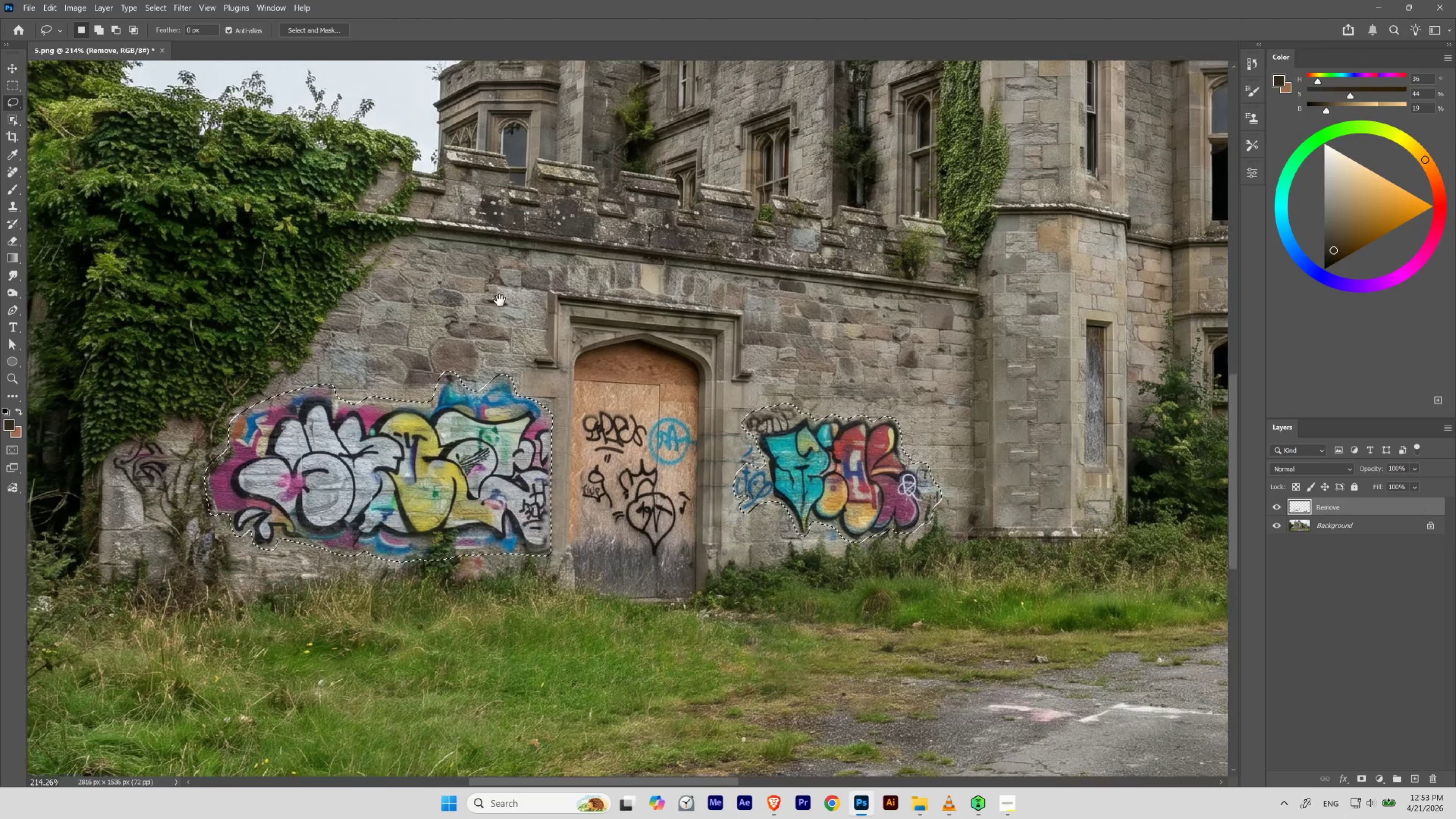 
hold_key(key=Space, duration=1.26)
 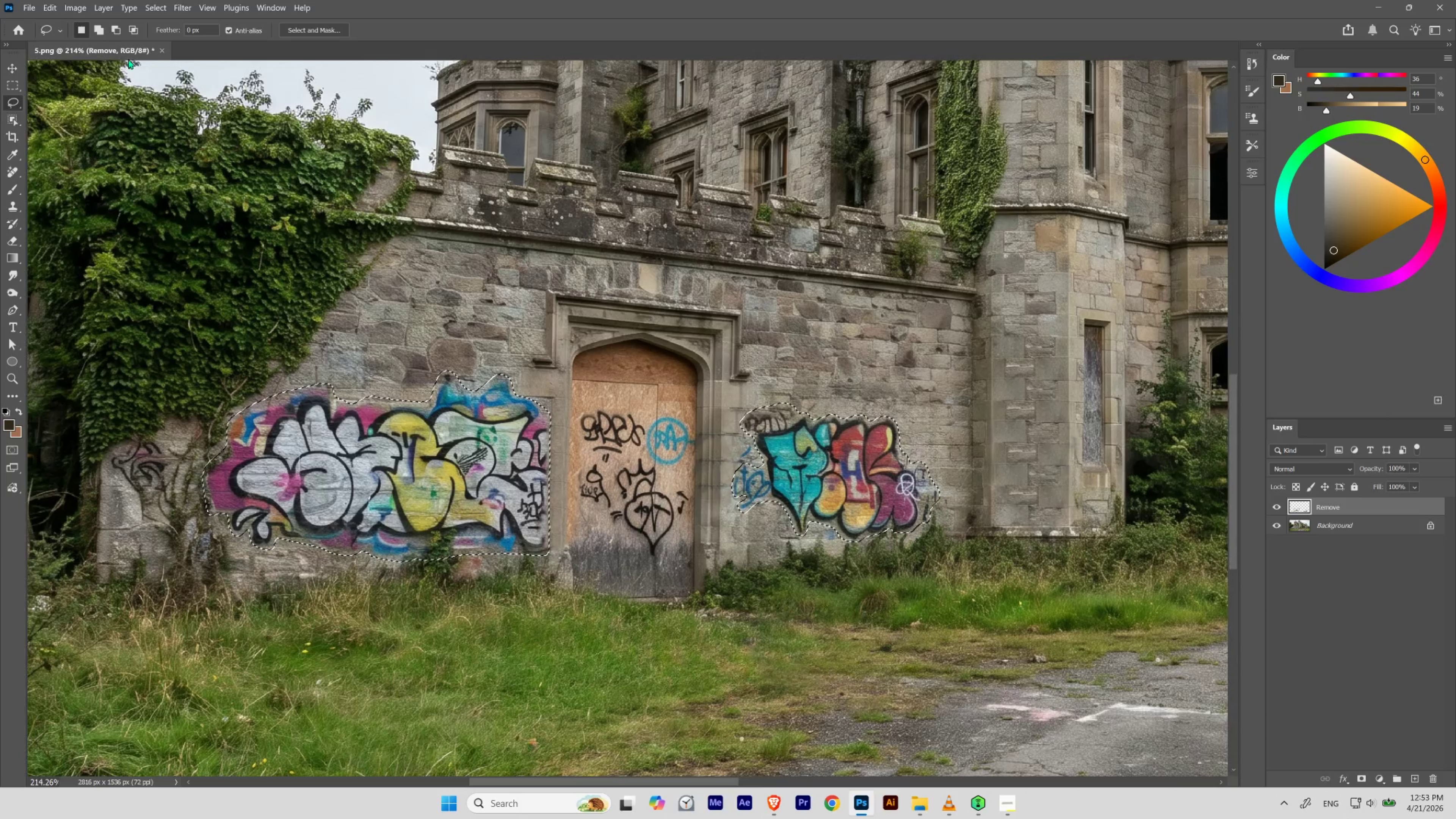 
left_click_drag(start_coordinate=[446, 286], to_coordinate=[464, 299])
 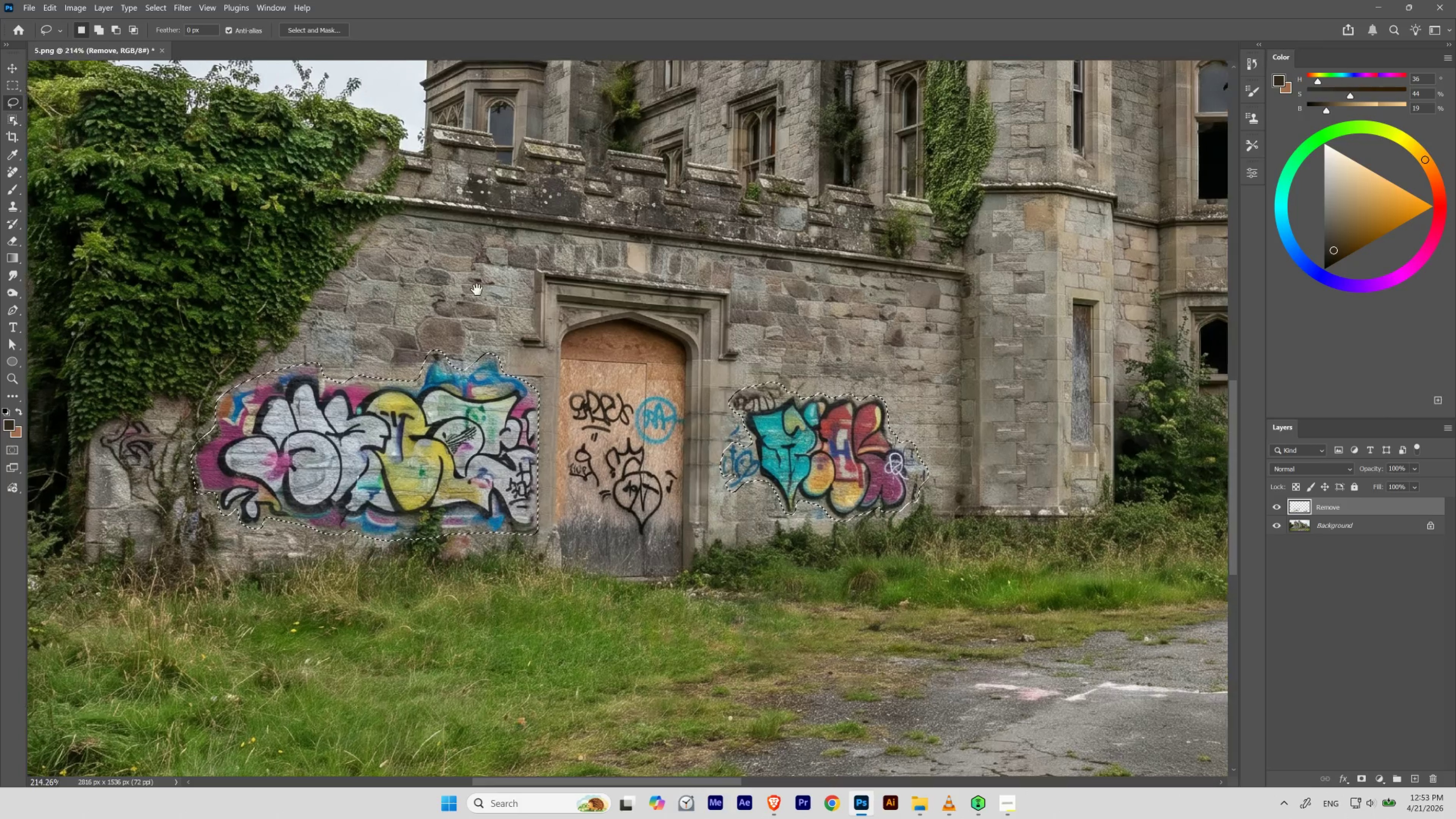 
left_click_drag(start_coordinate=[486, 280], to_coordinate=[498, 301])
 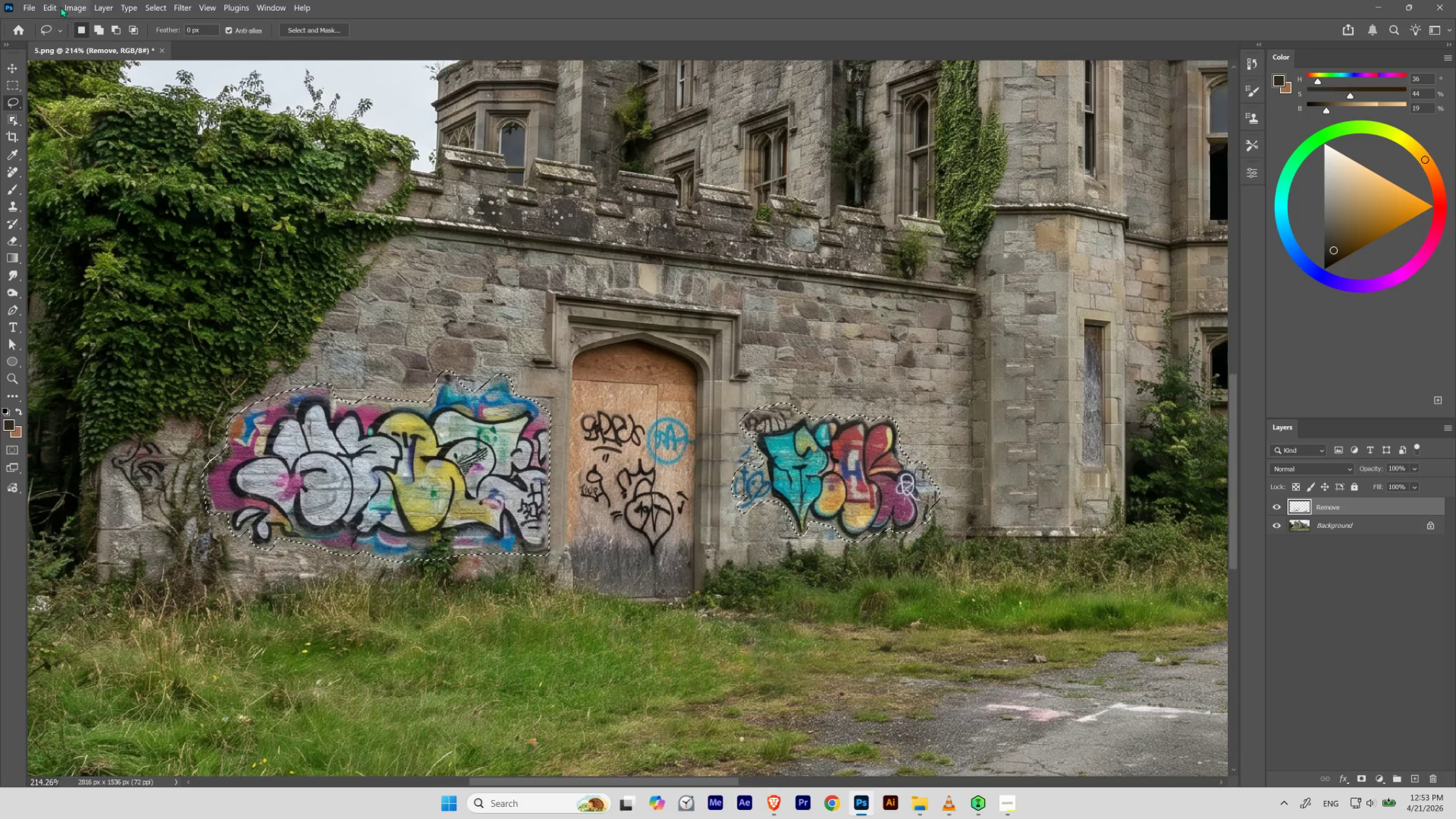 
left_click([54, 4])
 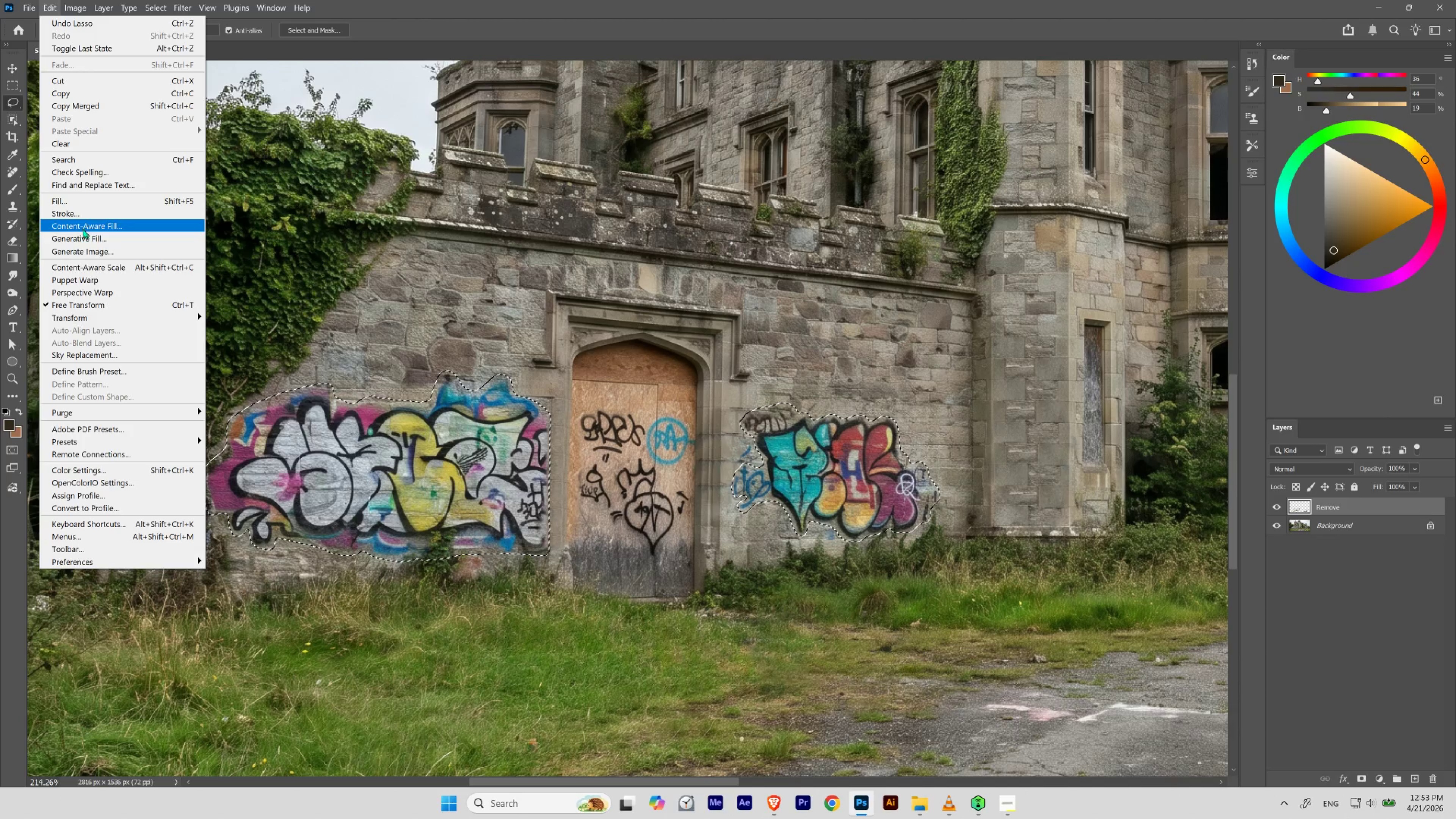 
left_click([86, 233])
 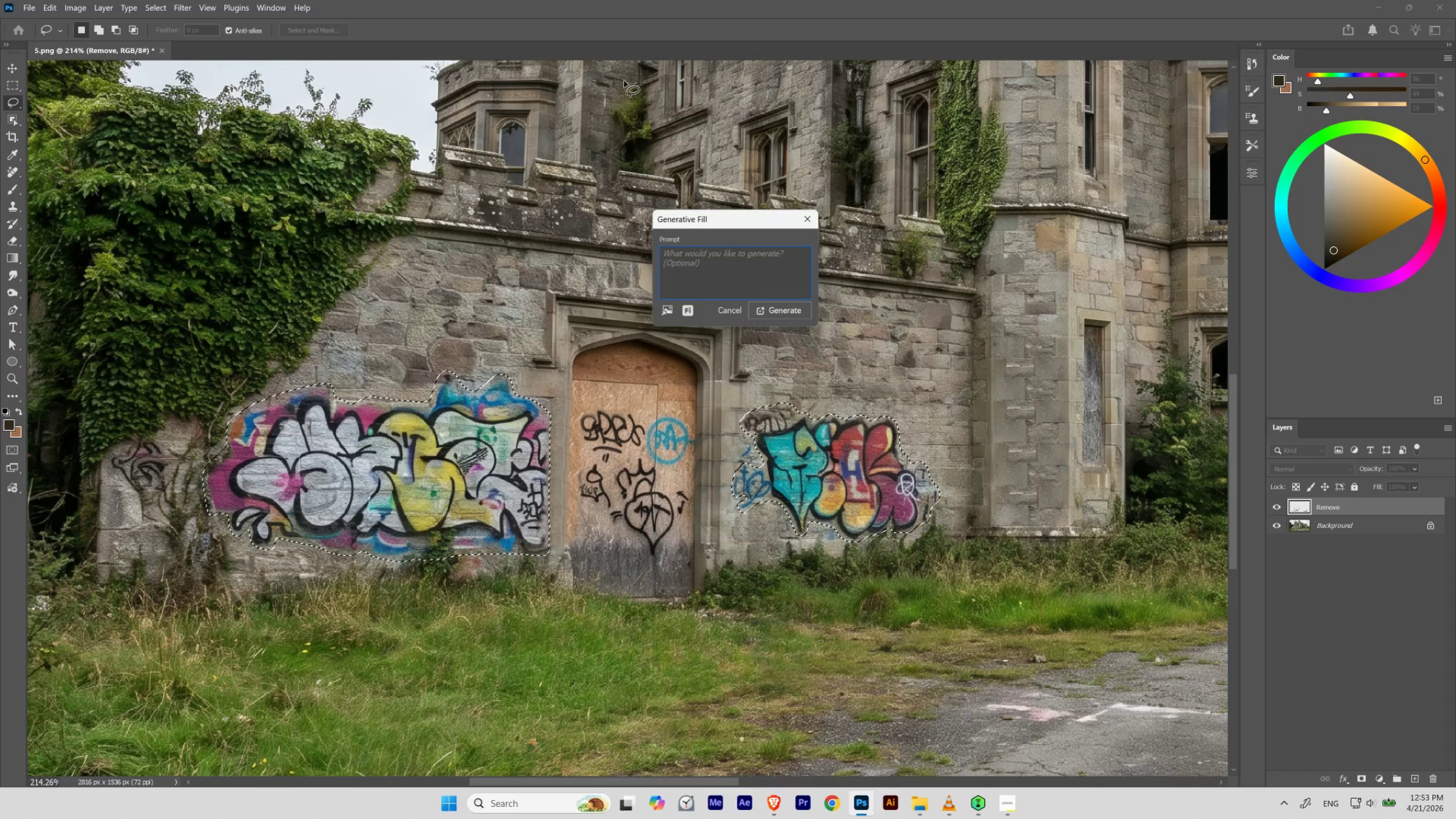 
type(remove grafitti from the wall)
 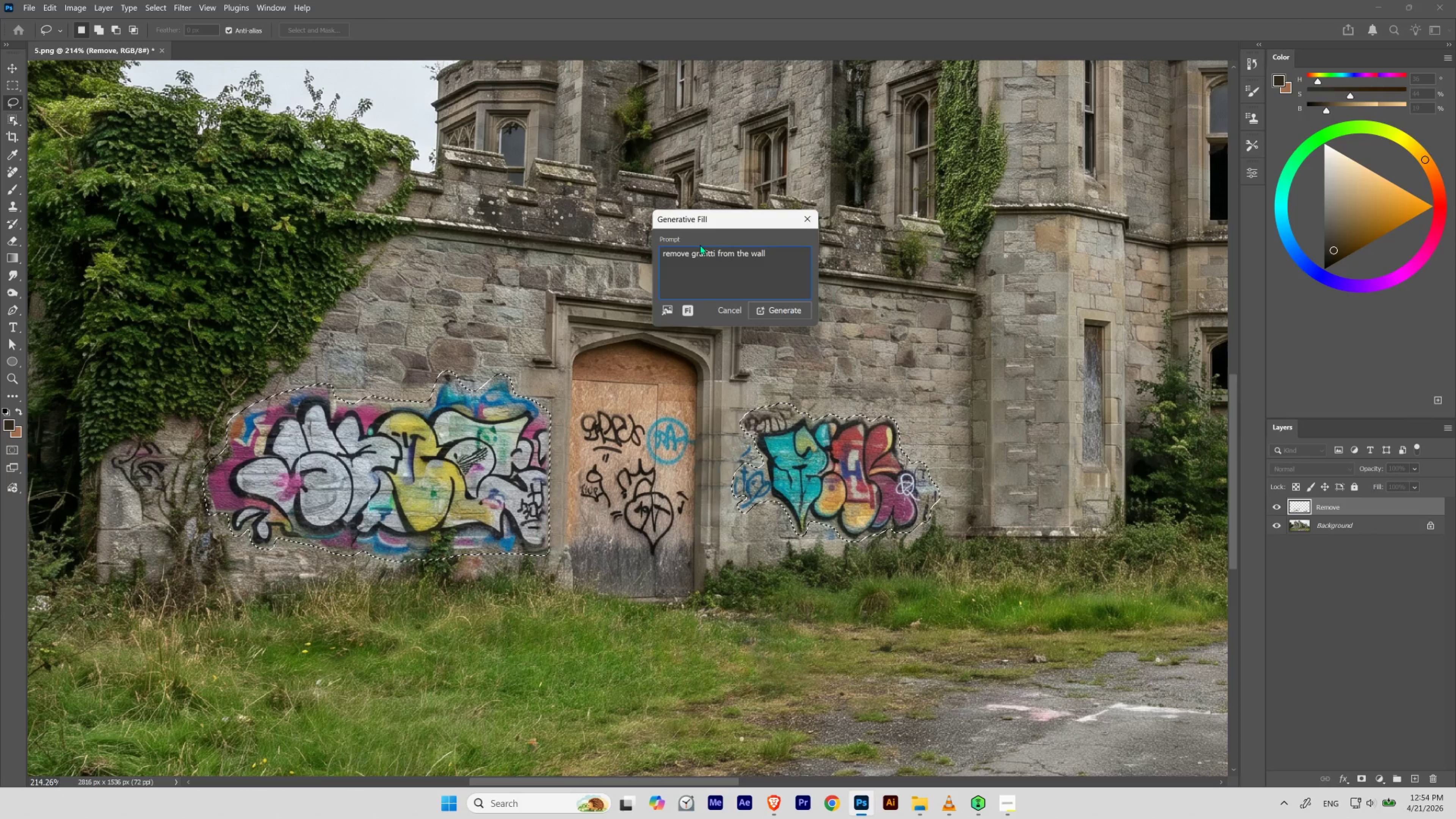 
double_click([702, 254])
 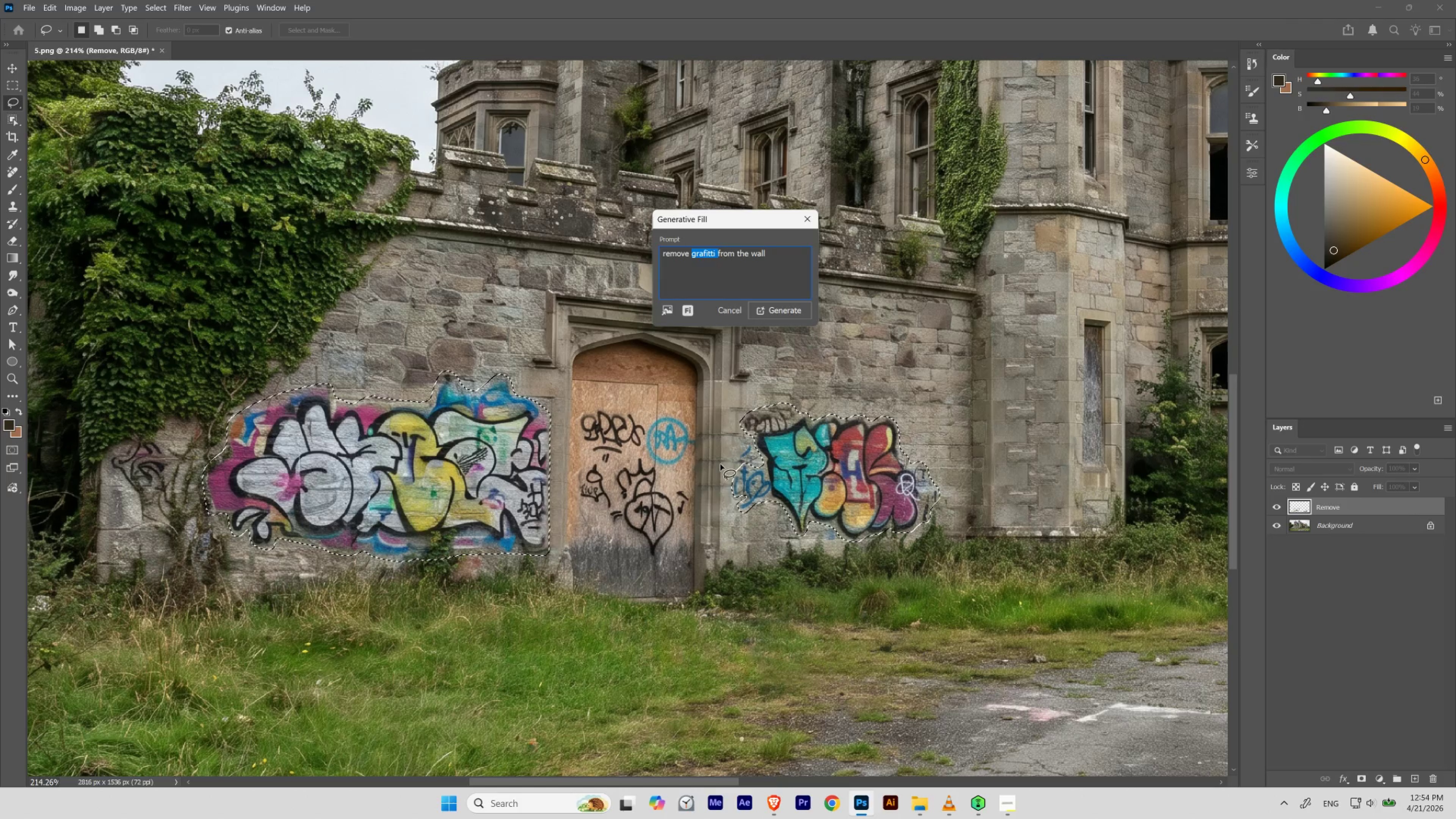 
key(Control+C)
 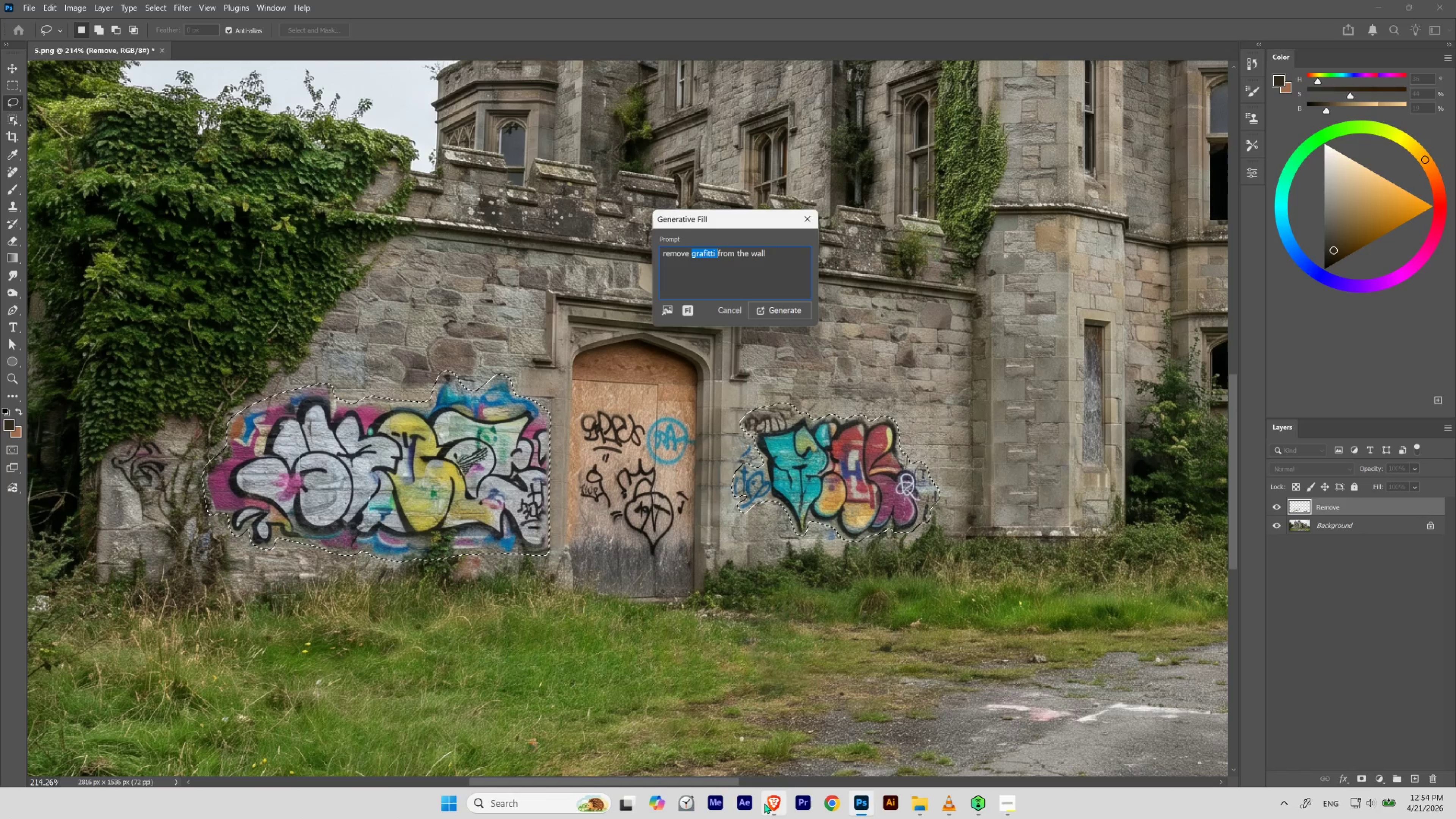 
left_click([771, 802])
 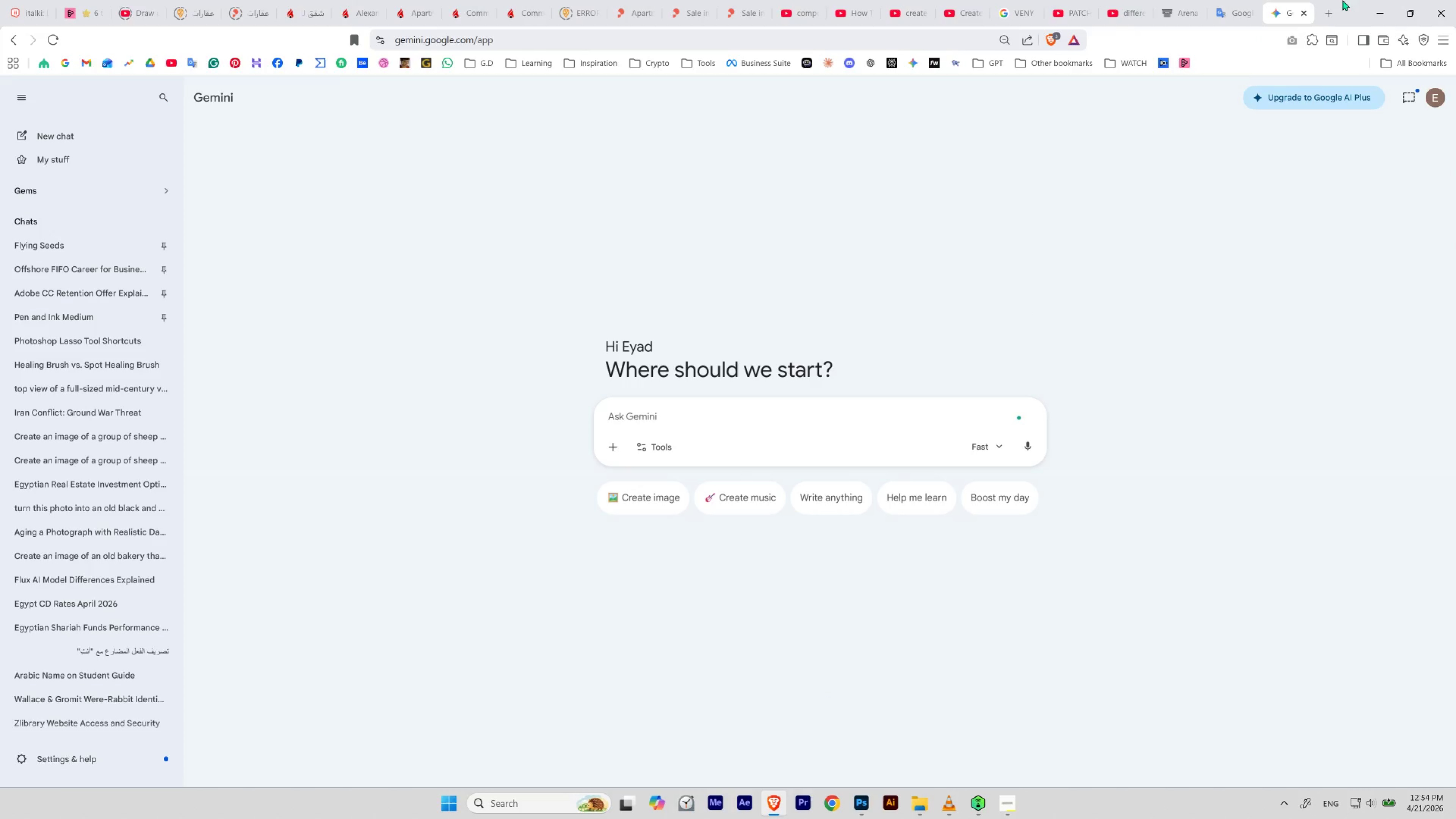 
left_click([1329, 17])
 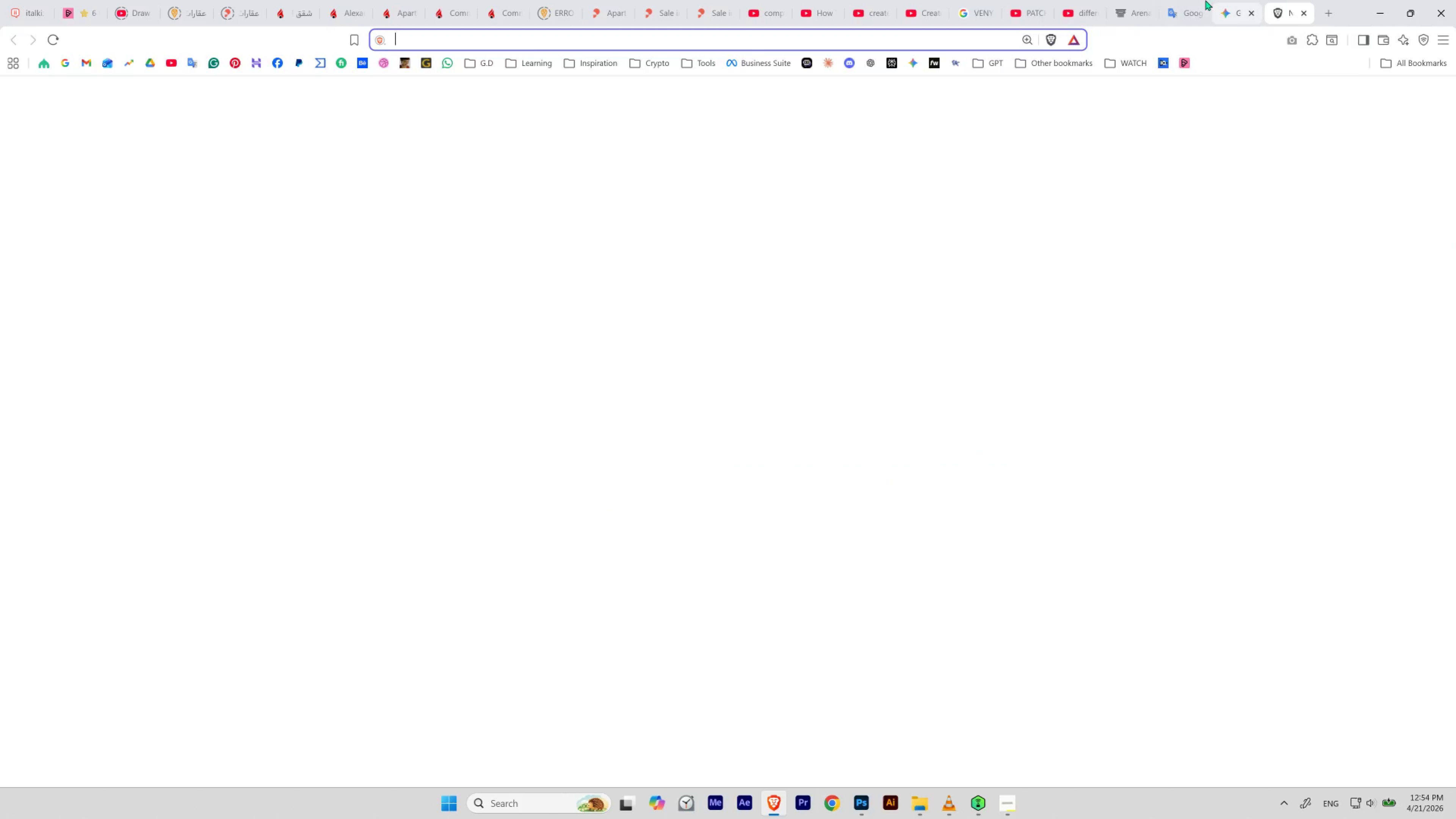 
left_click([1182, 0])
 